 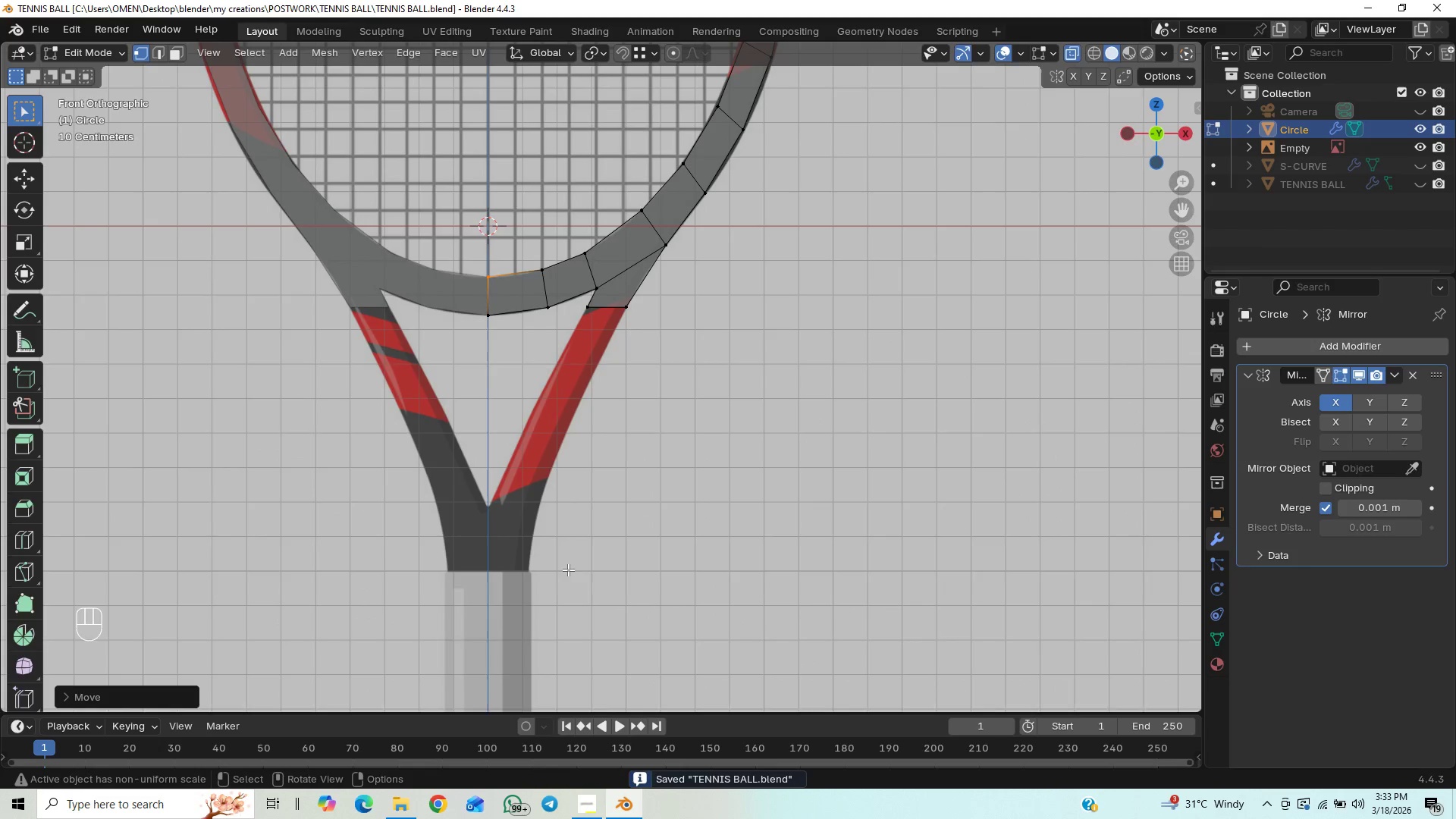 
hold_key(key=ShiftLeft, duration=0.8)
 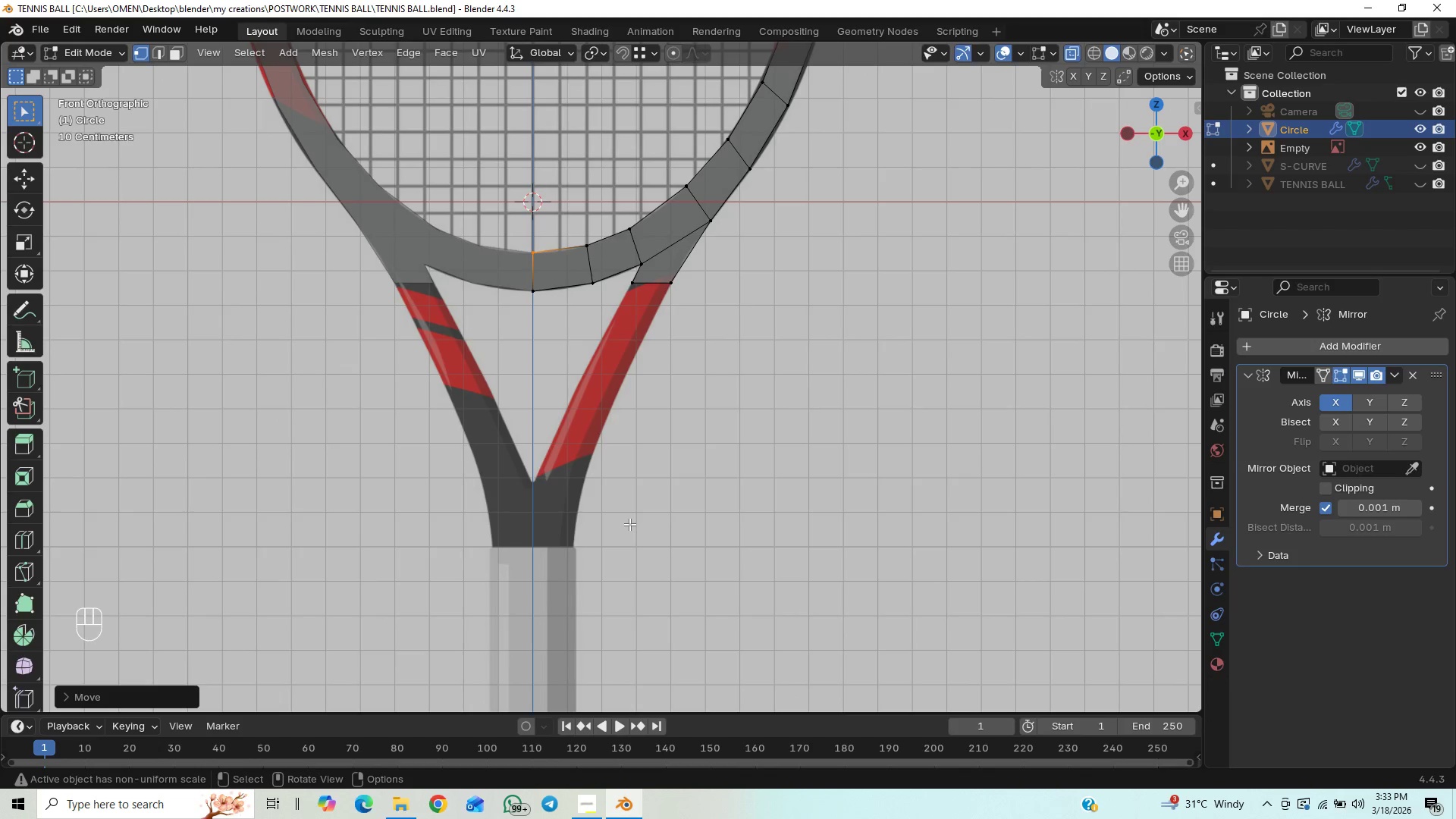 
scroll: coordinate [630, 523], scroll_direction: up, amount: 5.0
 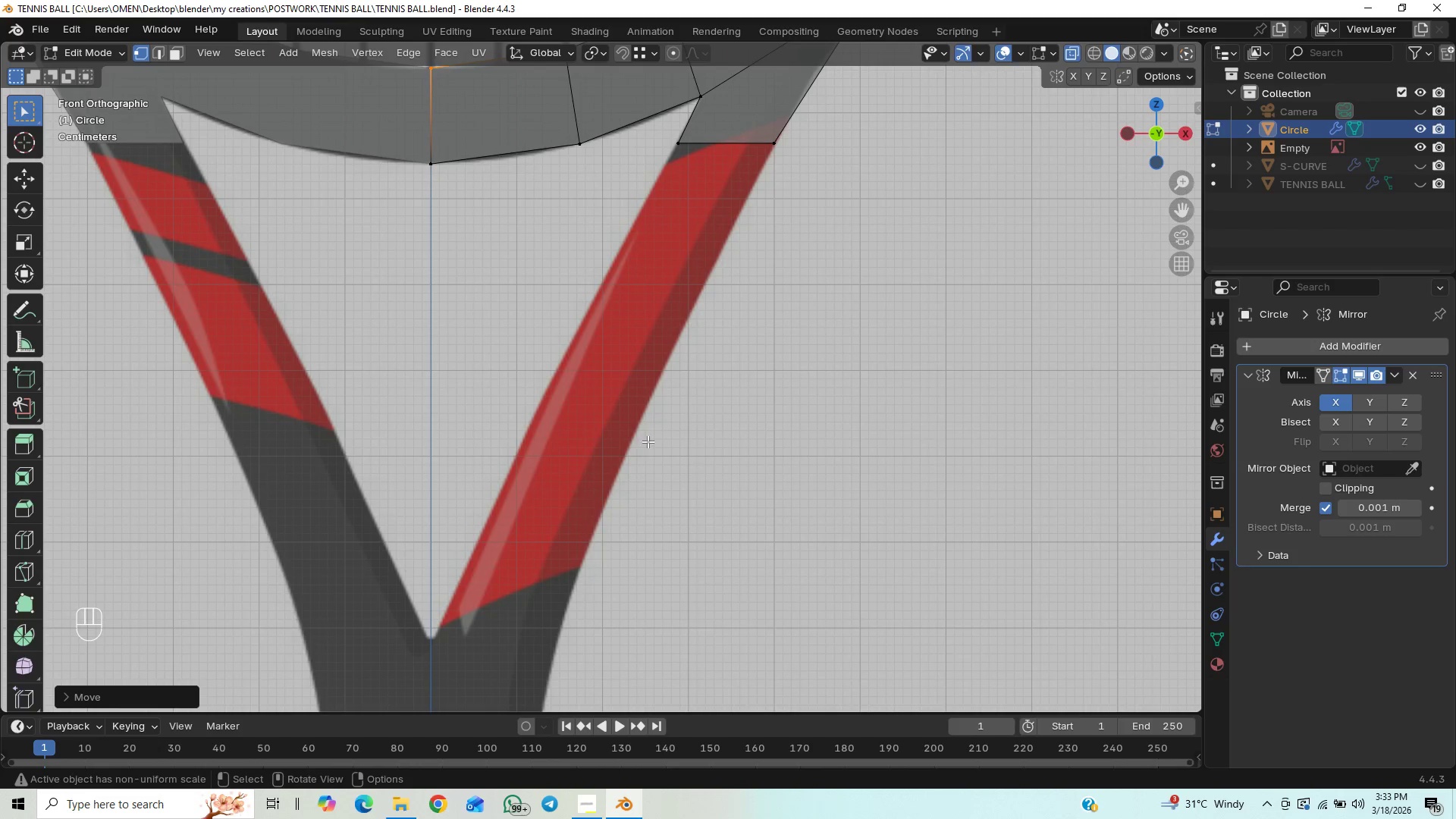 
scroll: coordinate [640, 433], scroll_direction: down, amount: 12.0
 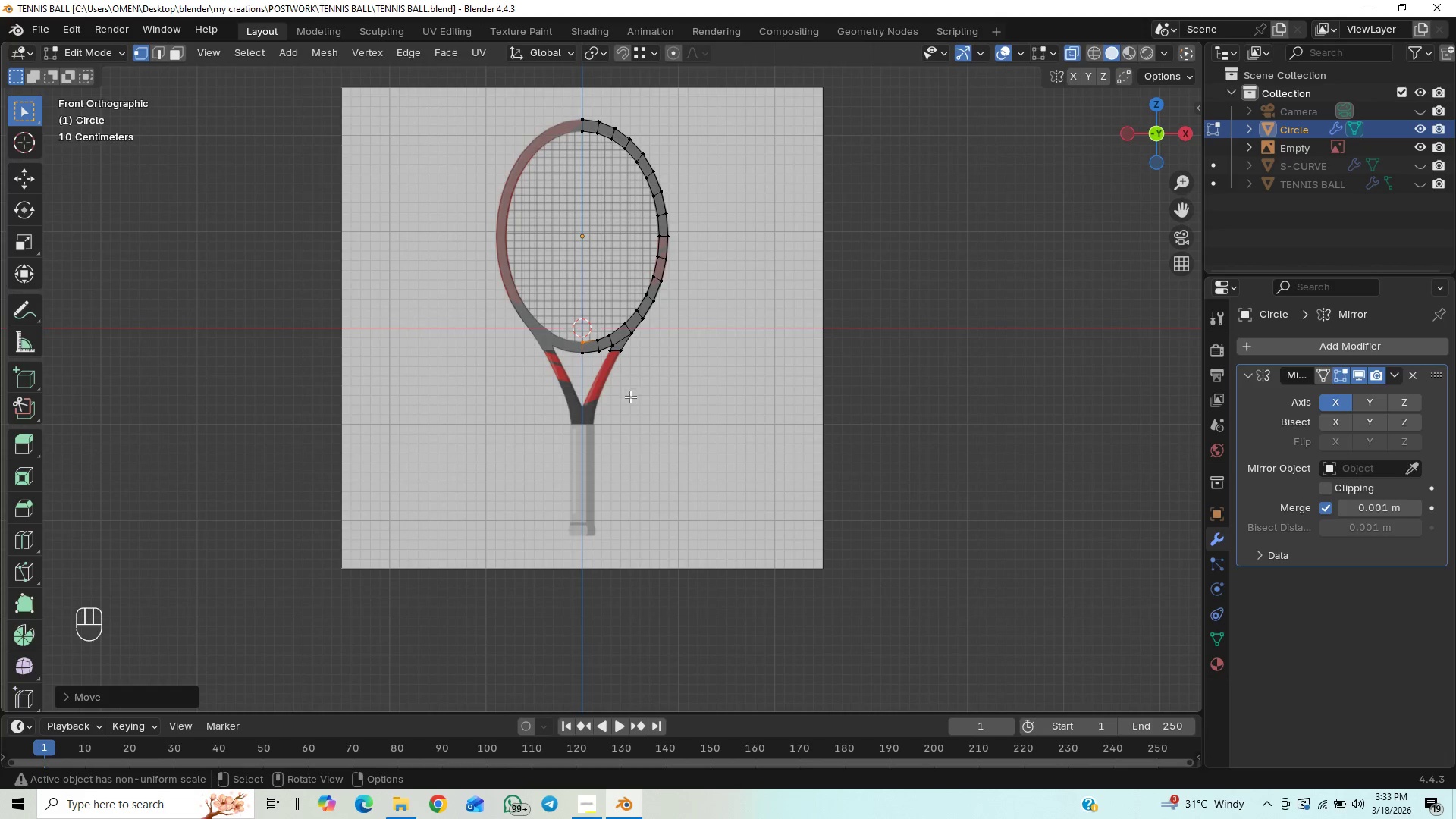 
hold_key(key=ShiftLeft, duration=0.47)
 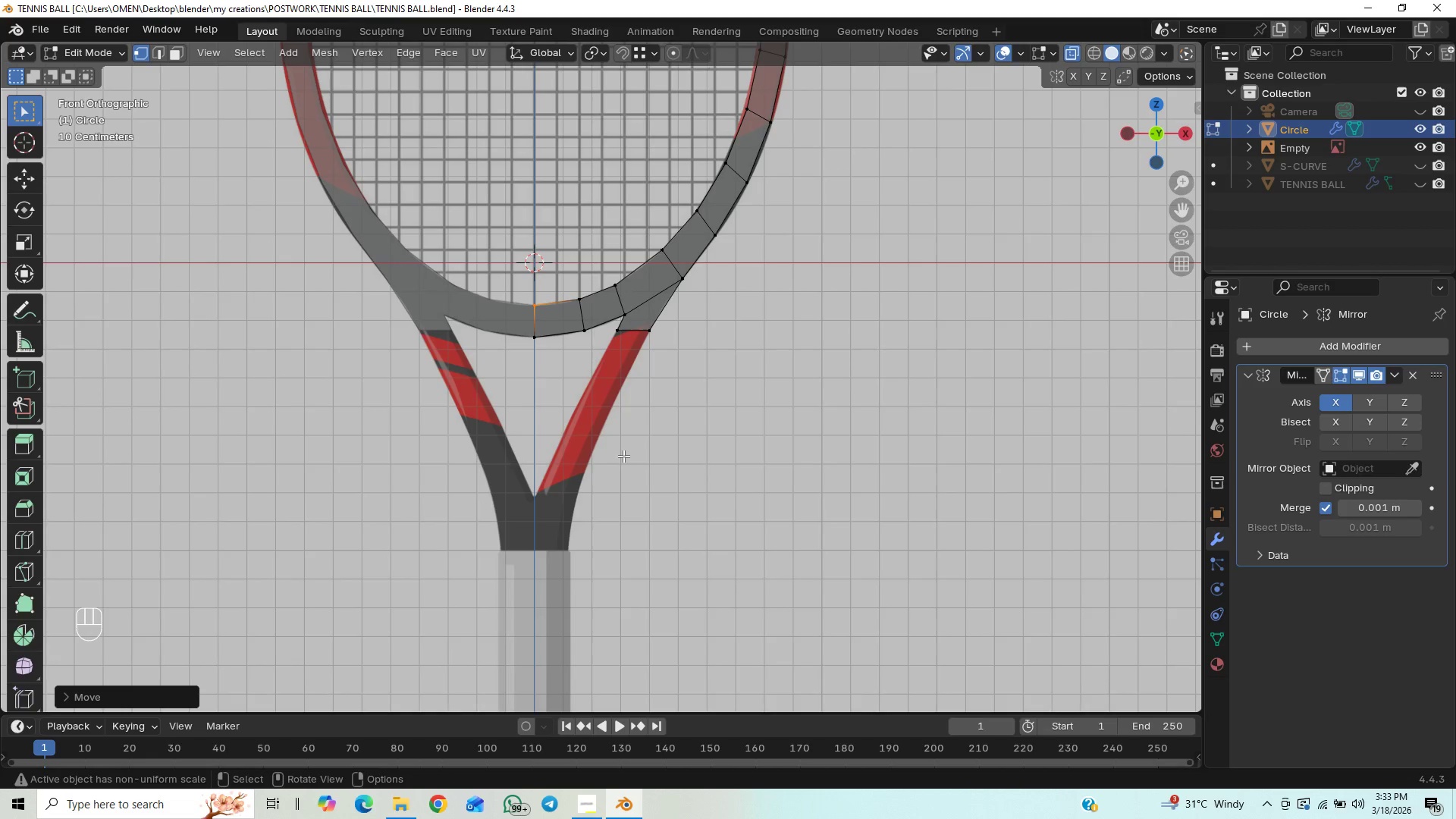 
scroll: coordinate [629, 429], scroll_direction: up, amount: 6.0
 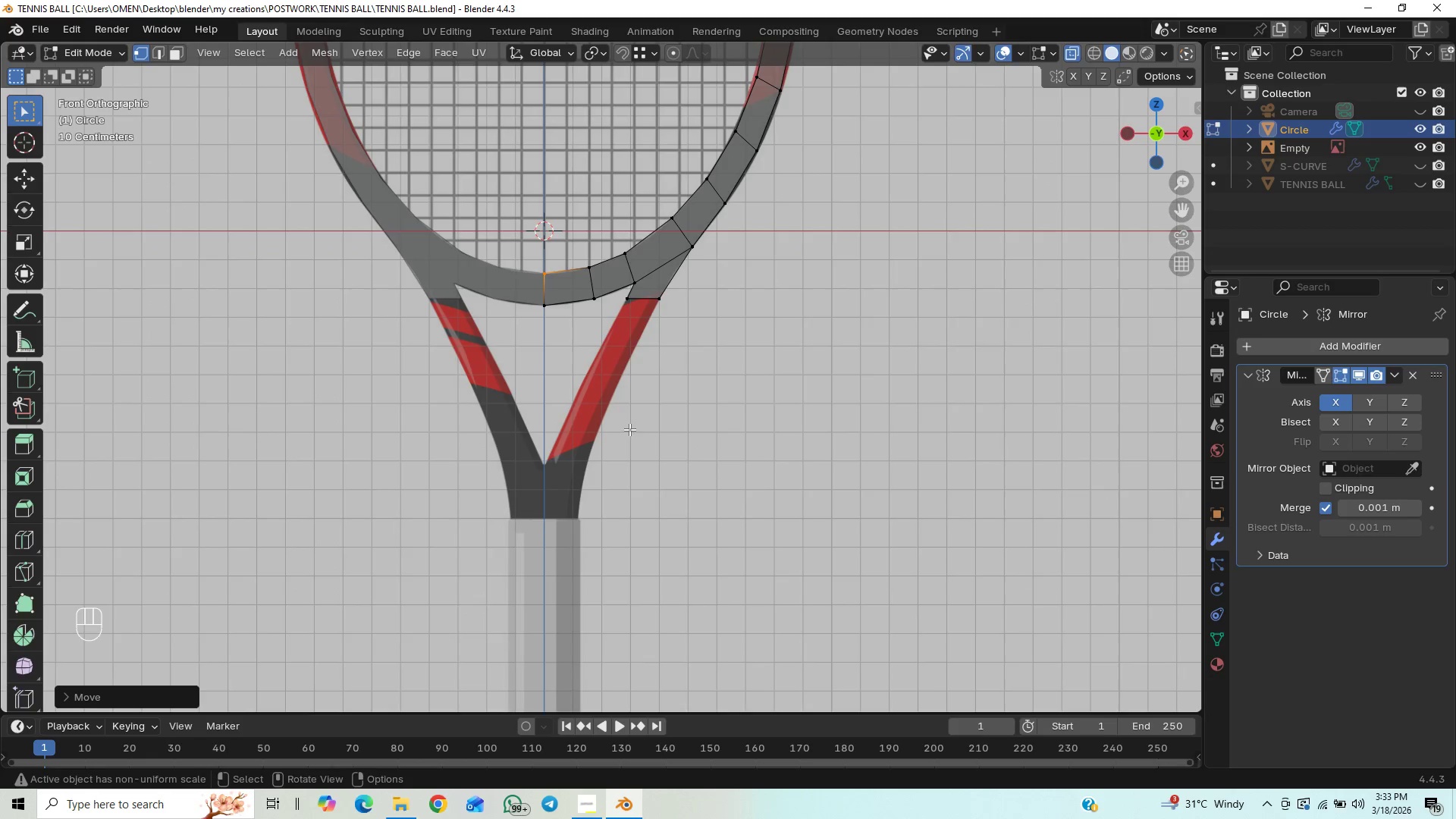 
key(Control+S)
 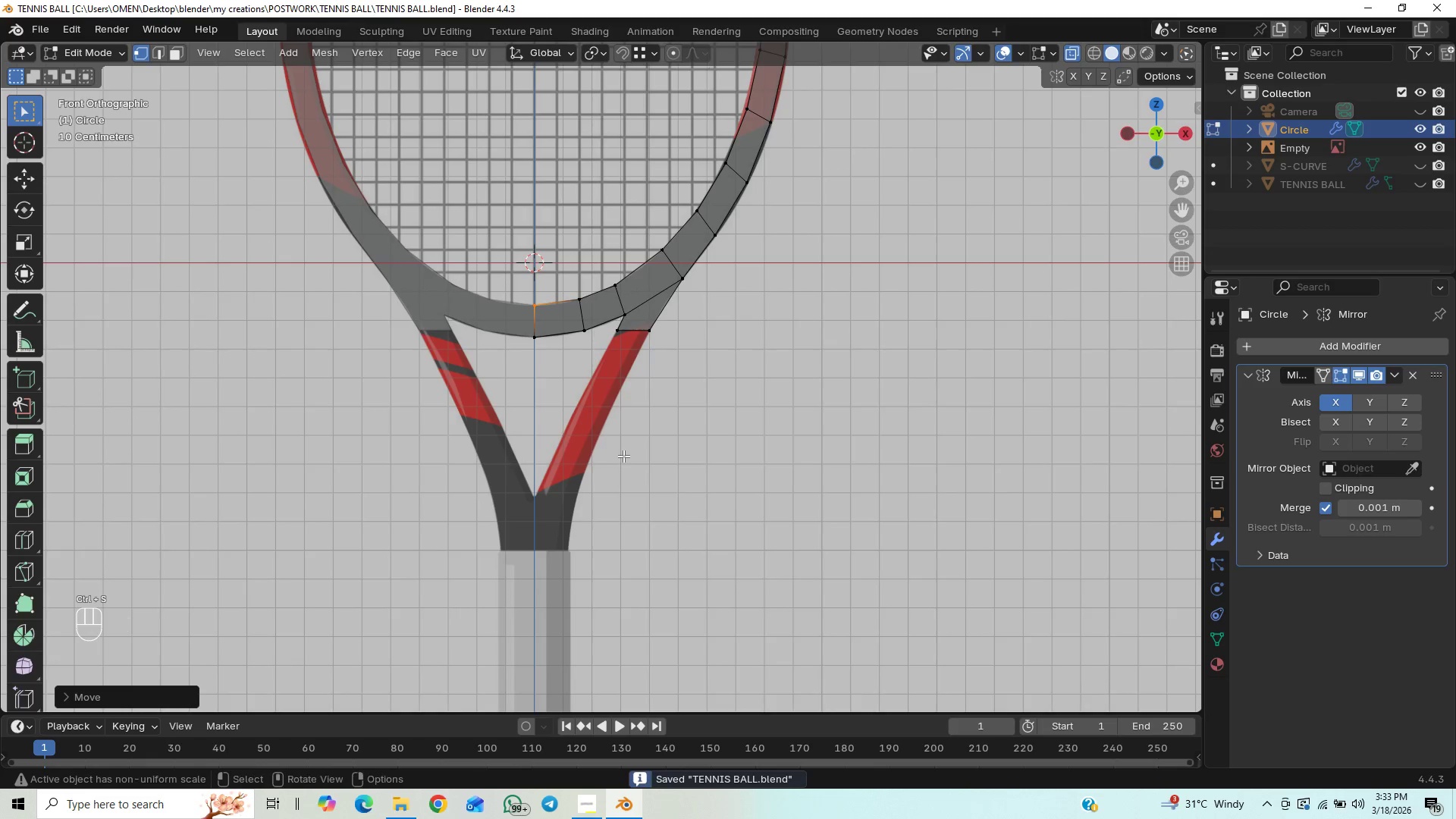 
hold_key(key=ShiftLeft, duration=0.61)
 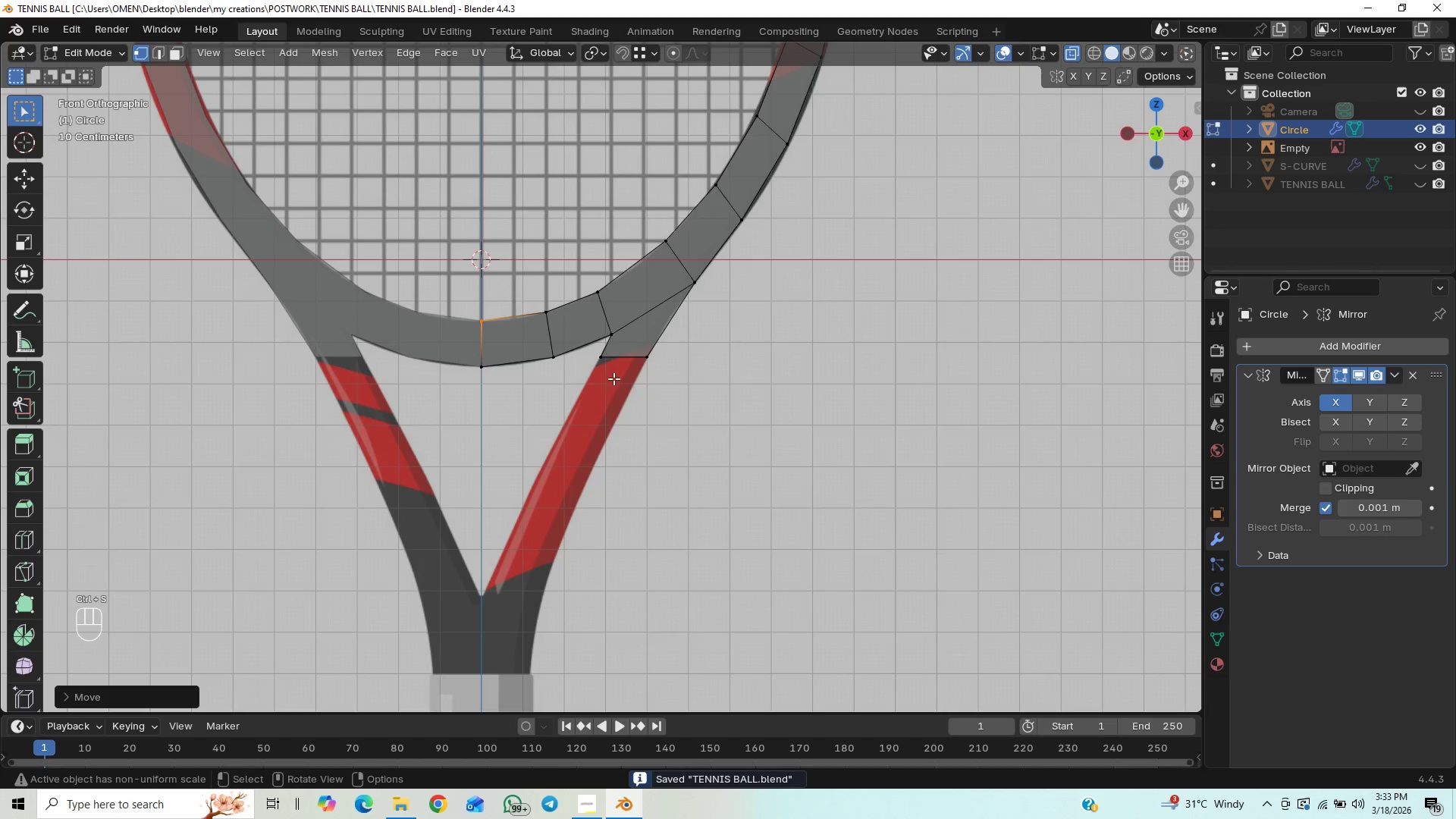 
scroll: coordinate [624, 450], scroll_direction: up, amount: 2.0
 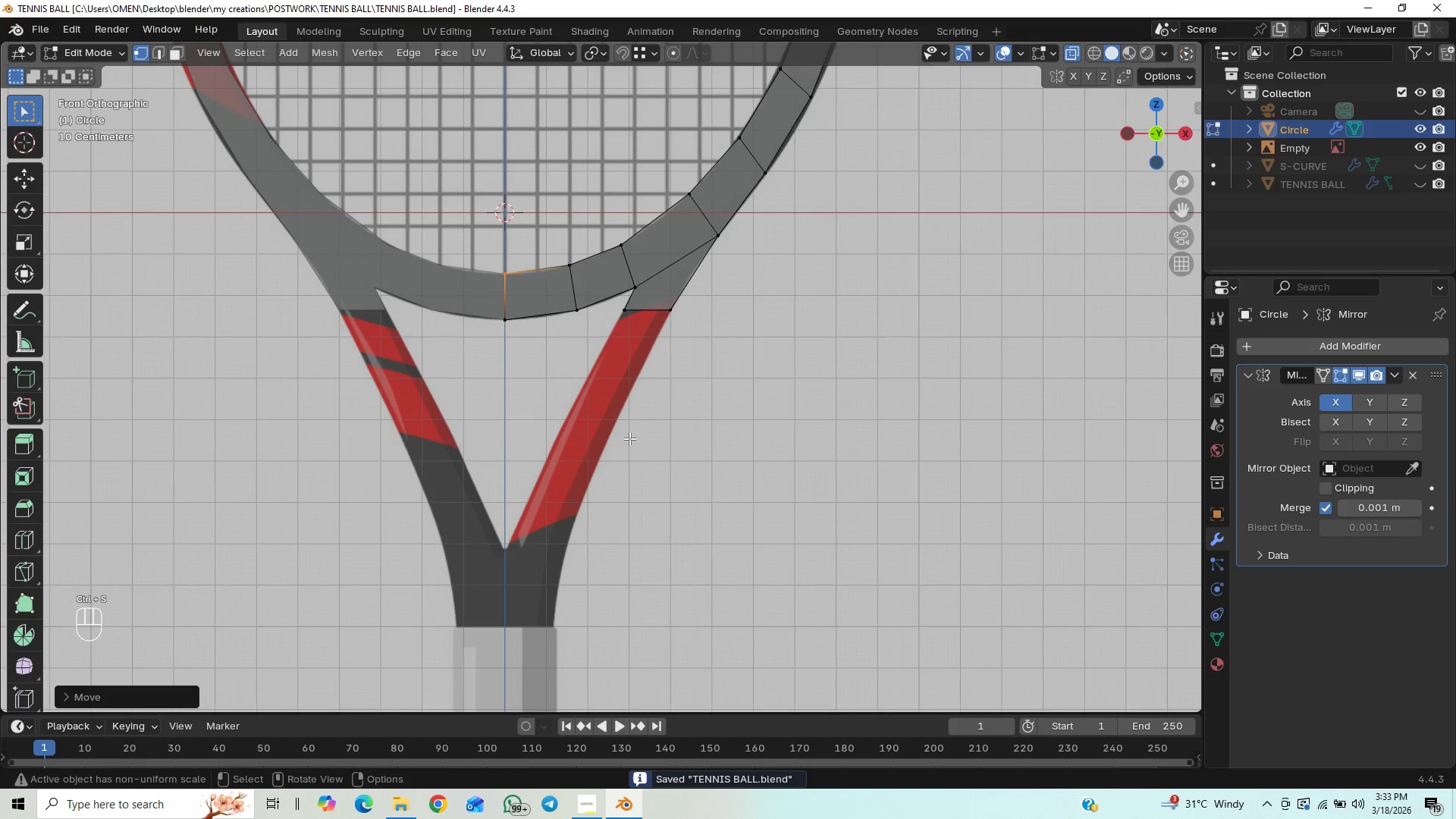 
hold_key(key=ShiftLeft, duration=0.31)
 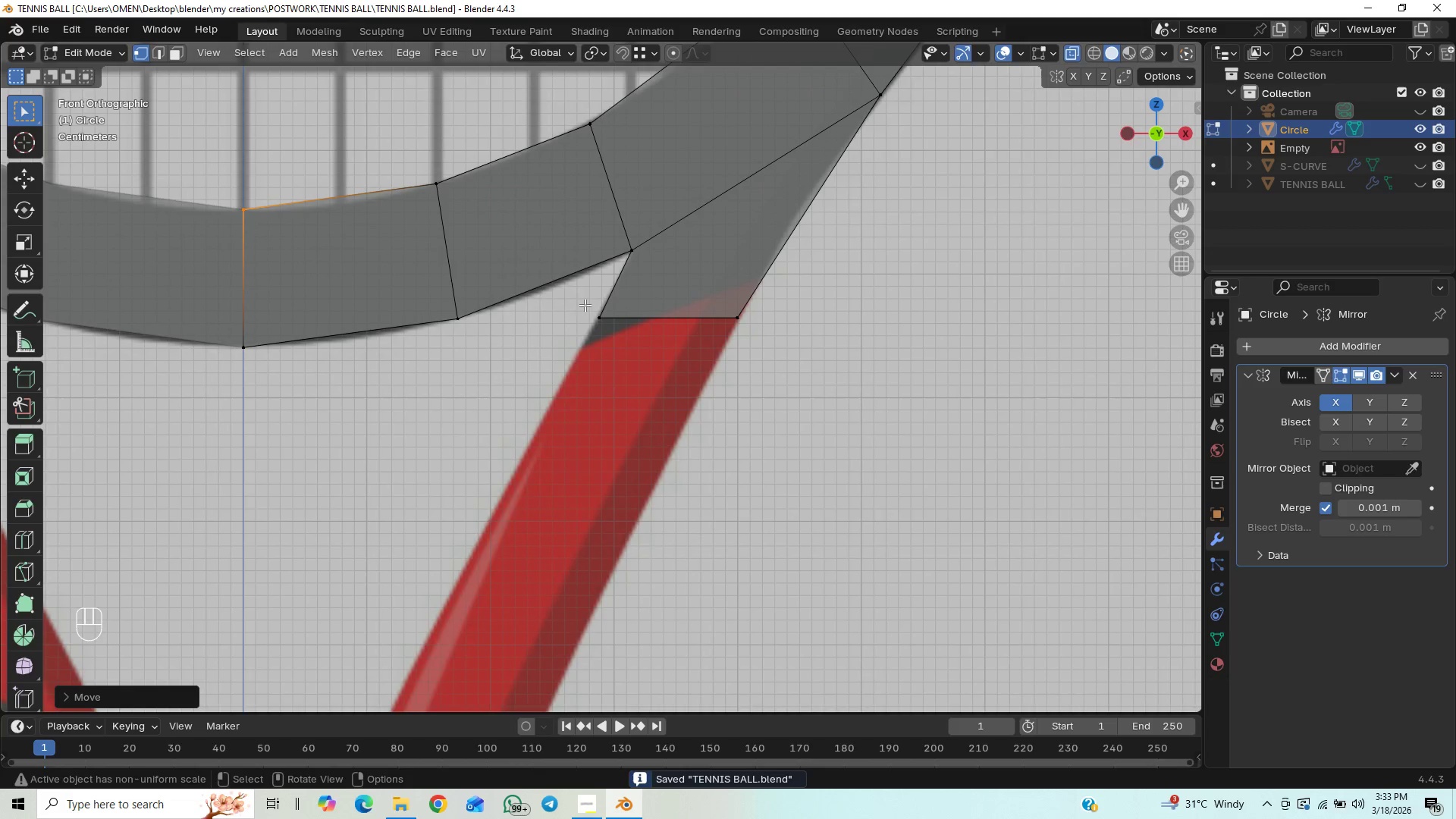 
scroll: coordinate [614, 397], scroll_direction: up, amount: 6.0
 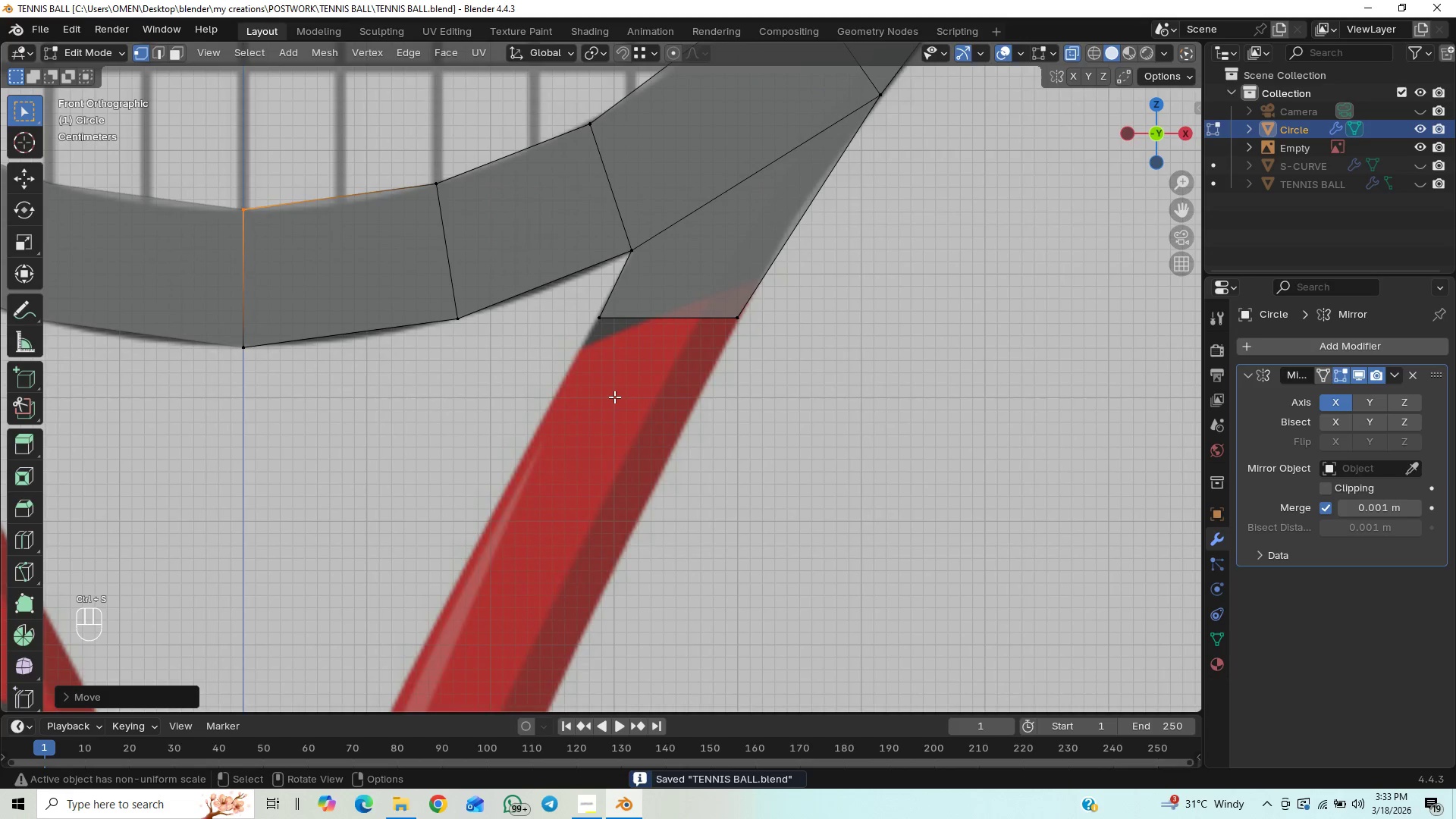 
left_click_drag(start_coordinate=[586, 293], to_coordinate=[808, 399])
 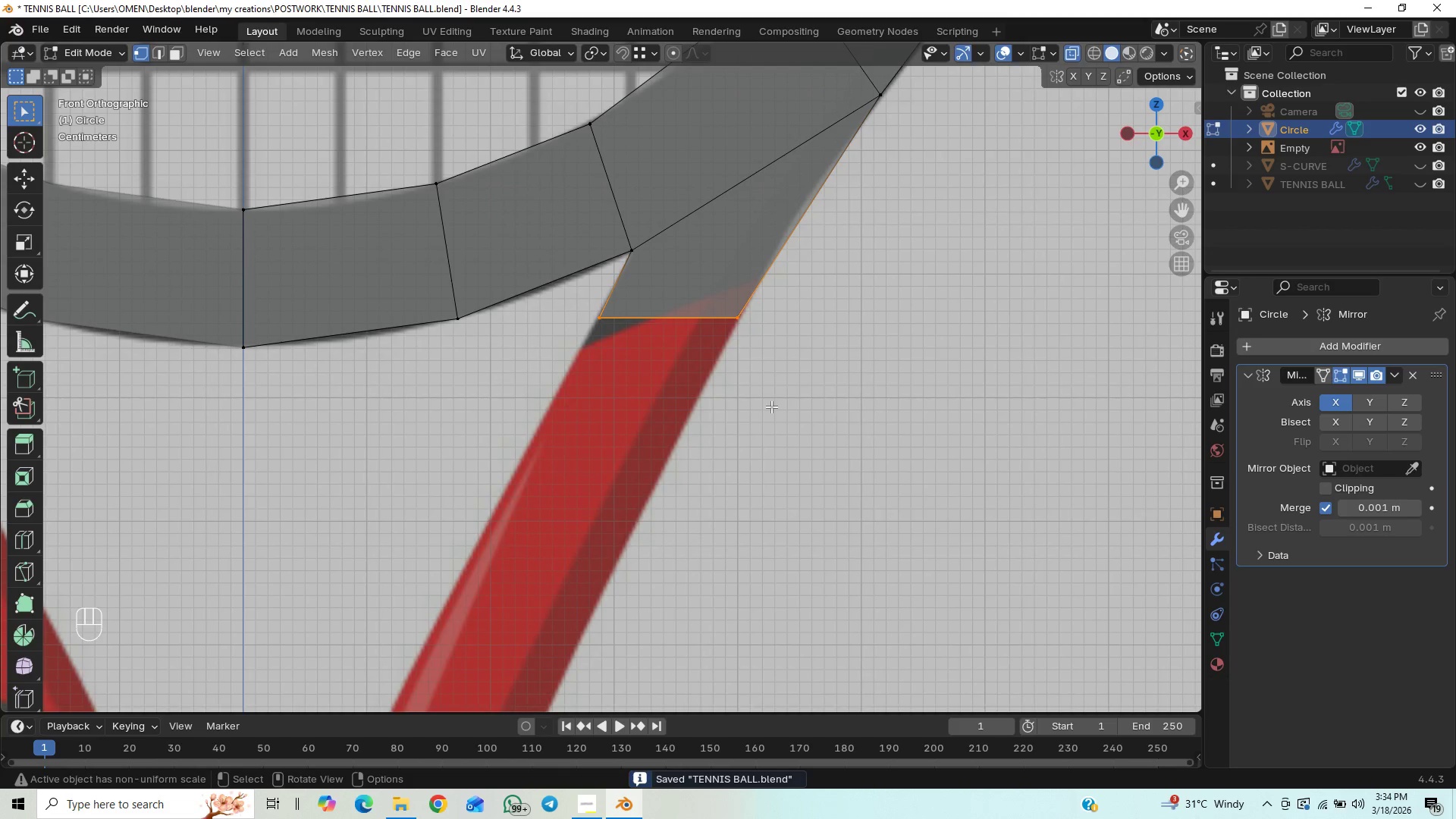 
scroll: coordinate [772, 413], scroll_direction: down, amount: 18.0
 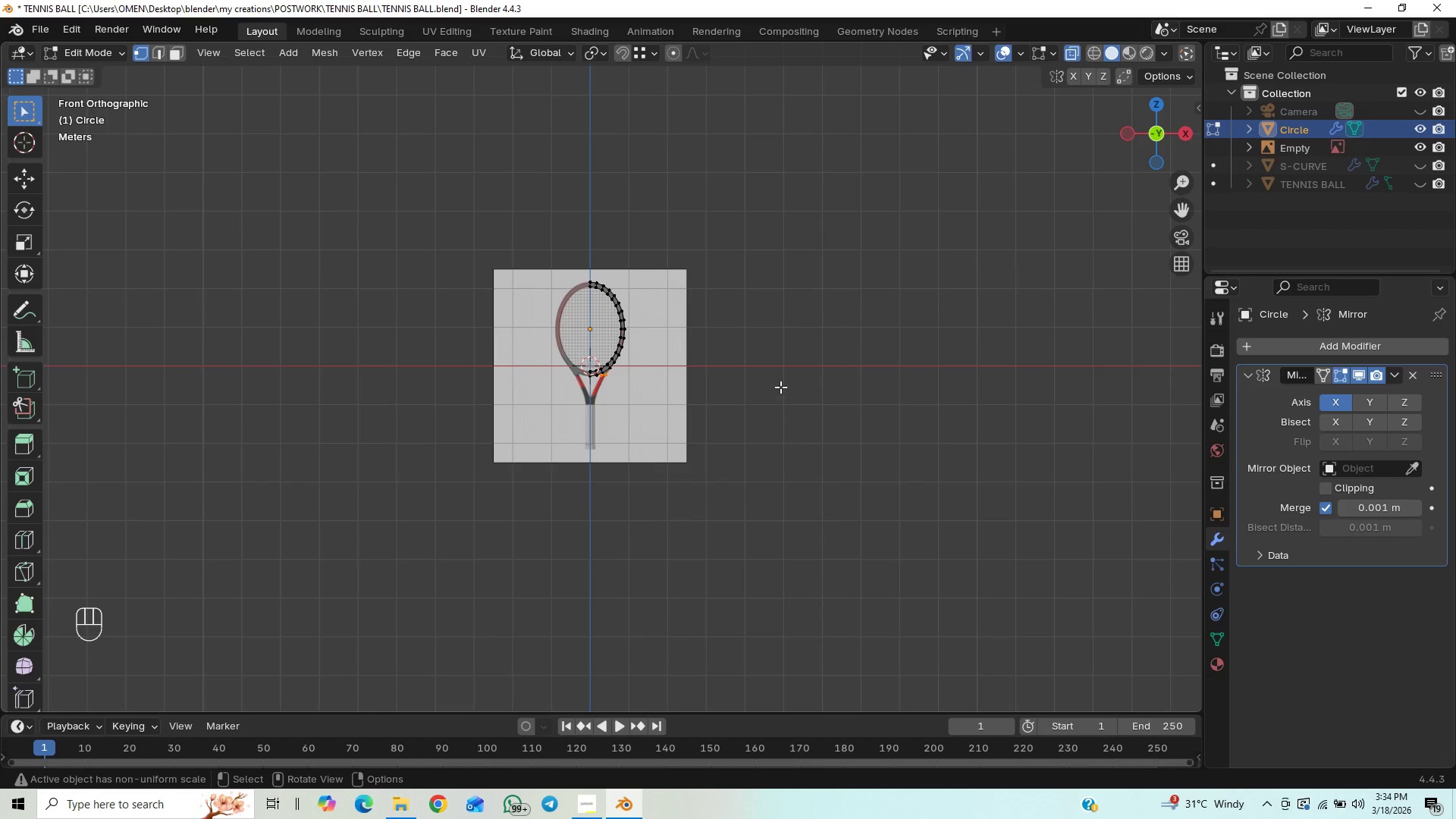 
scroll: coordinate [774, 388], scroll_direction: up, amount: 9.0
 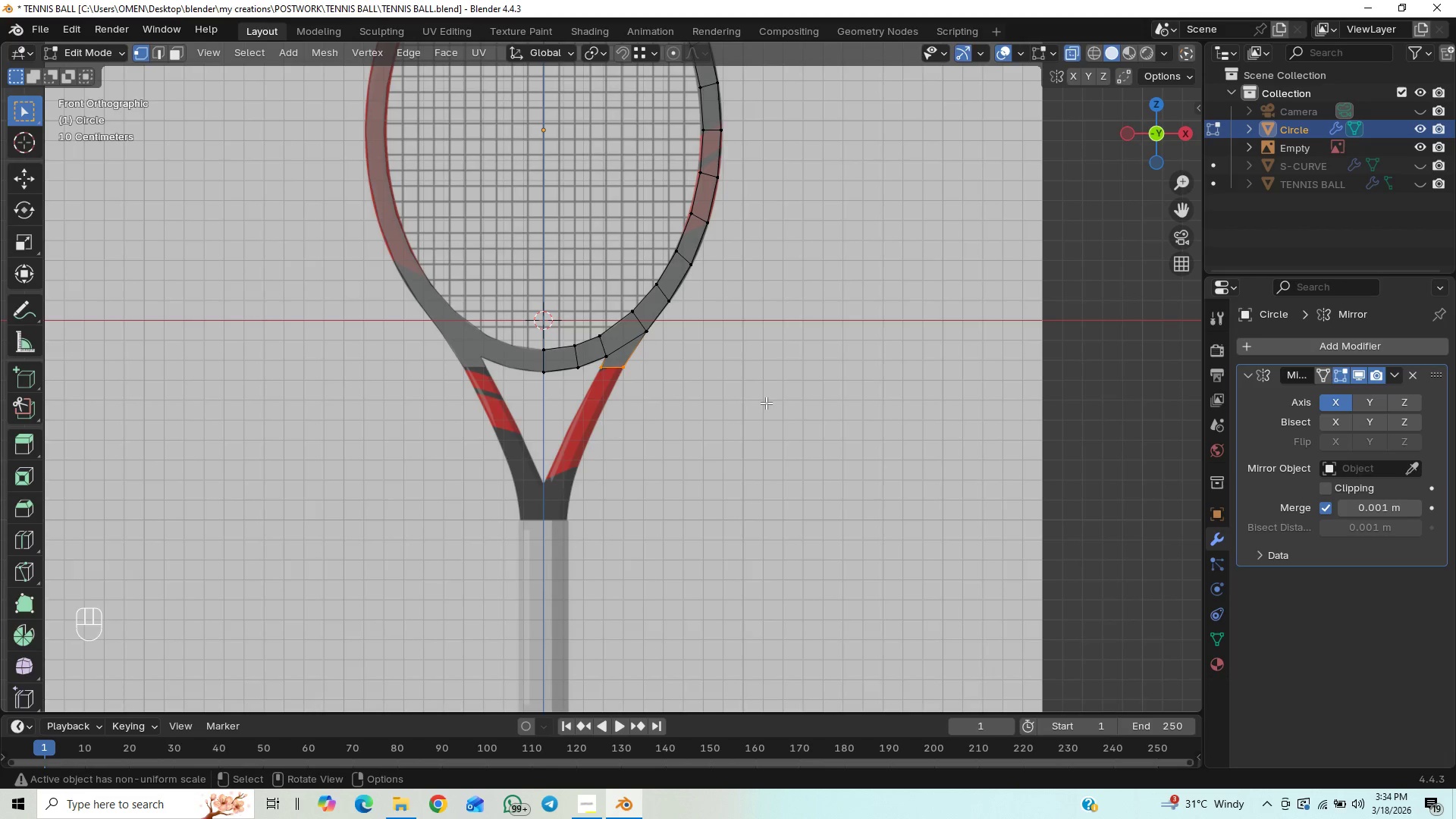 
key(E)
 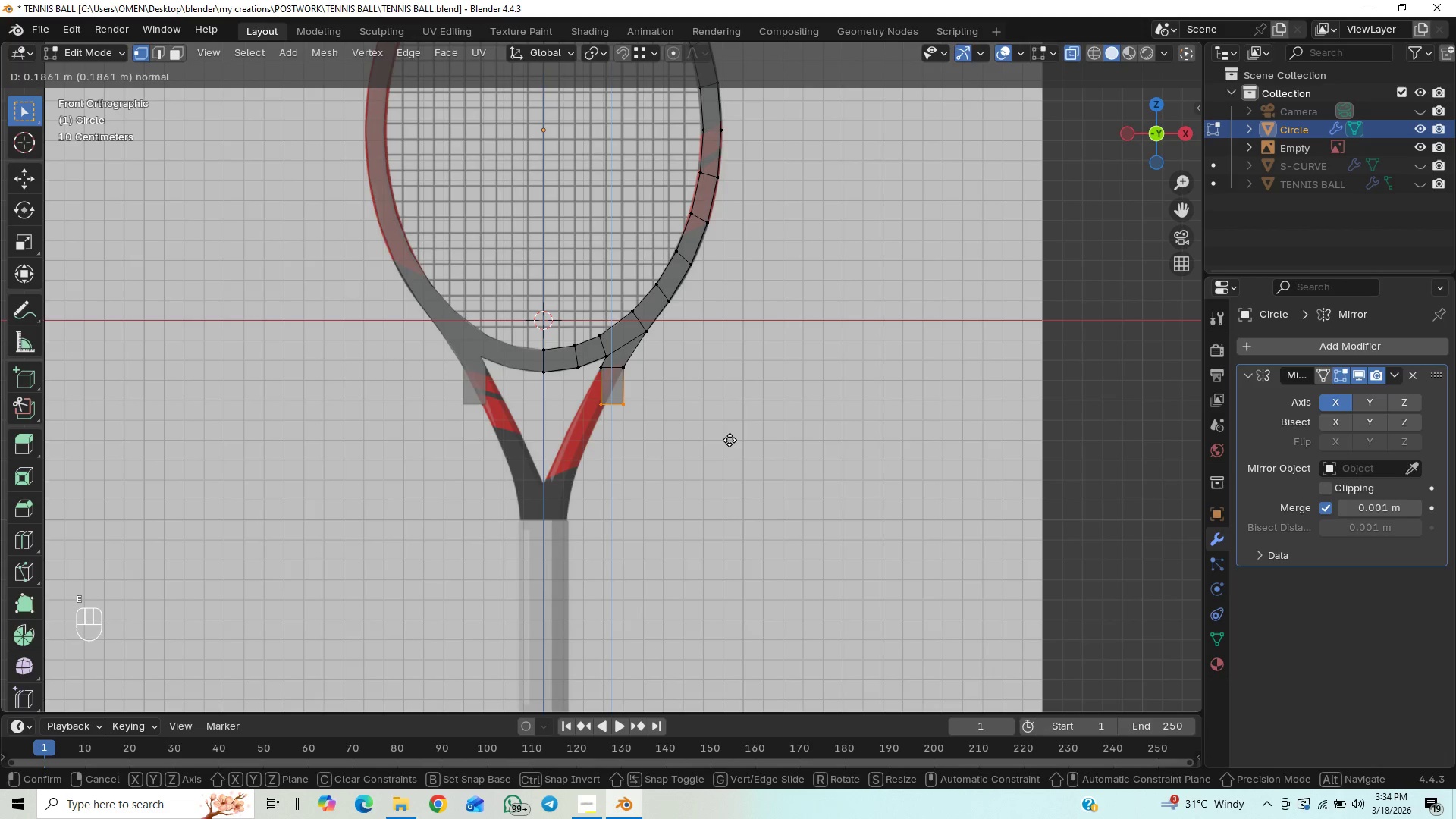 
type(EEZZZZ)
 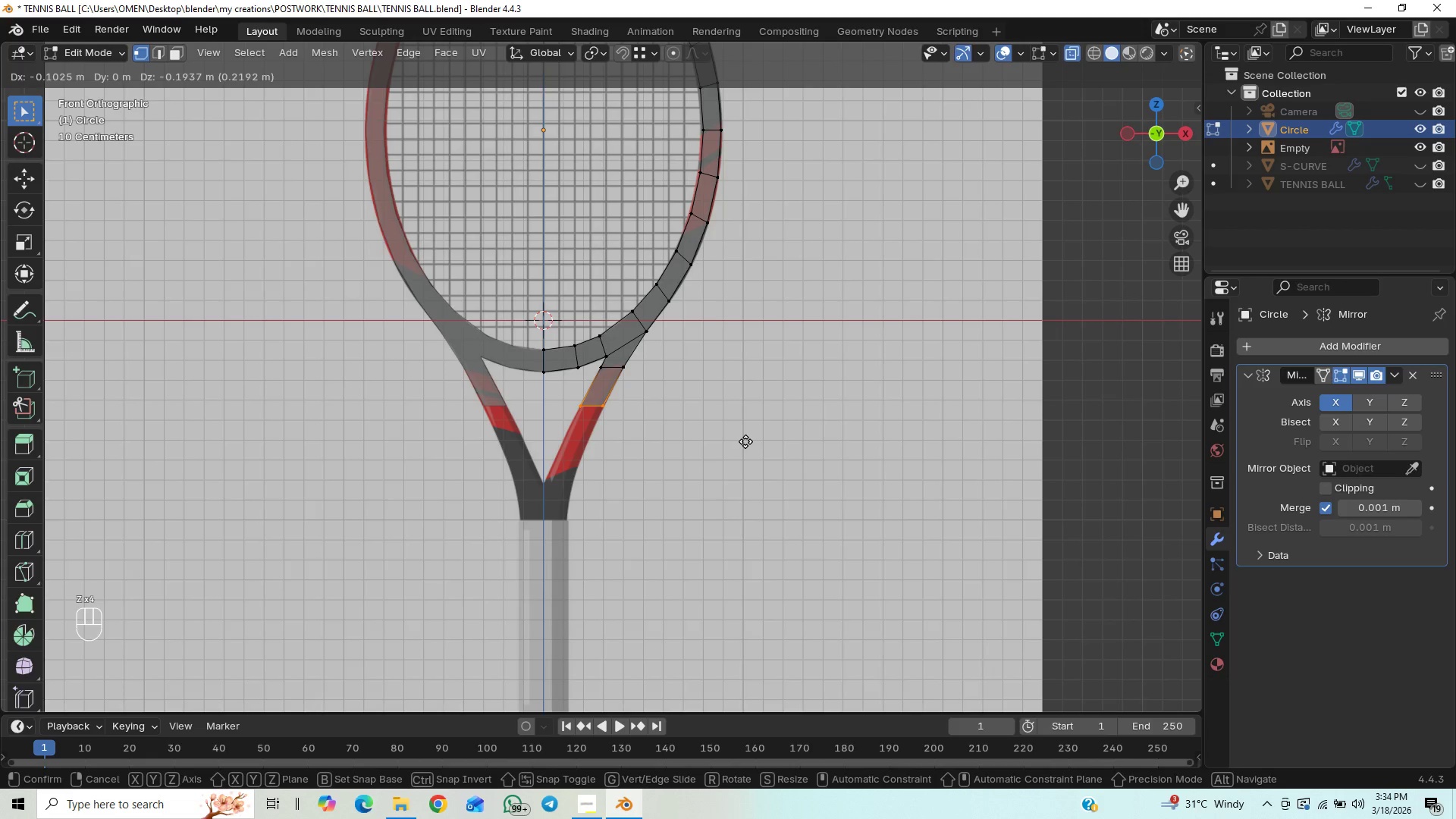 
hold_key(key=ShiftLeft, duration=1.5)
left_click([745, 441])
 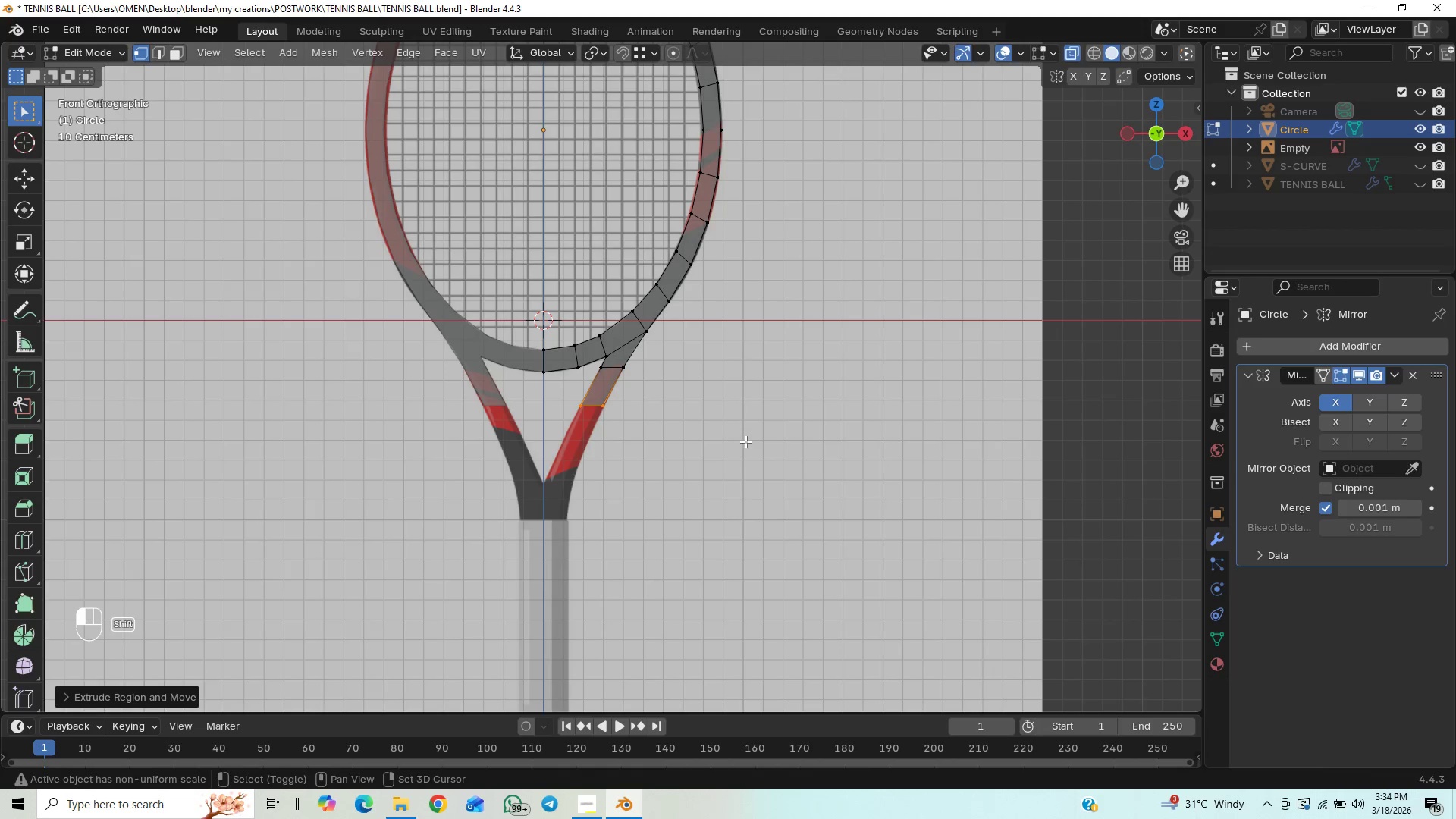 
key(Shift+ShiftLeft)
 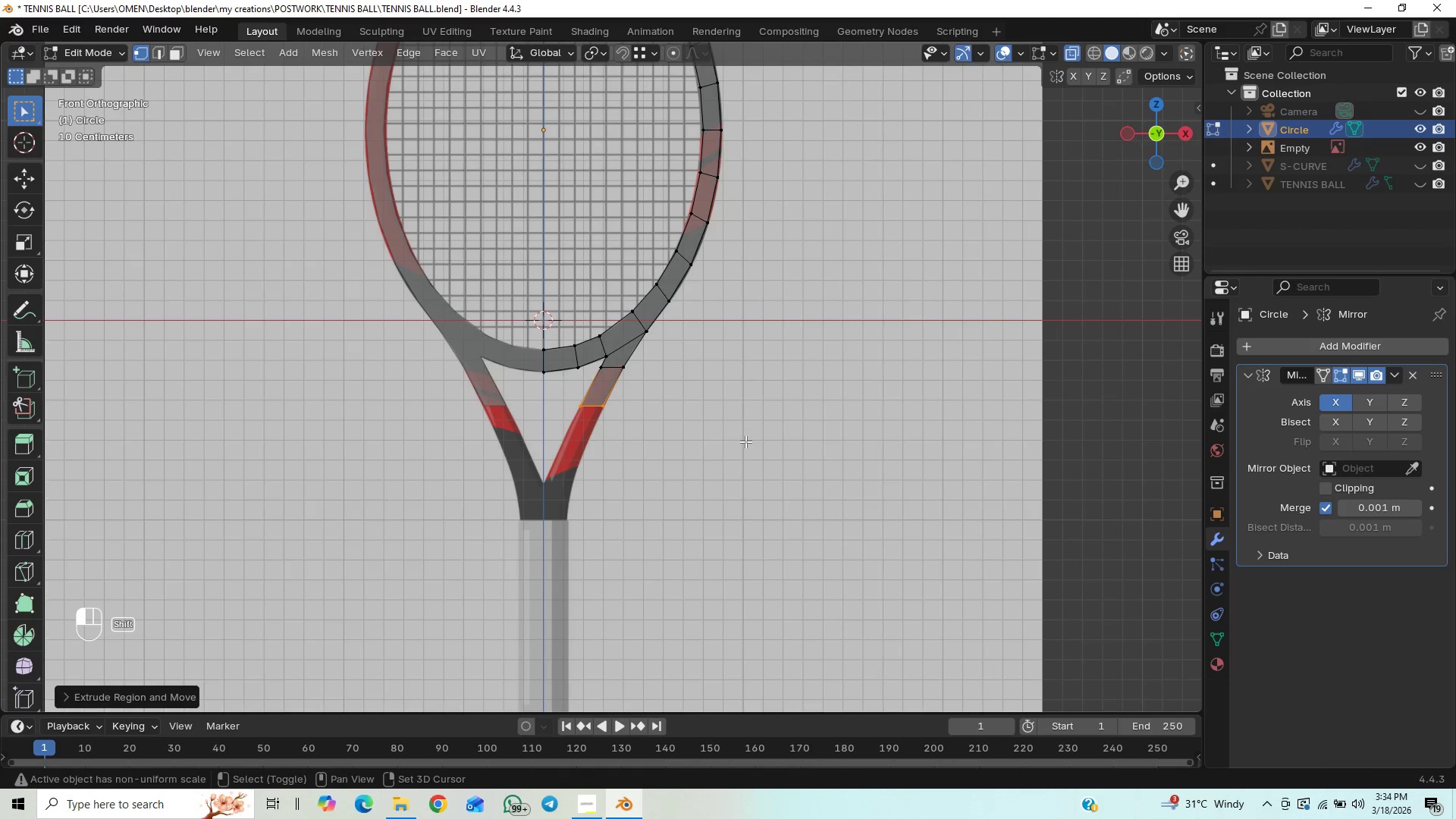 
key(Shift+ShiftLeft)
 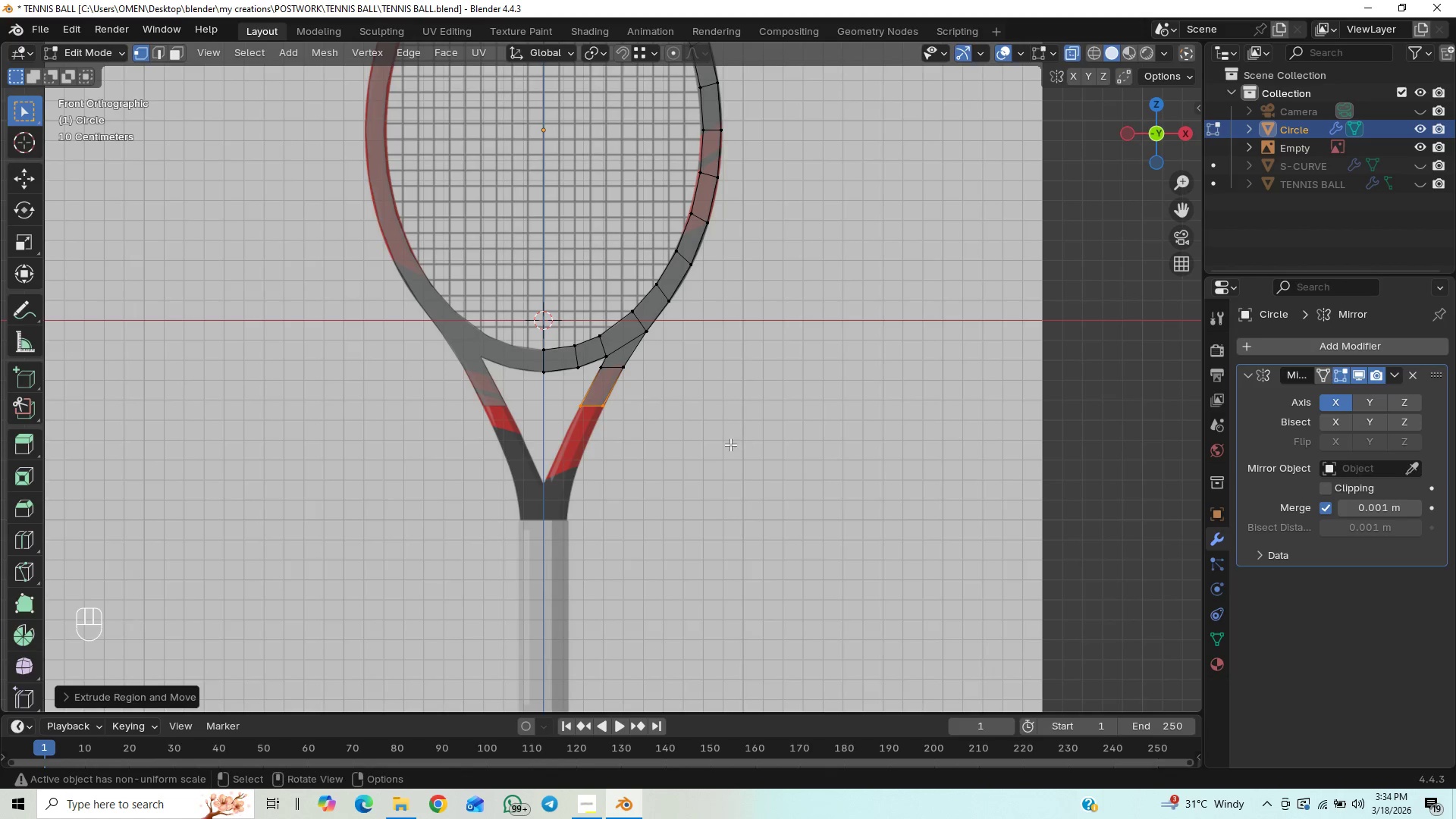 
scroll: coordinate [730, 444], scroll_direction: up, amount: 12.0
 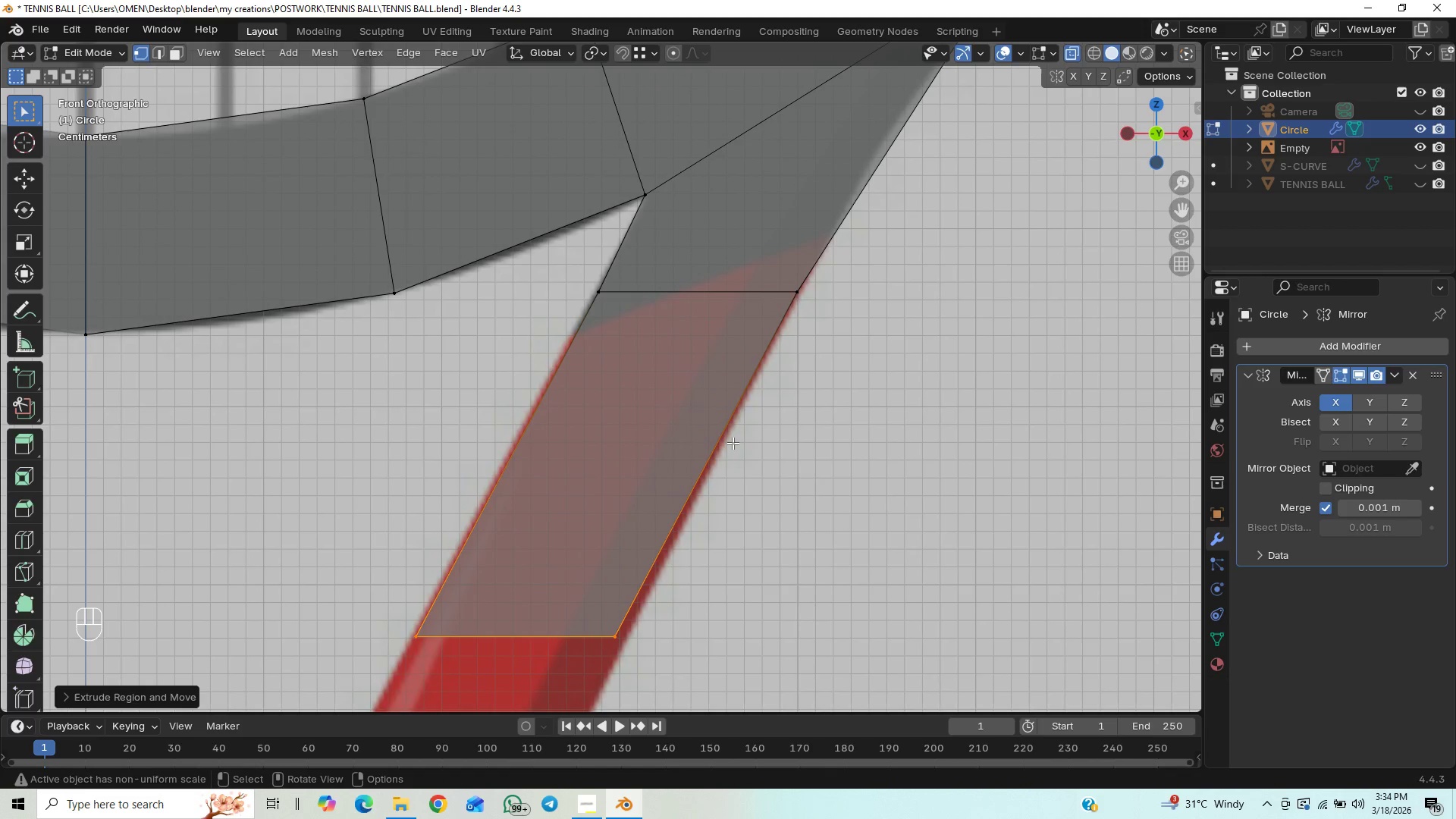 
scroll: coordinate [733, 443], scroll_direction: down, amount: 2.0
 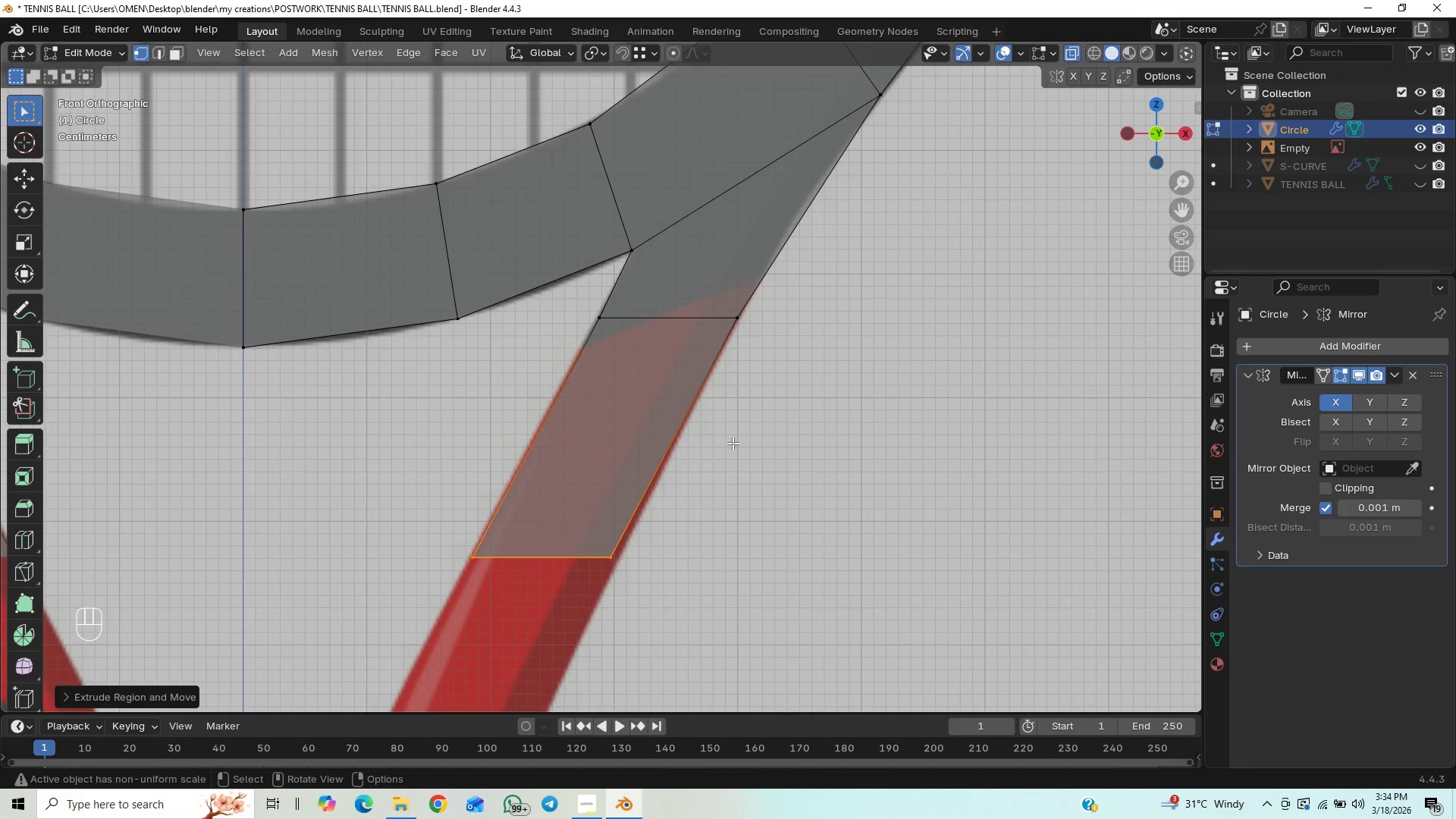 
hold_key(key=ShiftLeft, duration=0.47)
 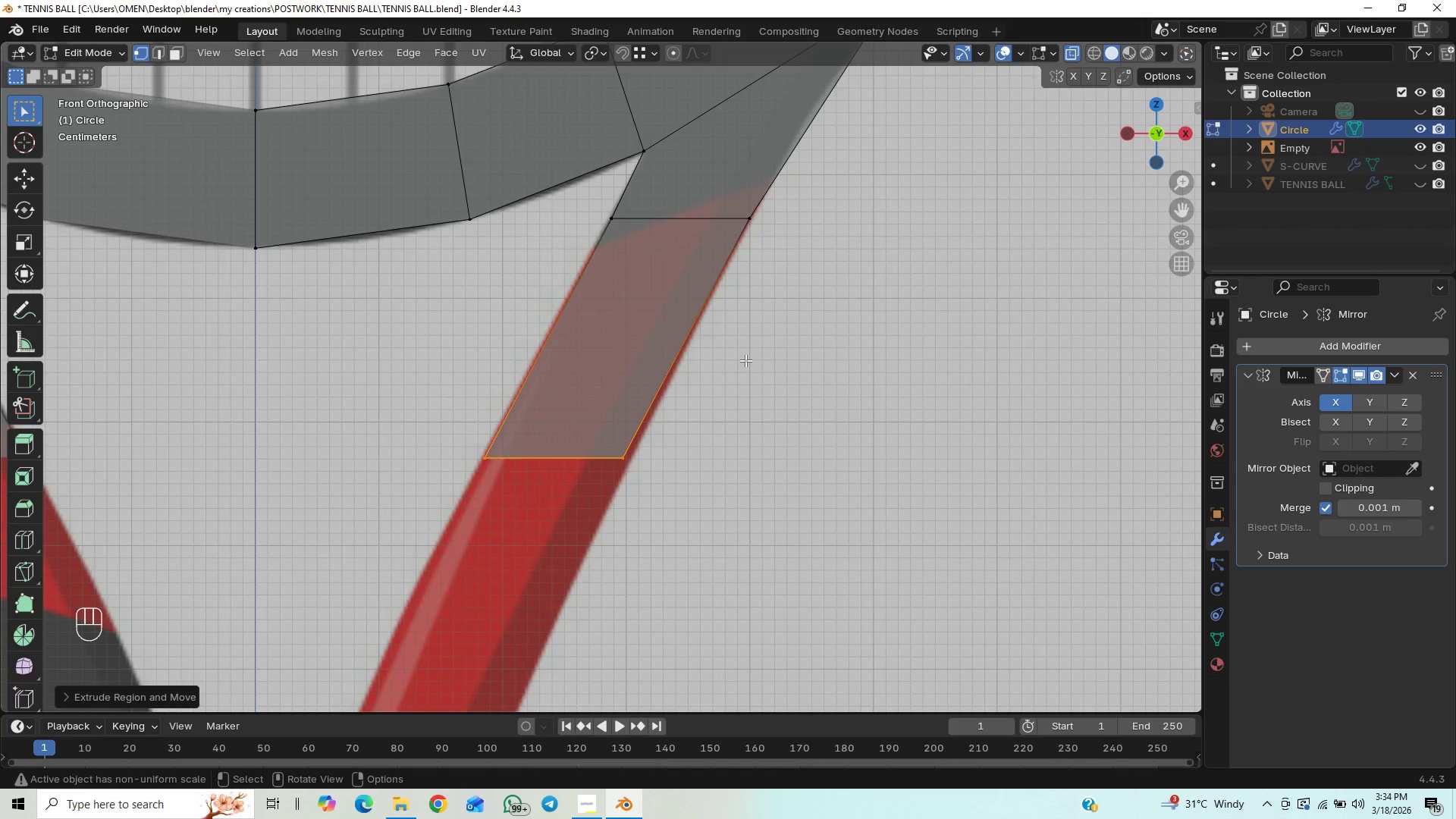 
scroll: coordinate [745, 362], scroll_direction: down, amount: 1.0
 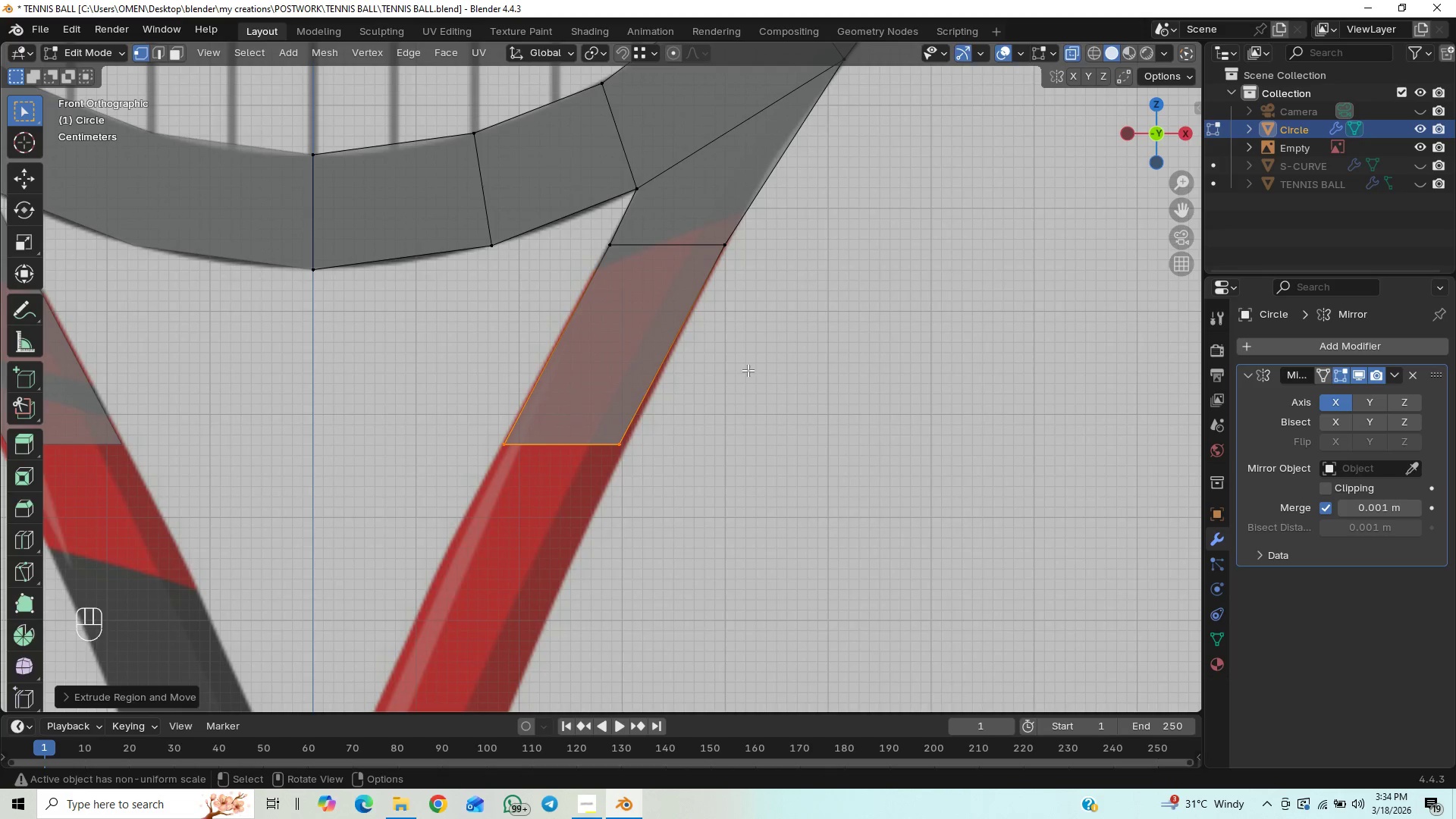 
key(S)
 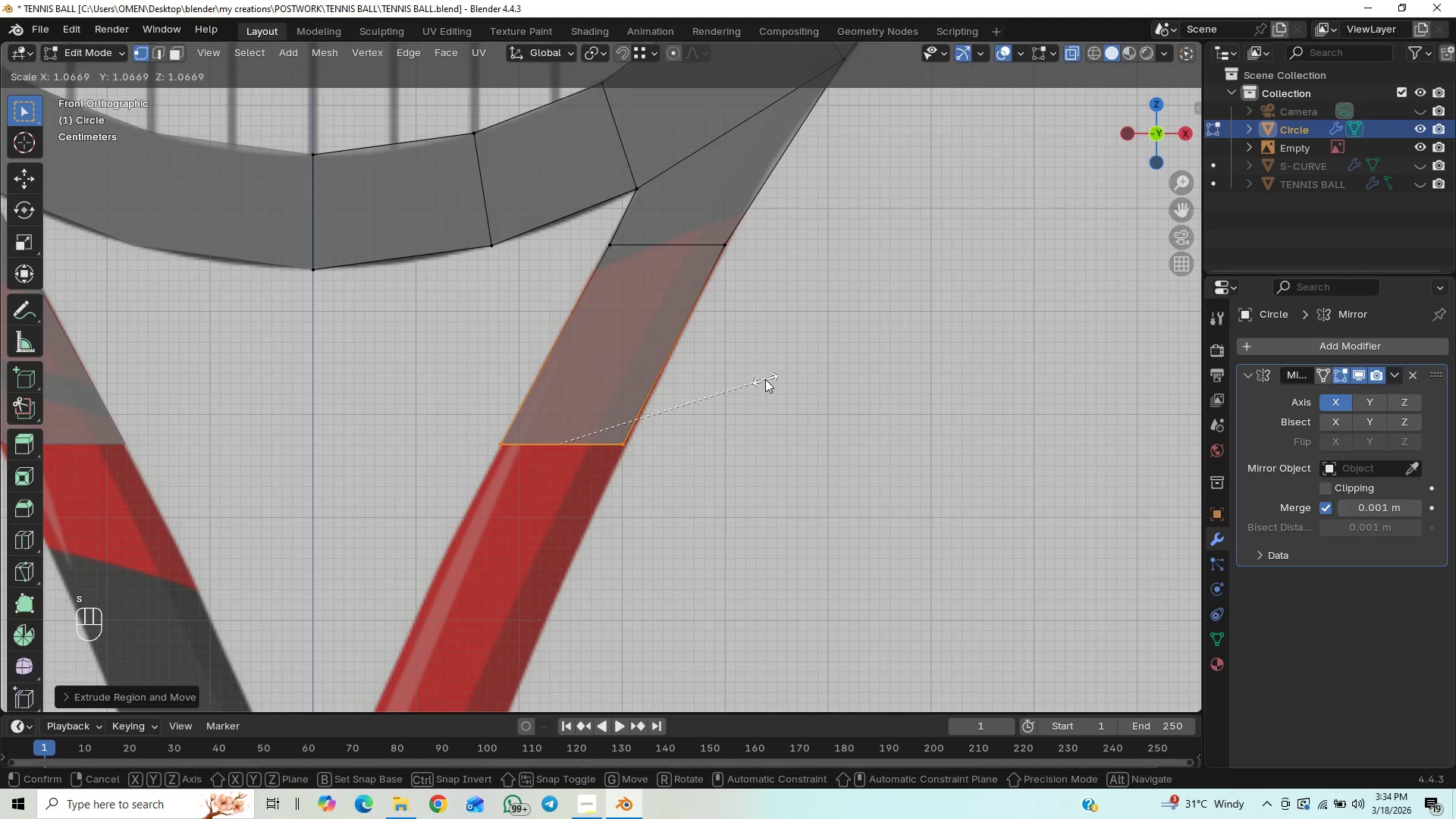 
left_click([765, 379])
 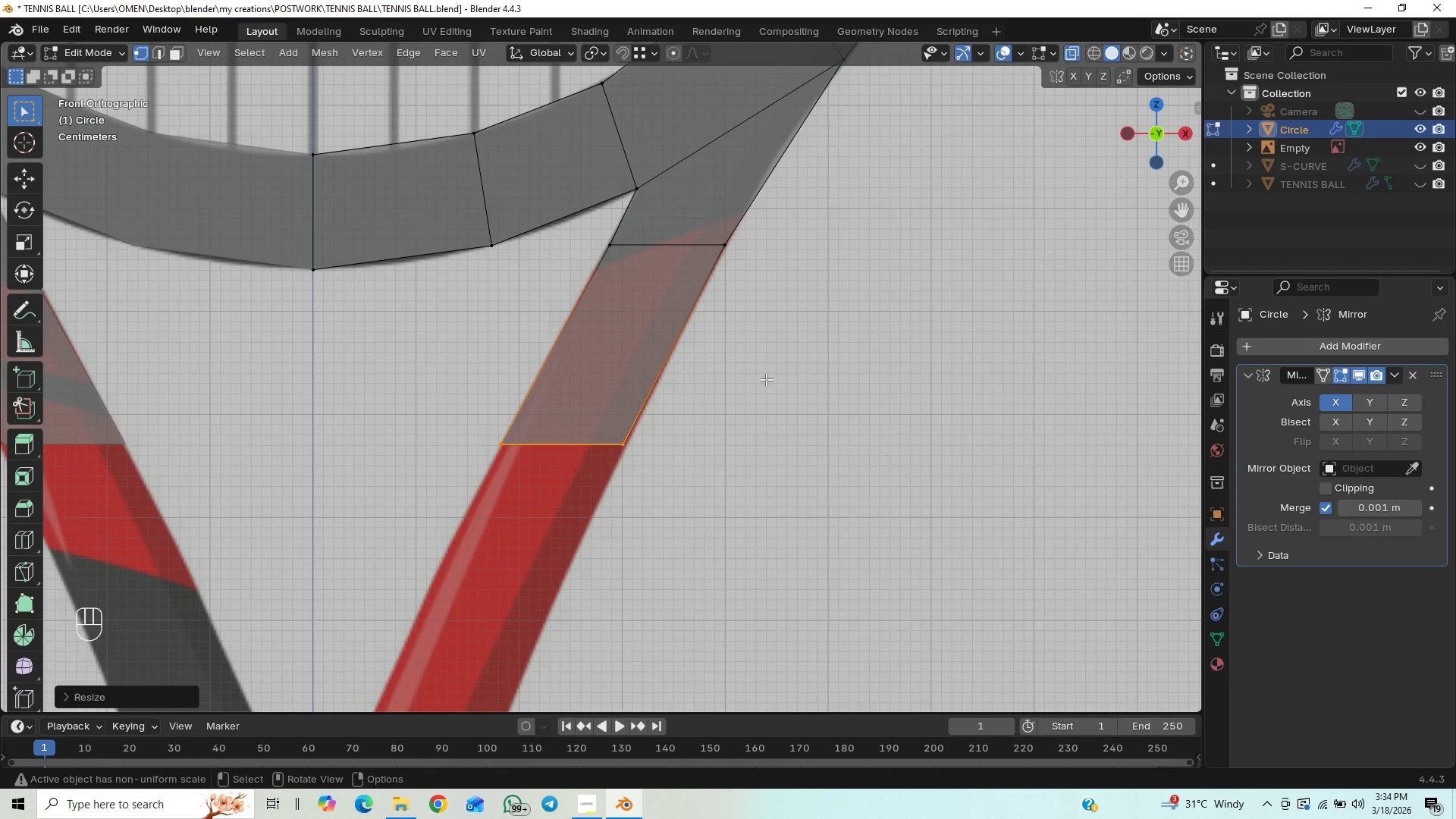 
type(GX)
 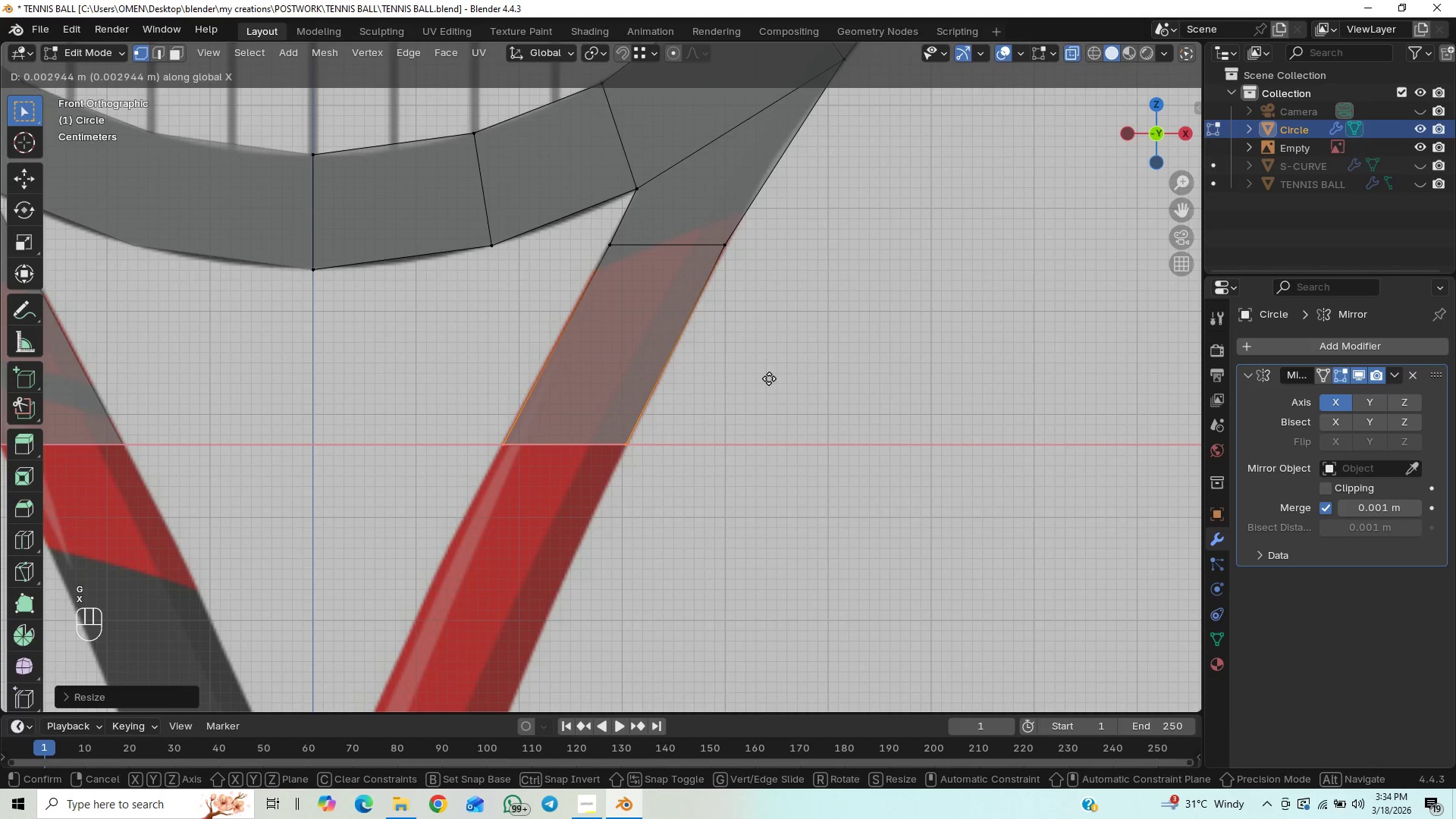 
left_click([769, 378])
 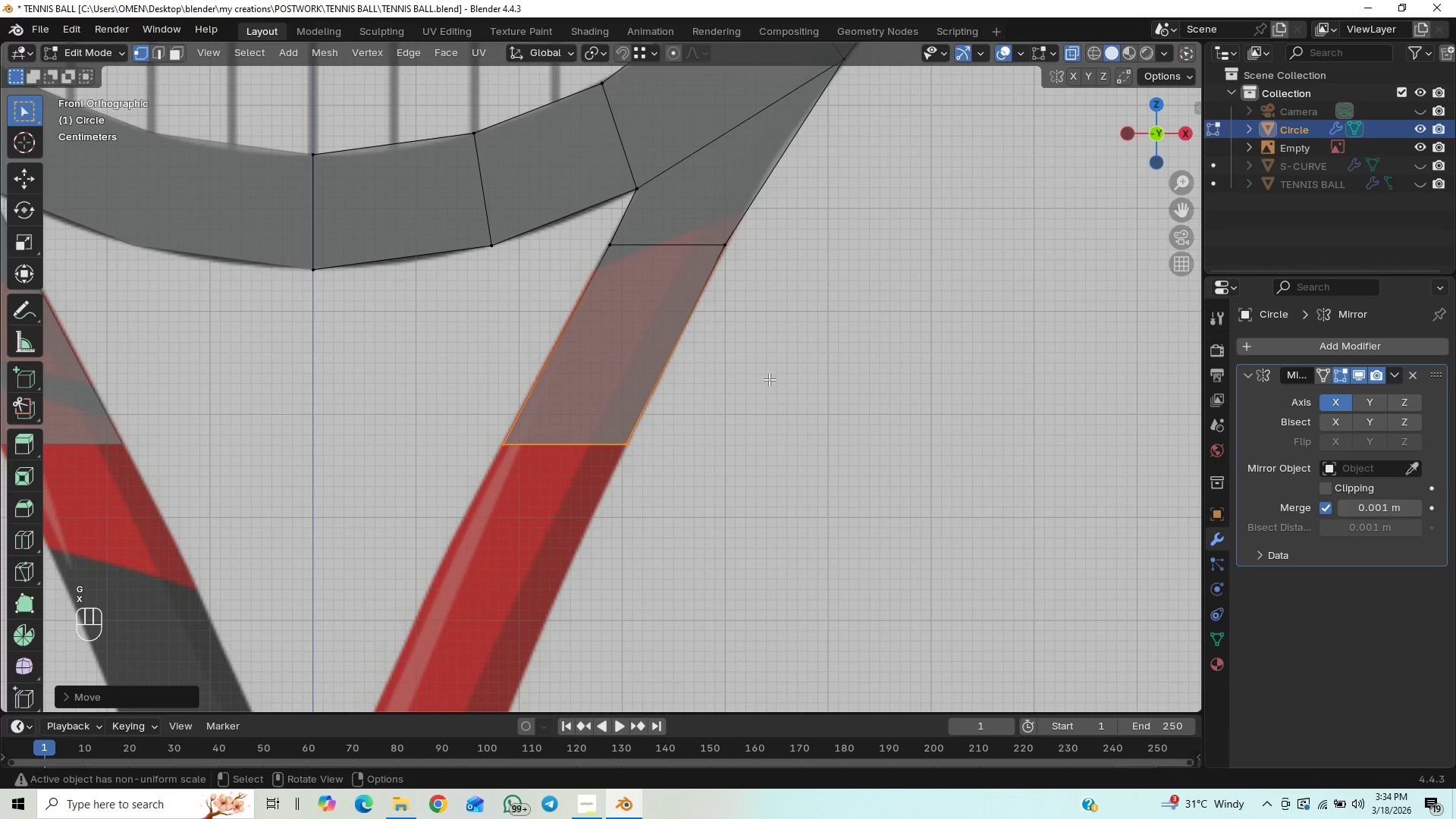 
key(Control+S)
 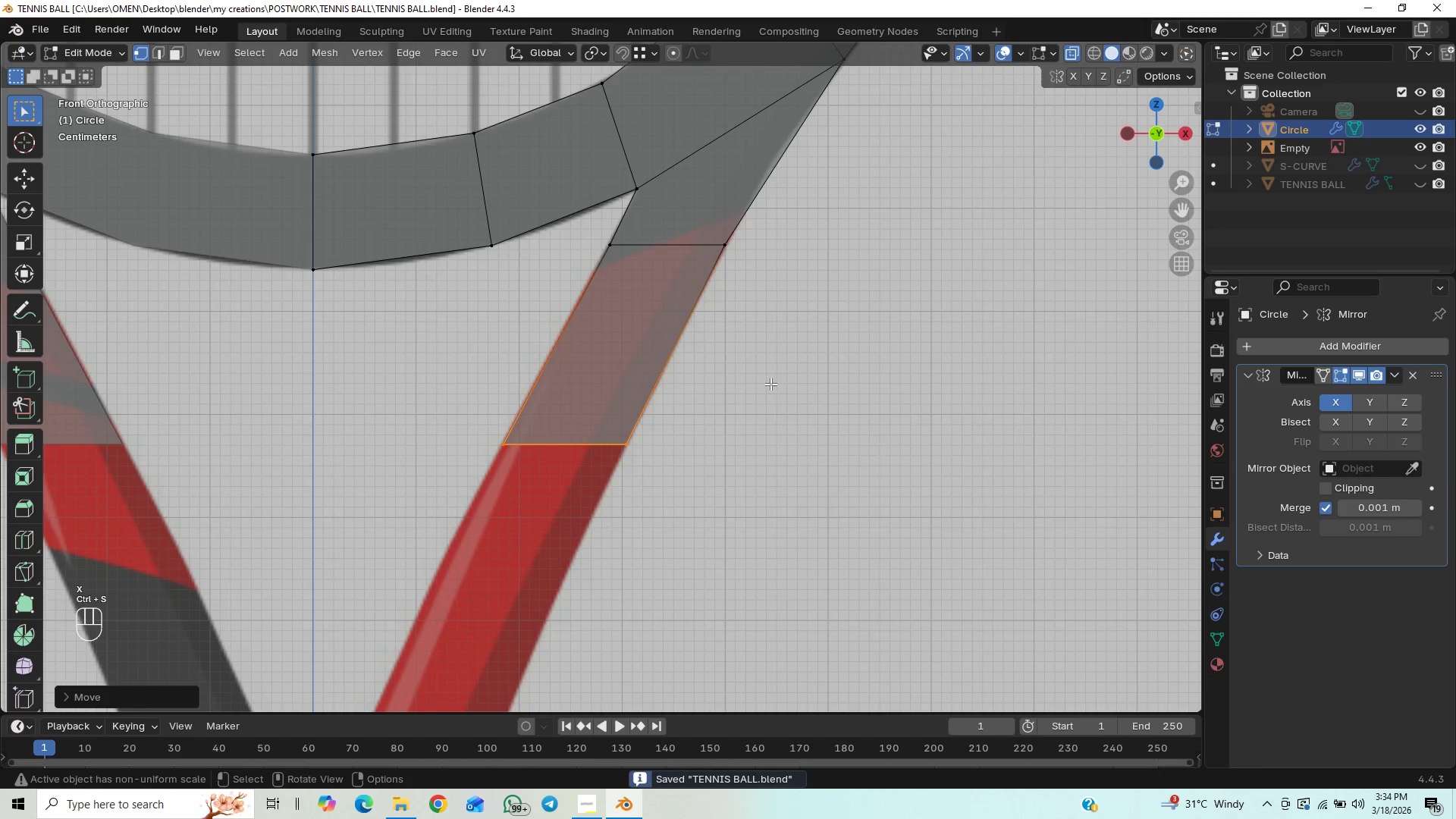 
scroll: coordinate [770, 388], scroll_direction: down, amount: 1.0
 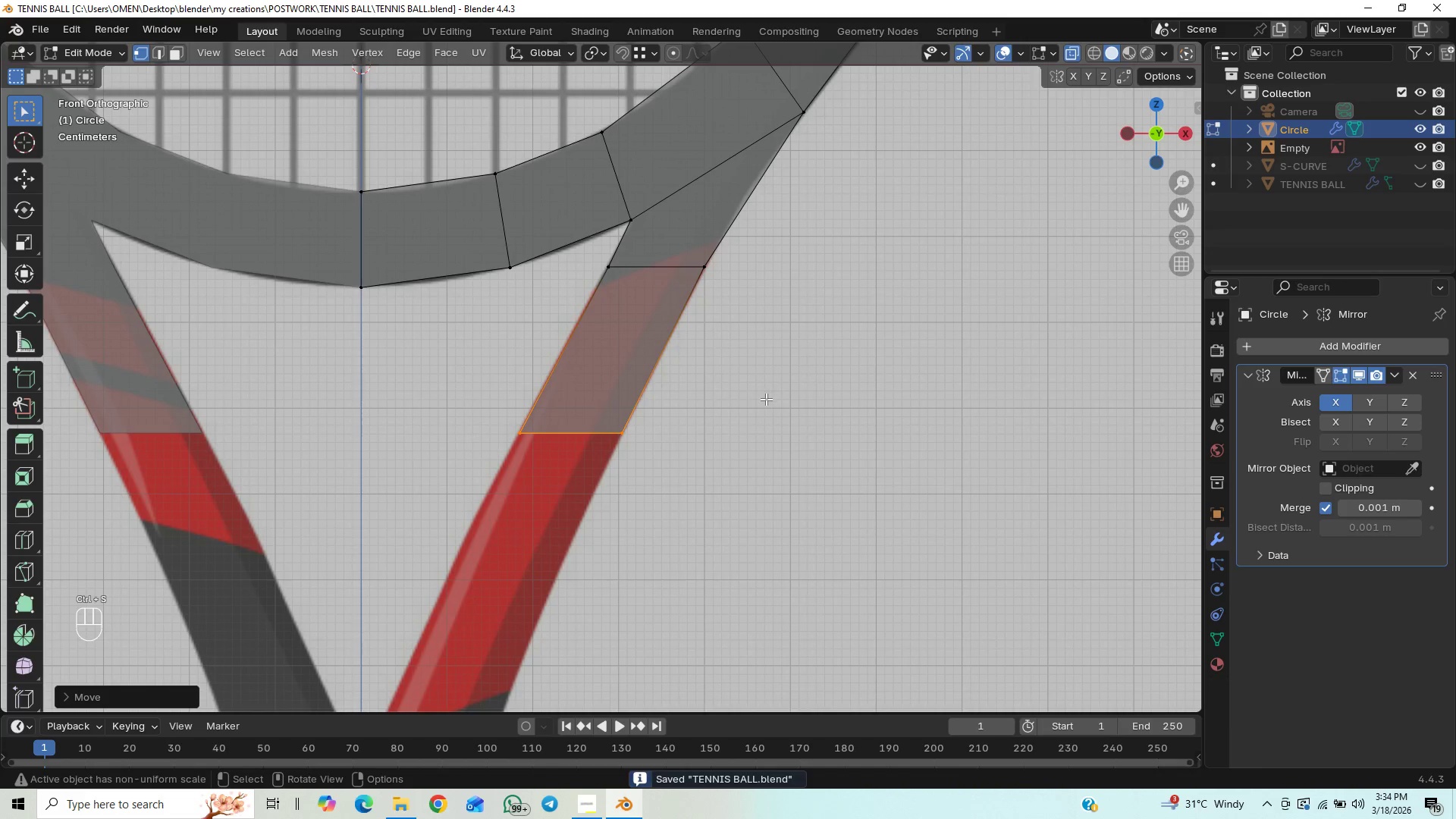 
hold_key(key=ShiftLeft, duration=0.69)
 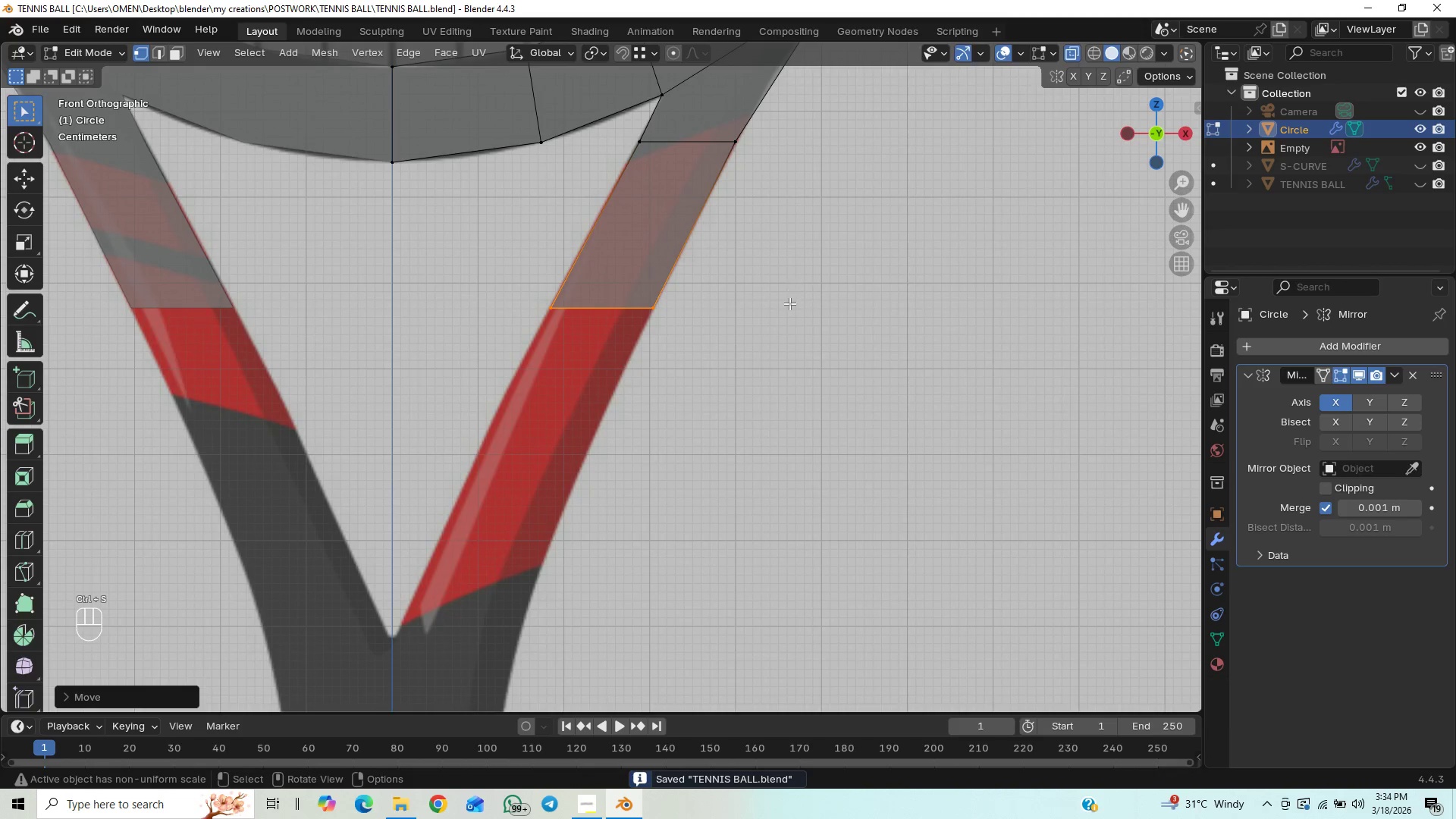 
hold_key(key=ShiftLeft, duration=0.56)
 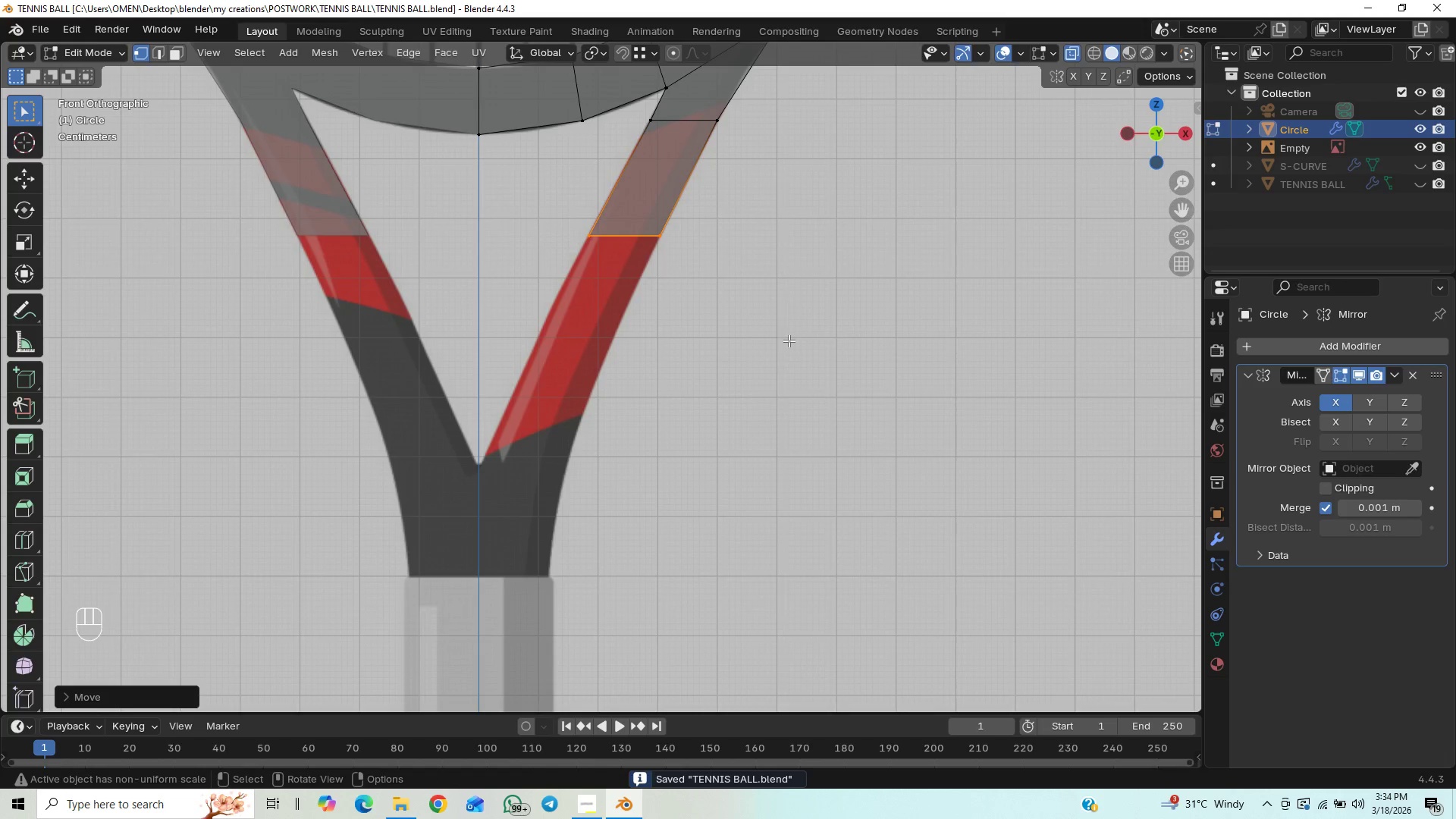 
scroll: coordinate [783, 338], scroll_direction: down, amount: 2.0
 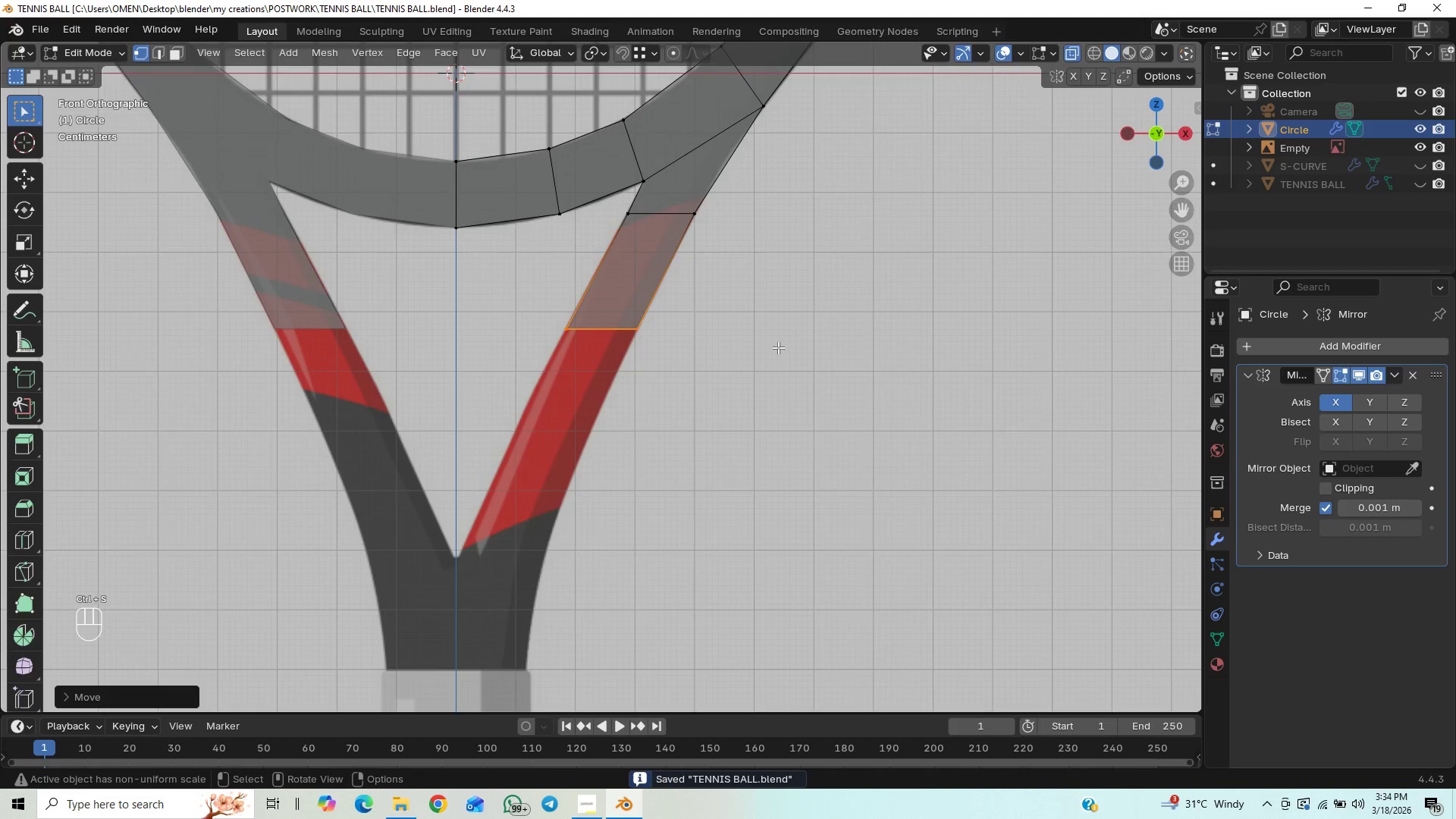 
hold_key(key=ShiftLeft, duration=0.45)
scroll: coordinate [814, 243], scroll_direction: up, amount: 4.0
 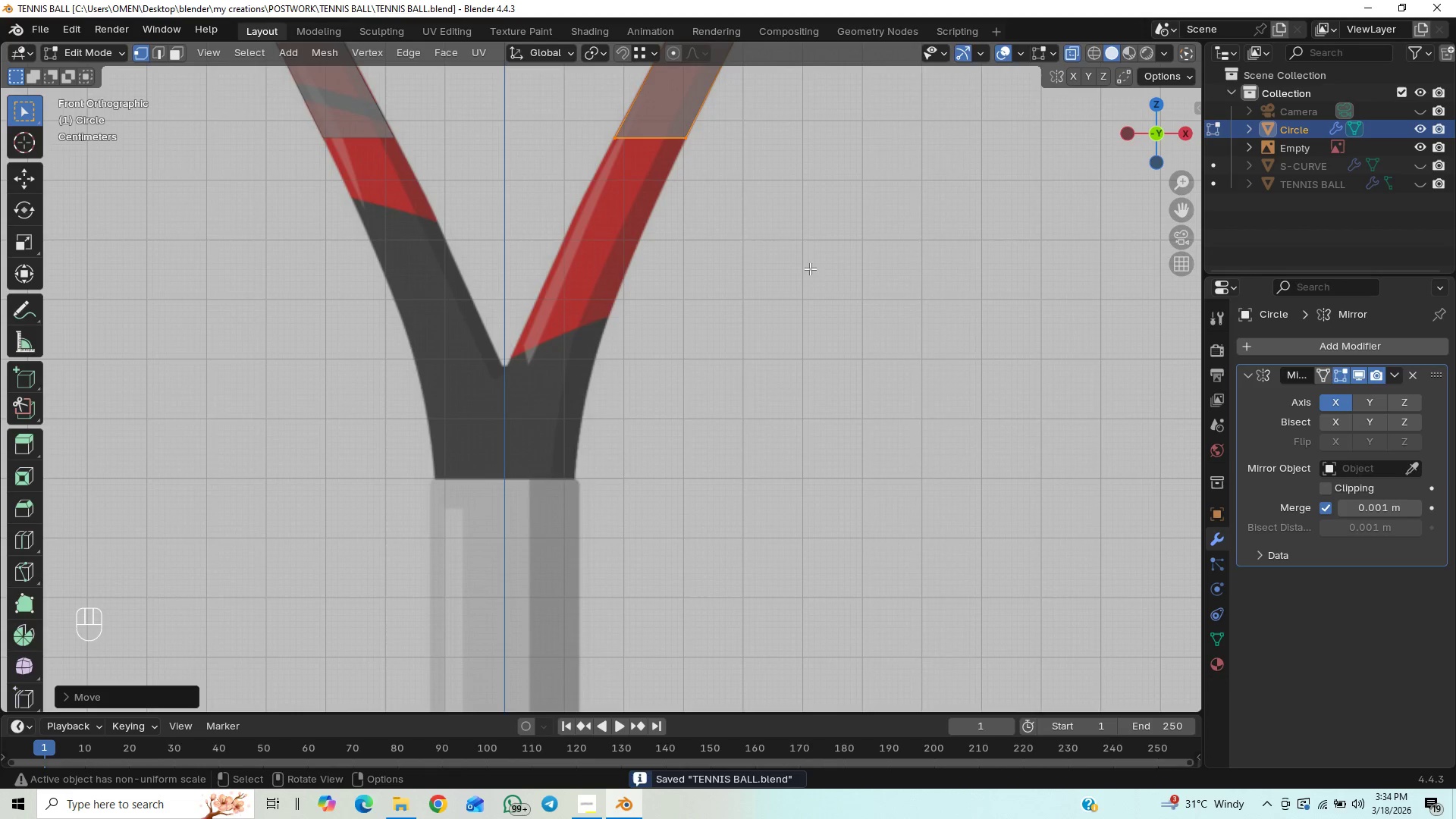 
key(E)
 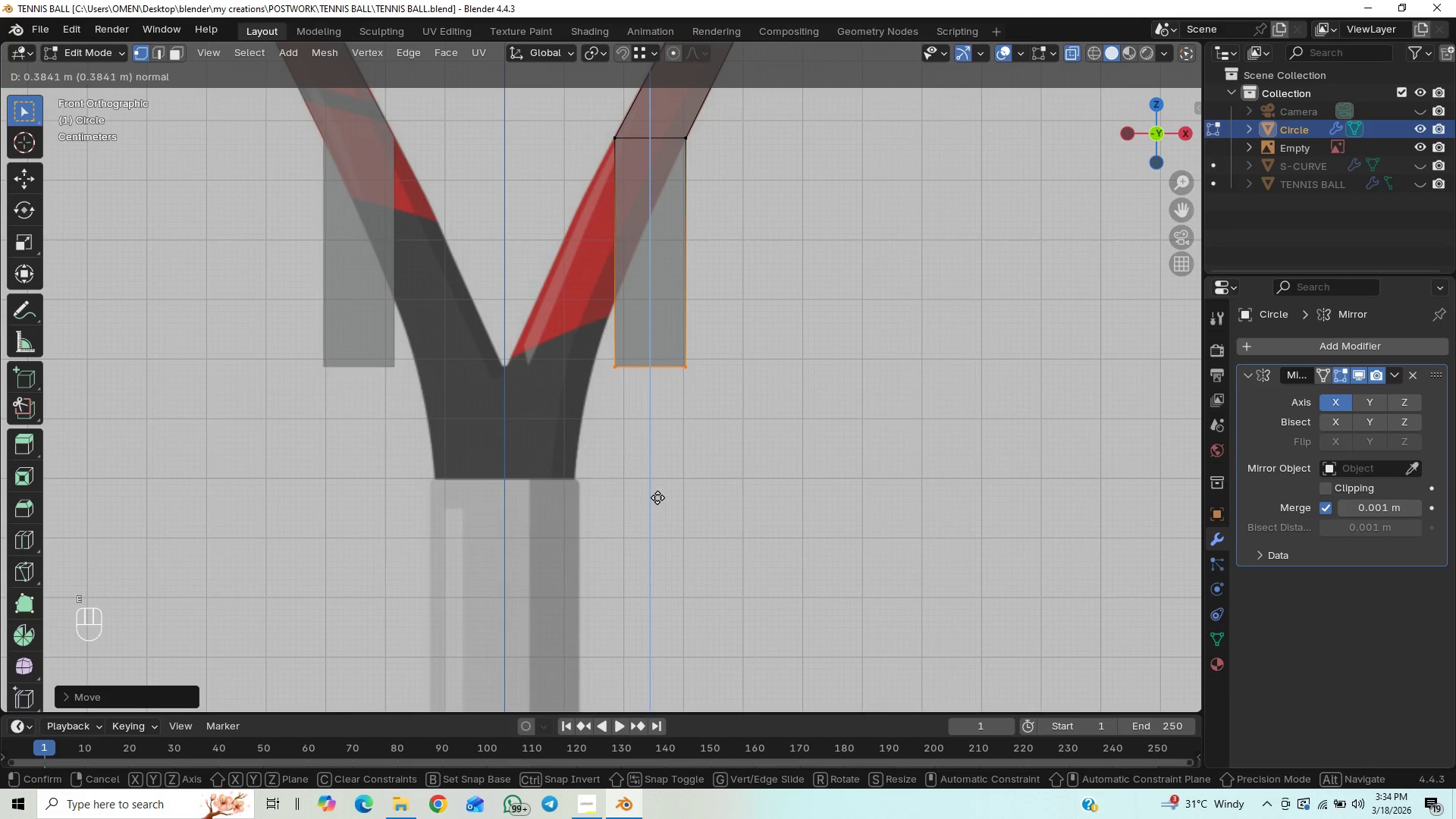 
left_click([657, 497])
 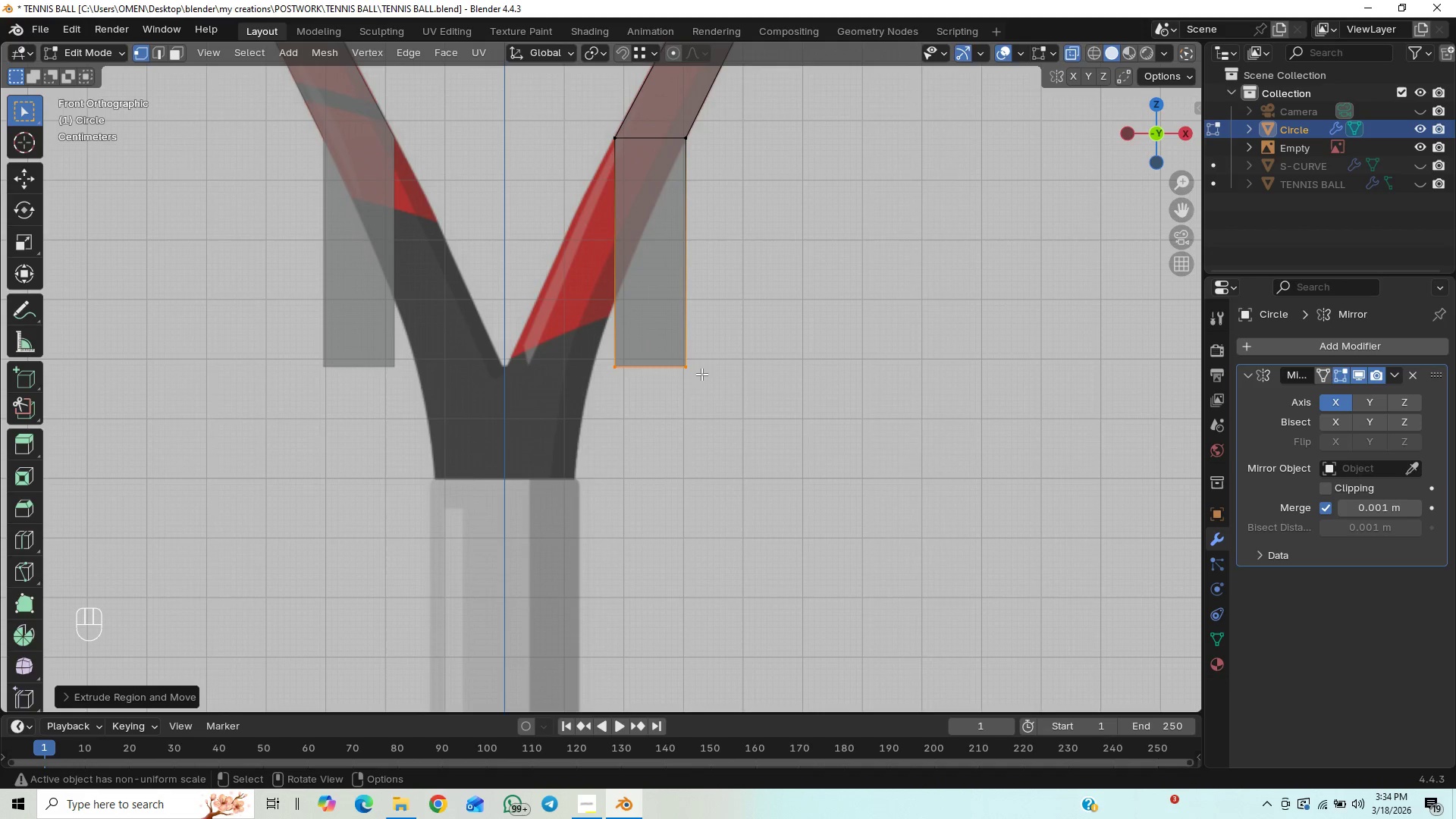 
type(GX)
 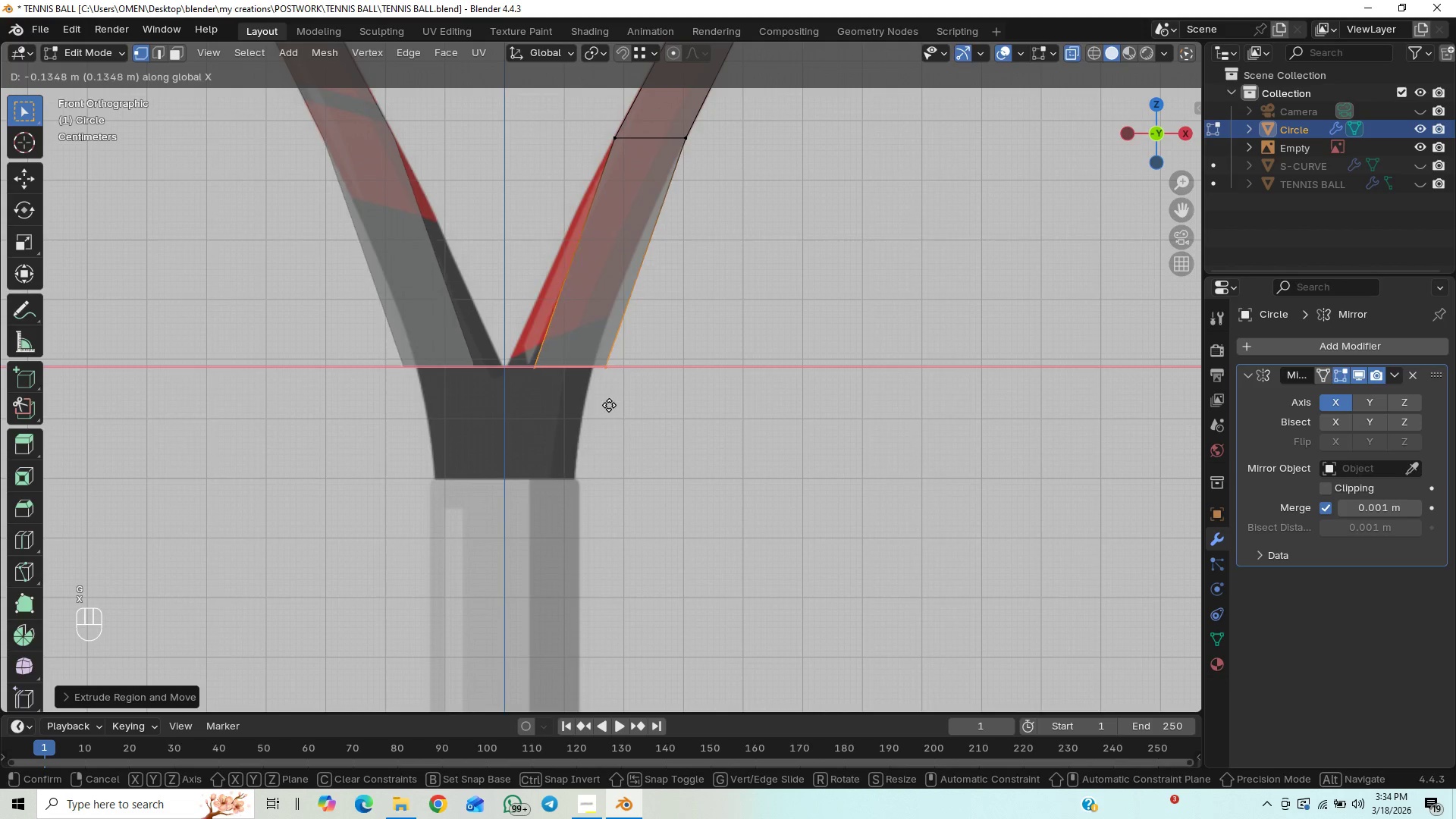 
hold_key(key=ShiftLeft, duration=1.5)
 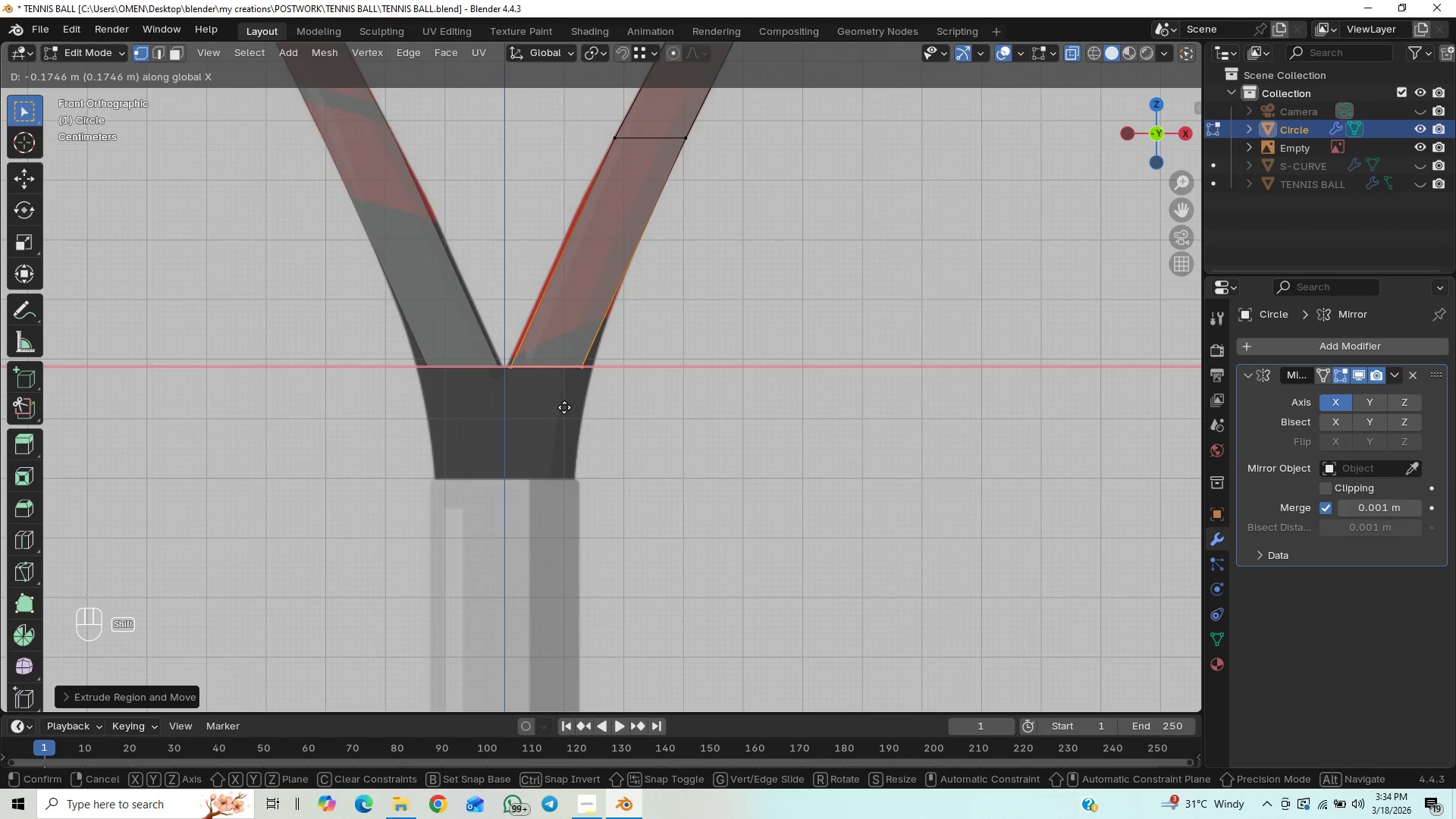 
hold_key(key=ShiftLeft, duration=1.5)
 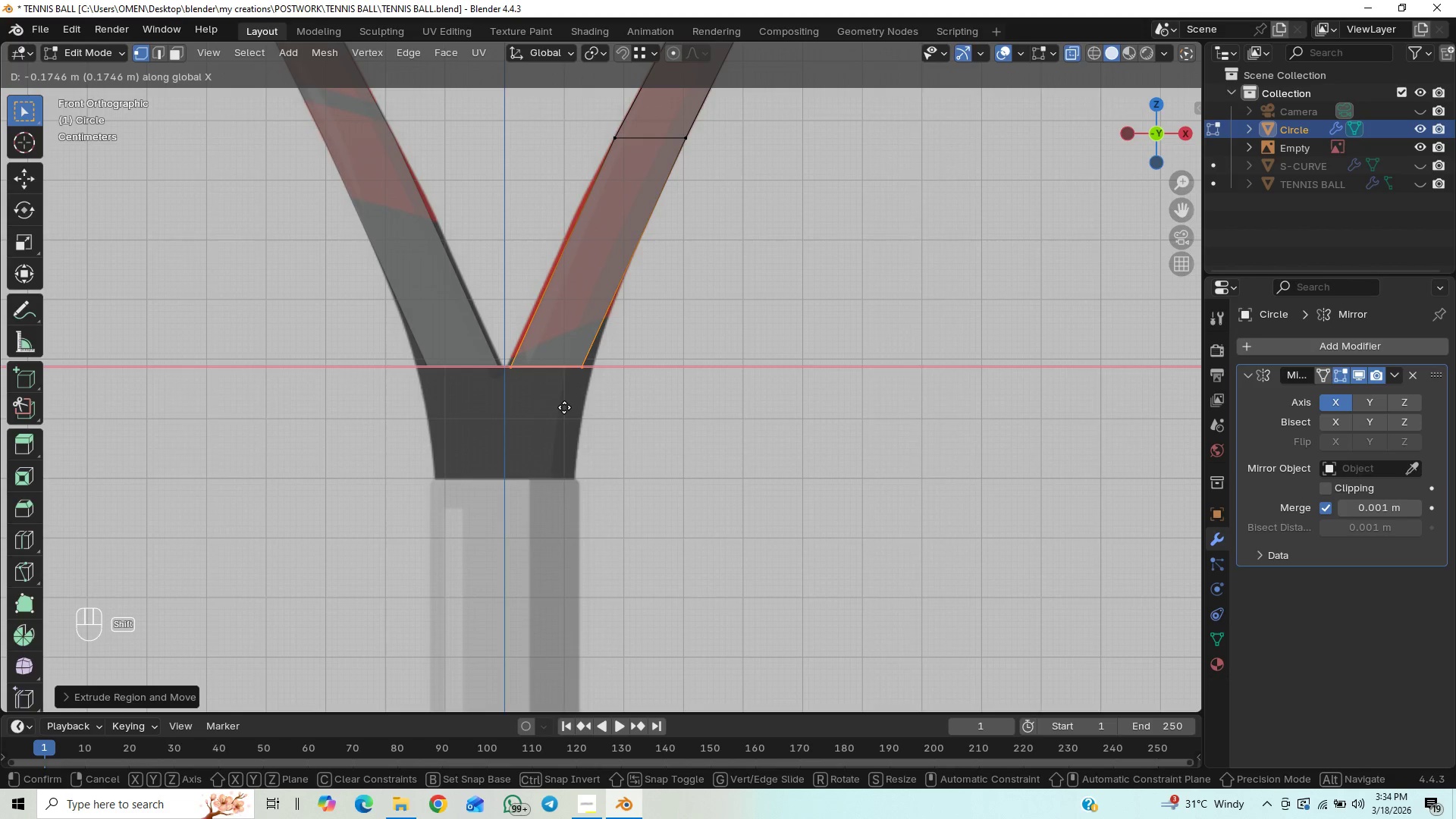 
hold_key(key=ShiftLeft, duration=1.05)
 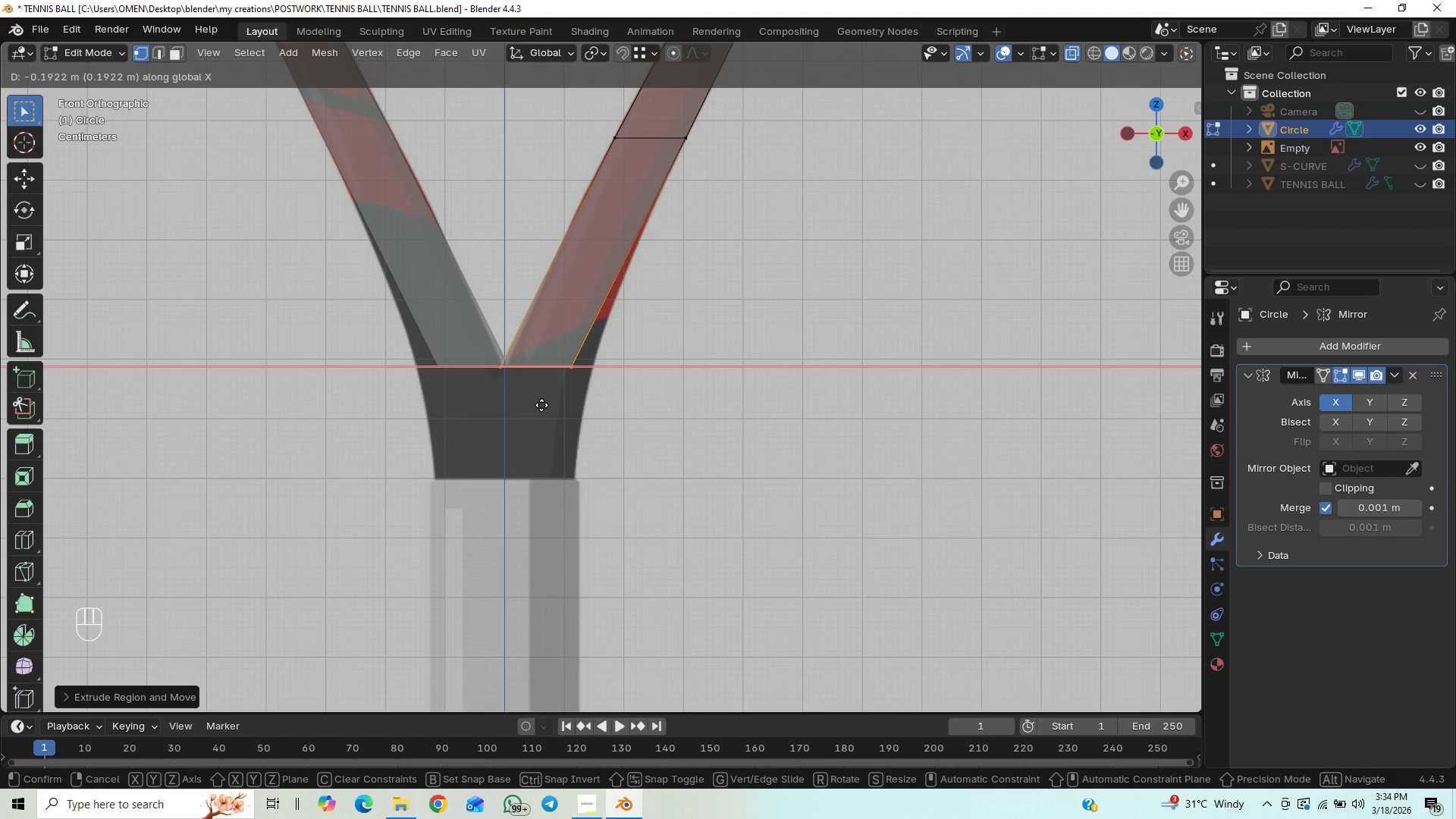 
hold_key(key=ShiftLeft, duration=1.5)
 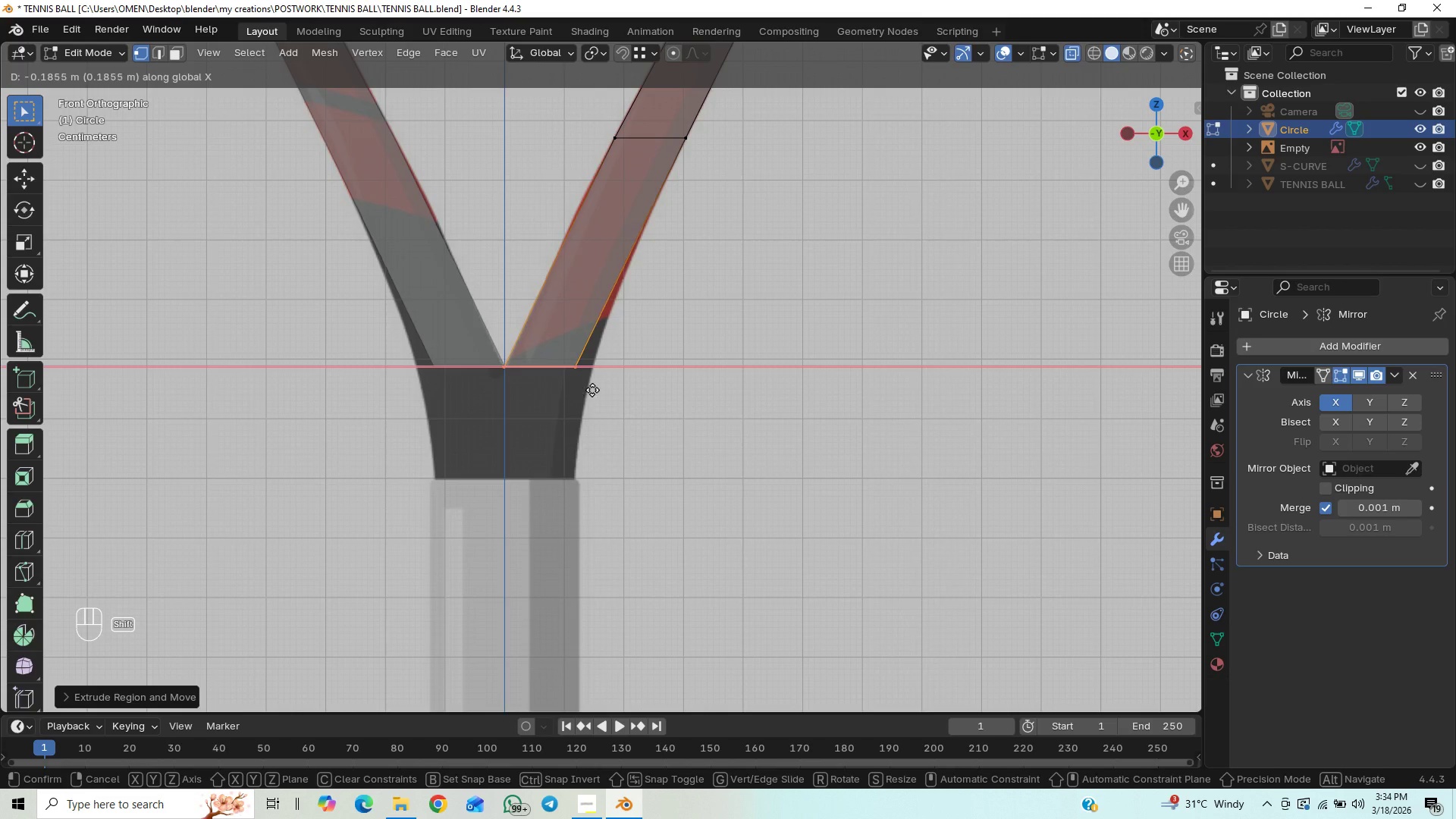 
hold_key(key=ShiftLeft, duration=1.51)
 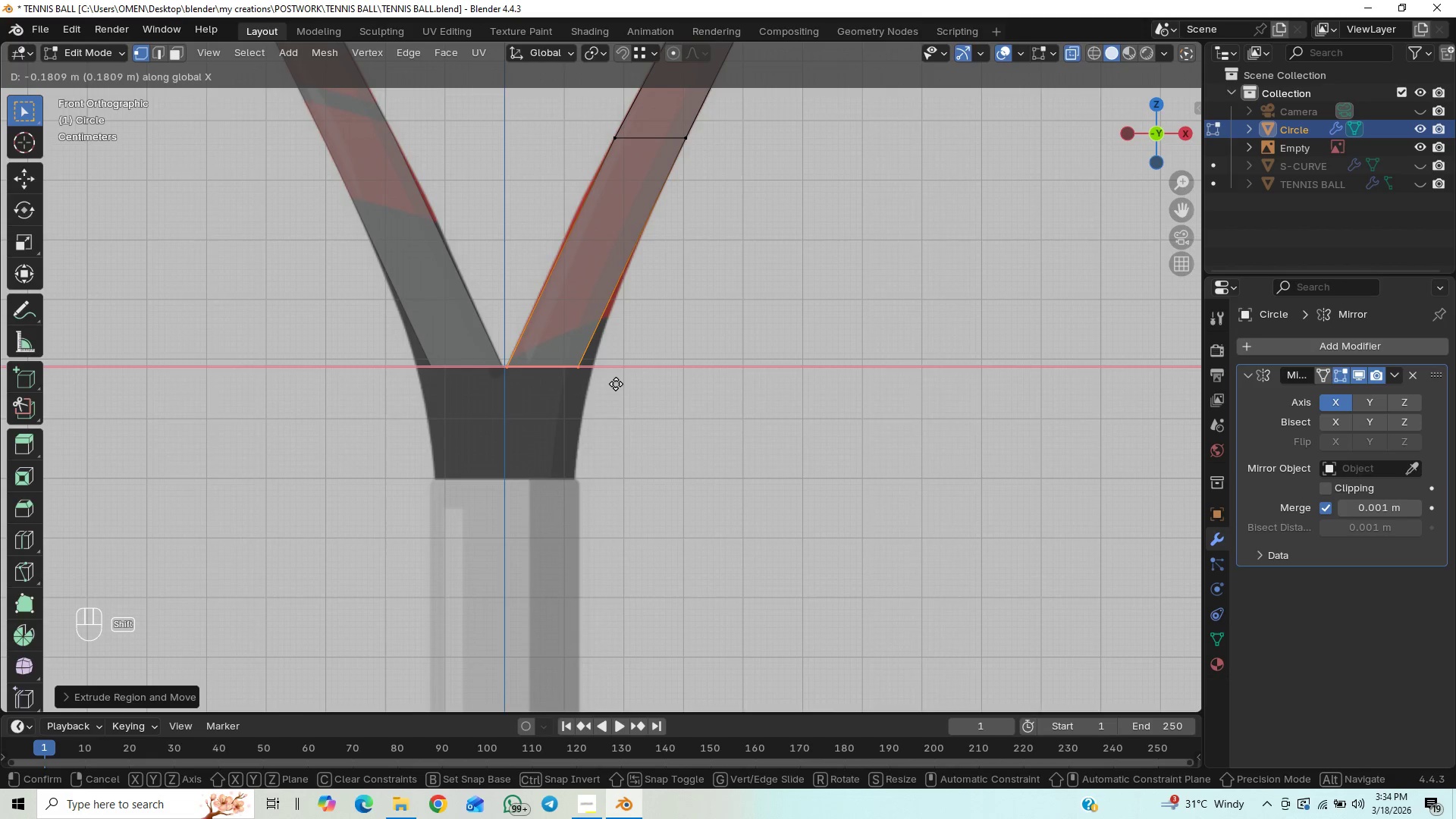 
hold_key(key=ShiftLeft, duration=1.52)
 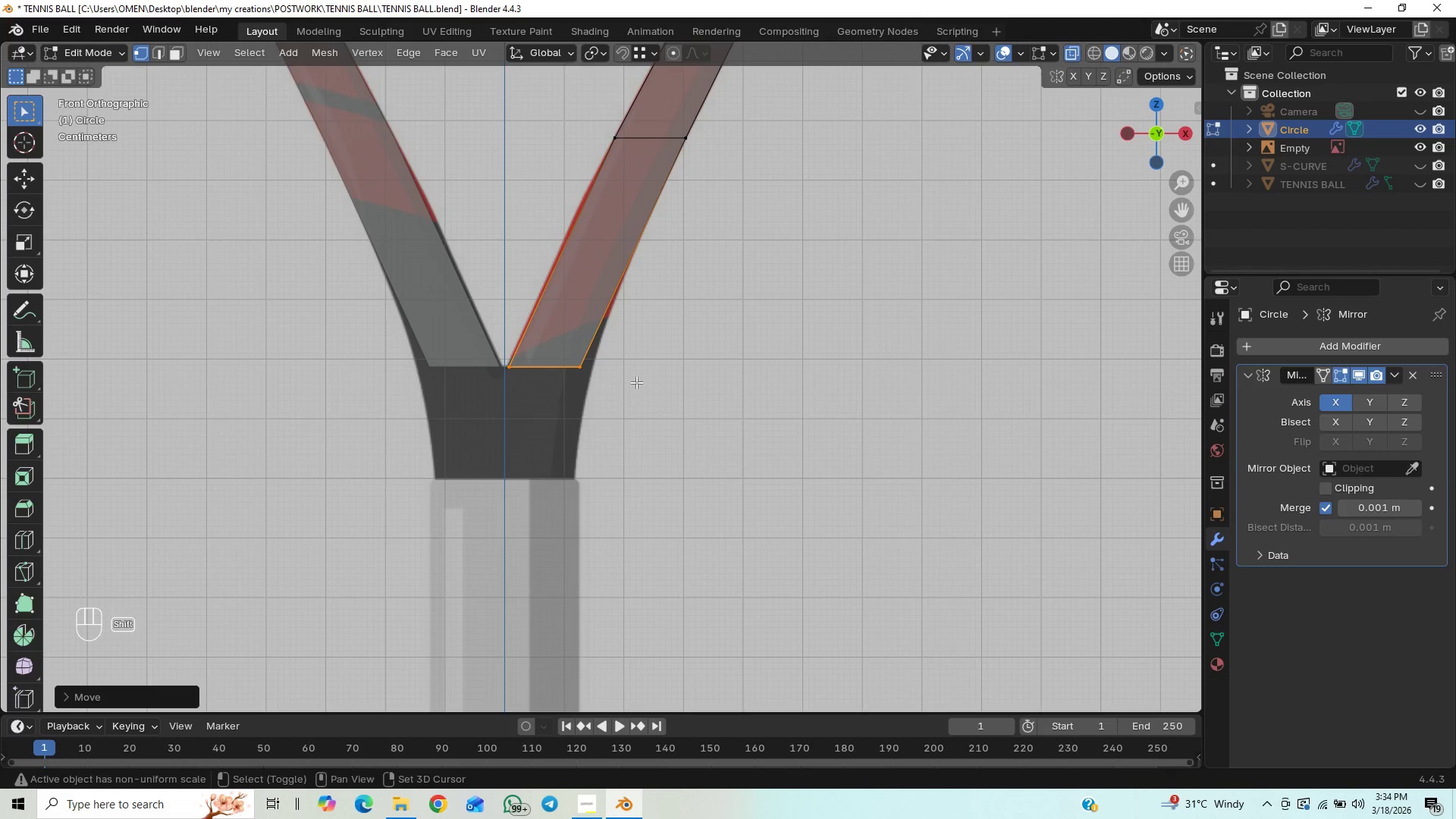 
hold_key(key=ShiftLeft, duration=0.5)
left_click([636, 382])
 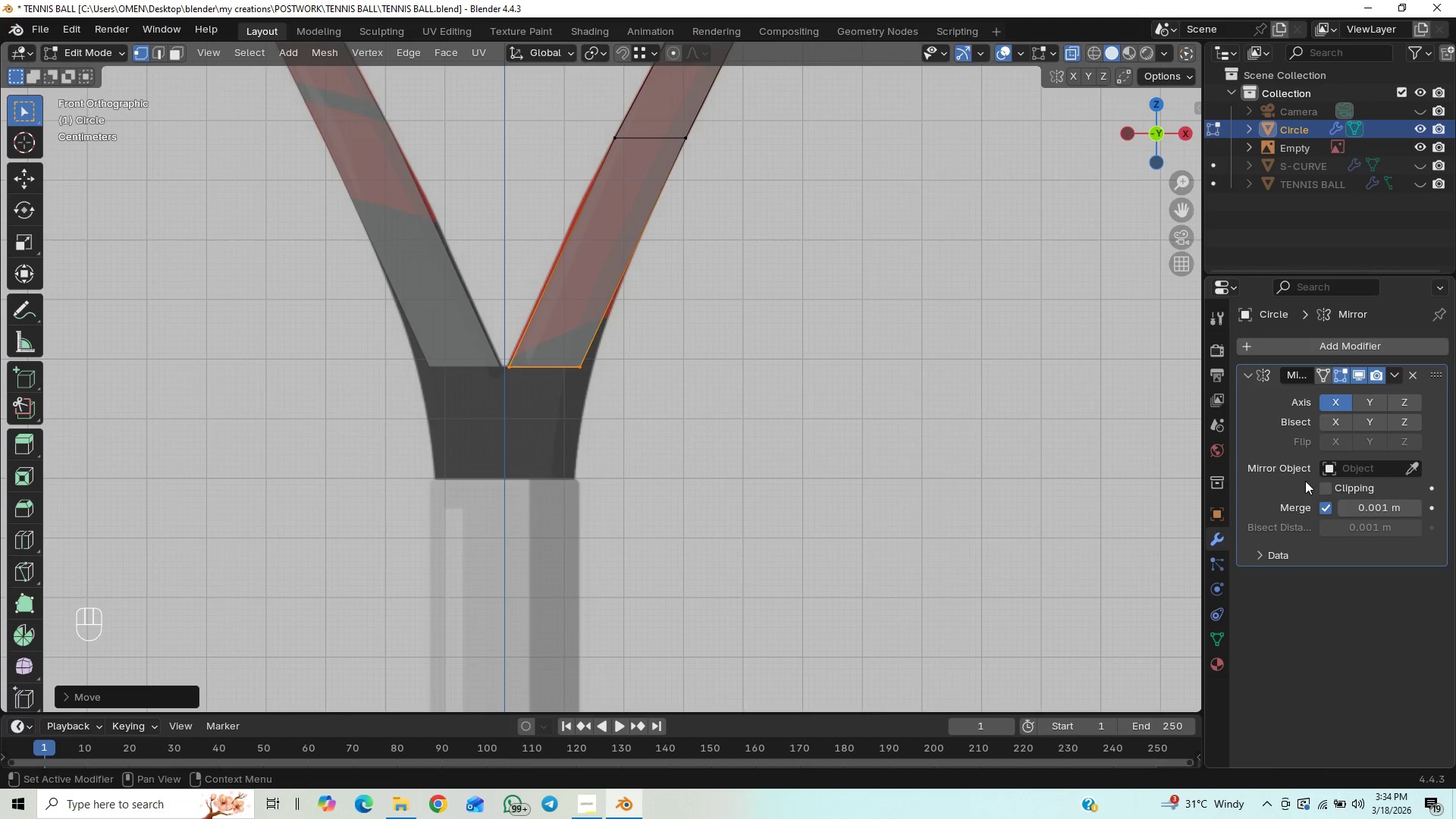 
left_click([1323, 487])
 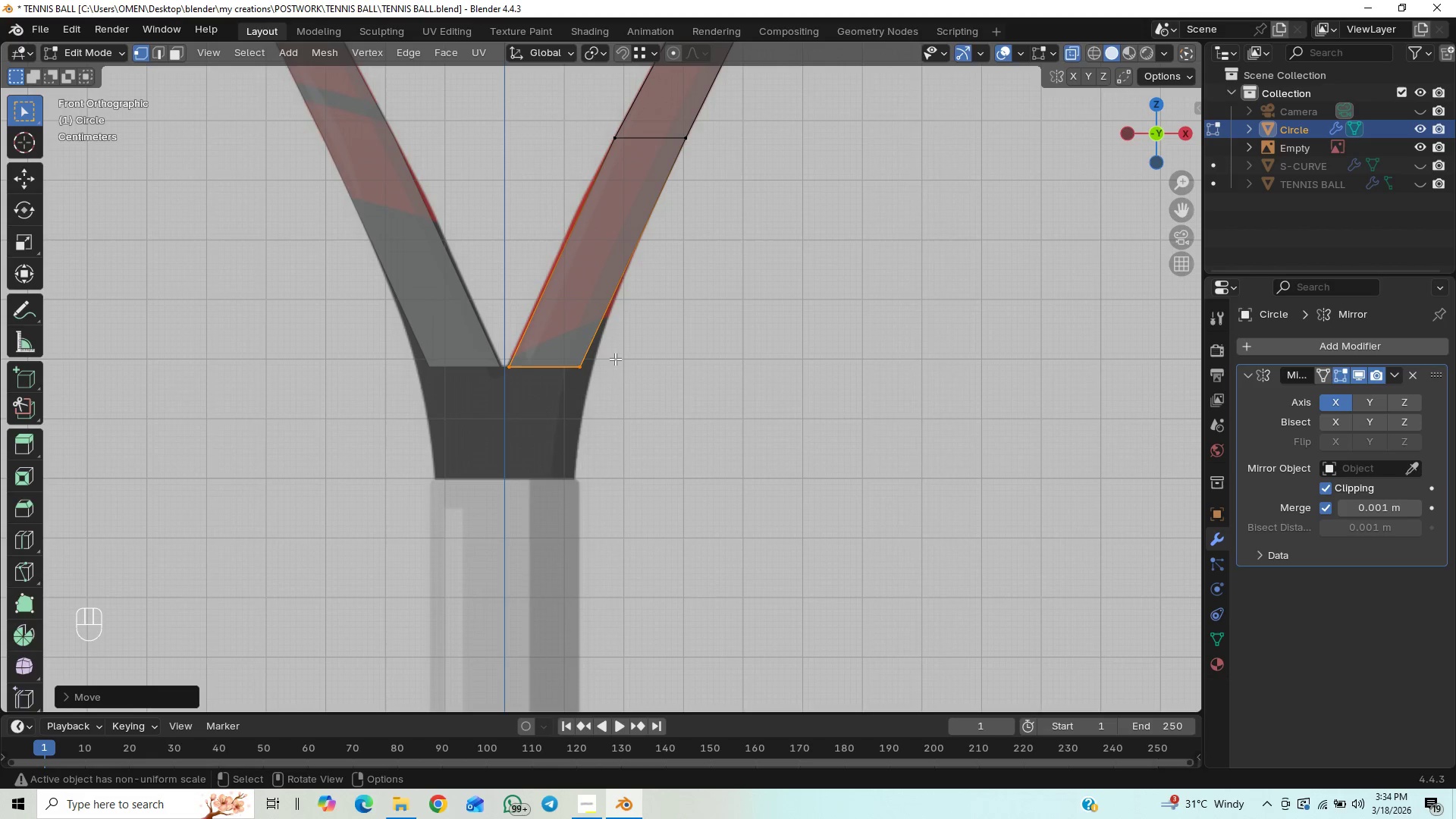 
key(G)
 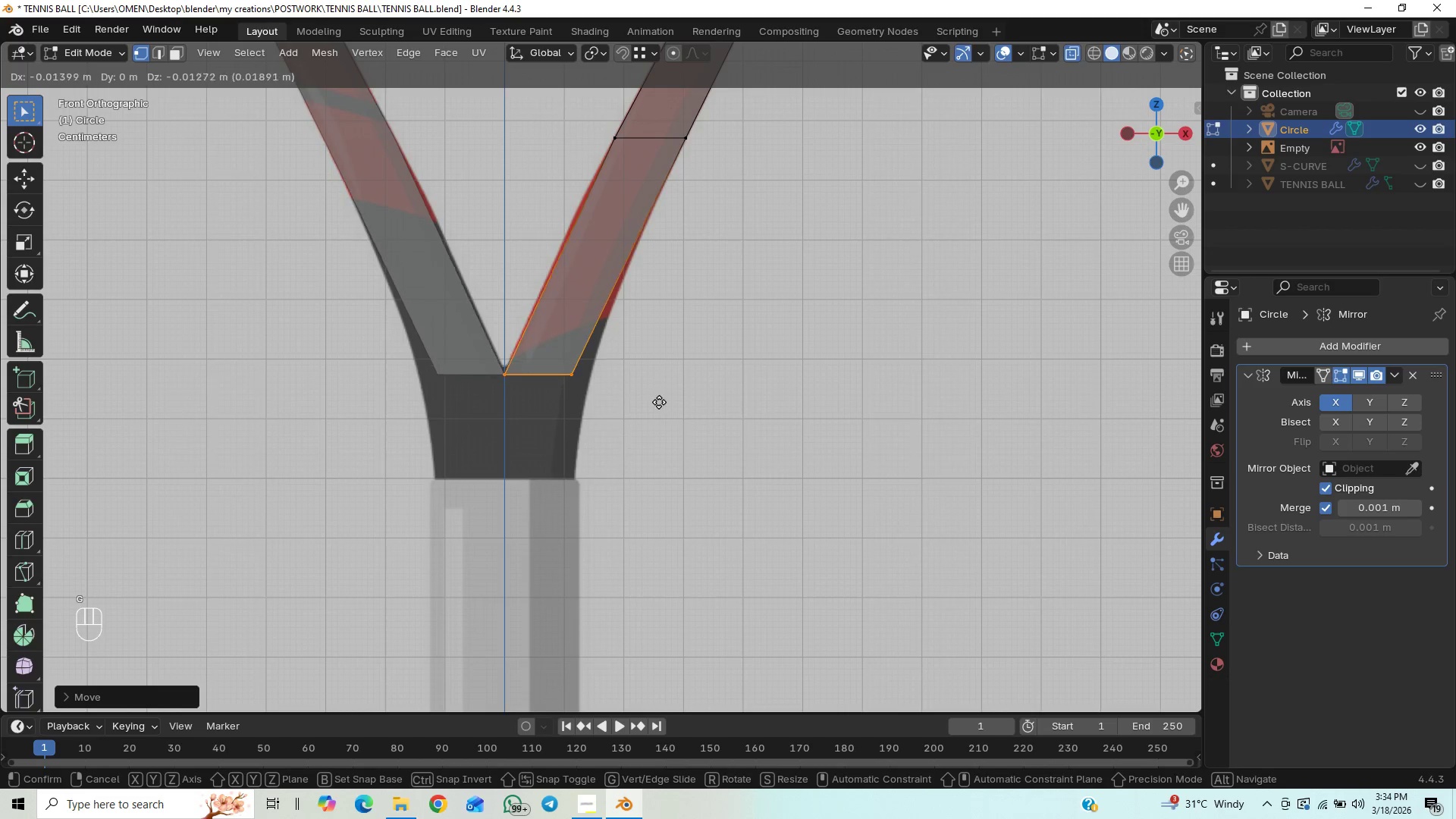 
right_click([667, 391])
 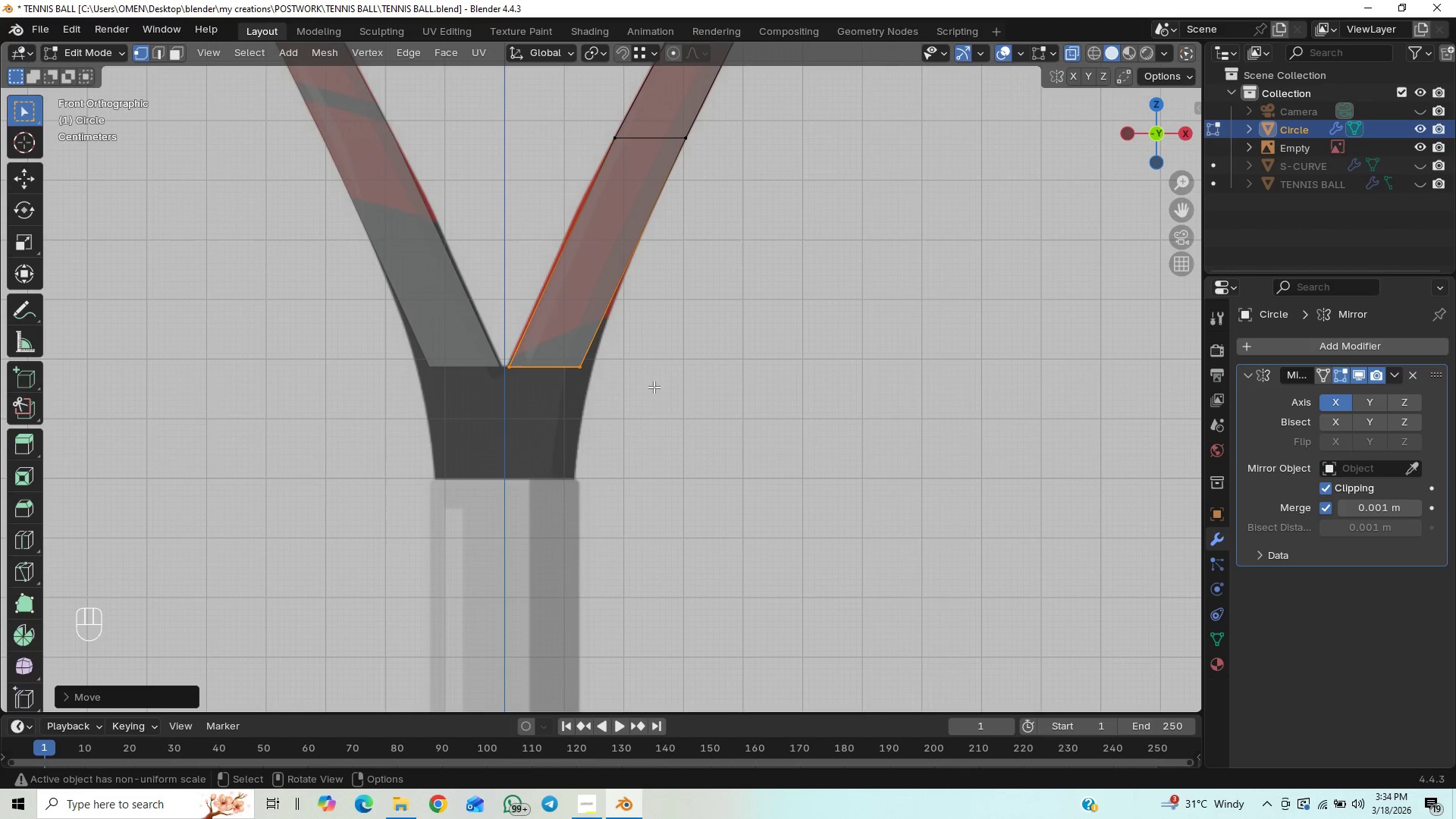 
scroll: coordinate [656, 384], scroll_direction: up, amount: 7.0
 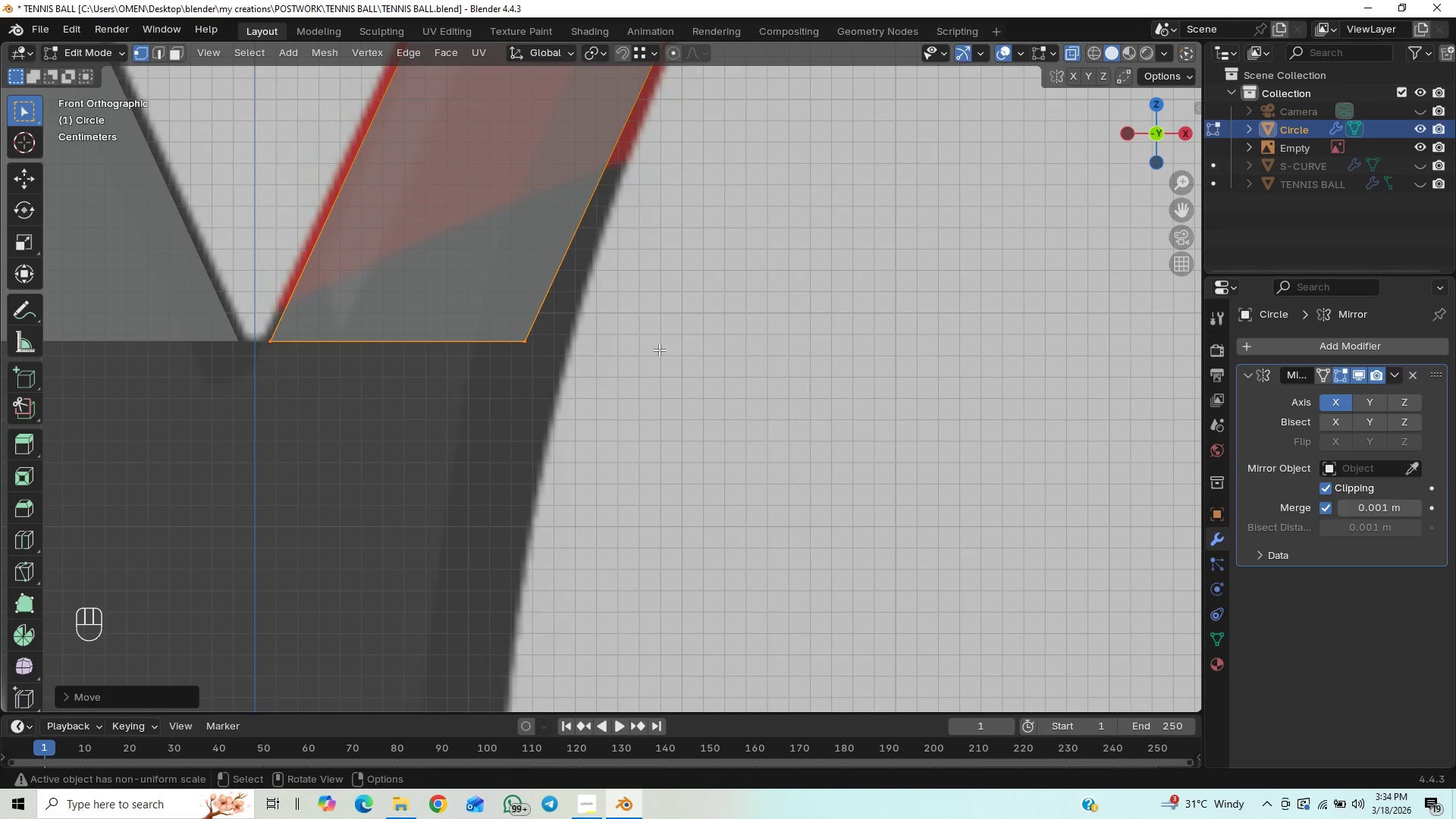 
scroll: coordinate [659, 350], scroll_direction: down, amount: 1.0
 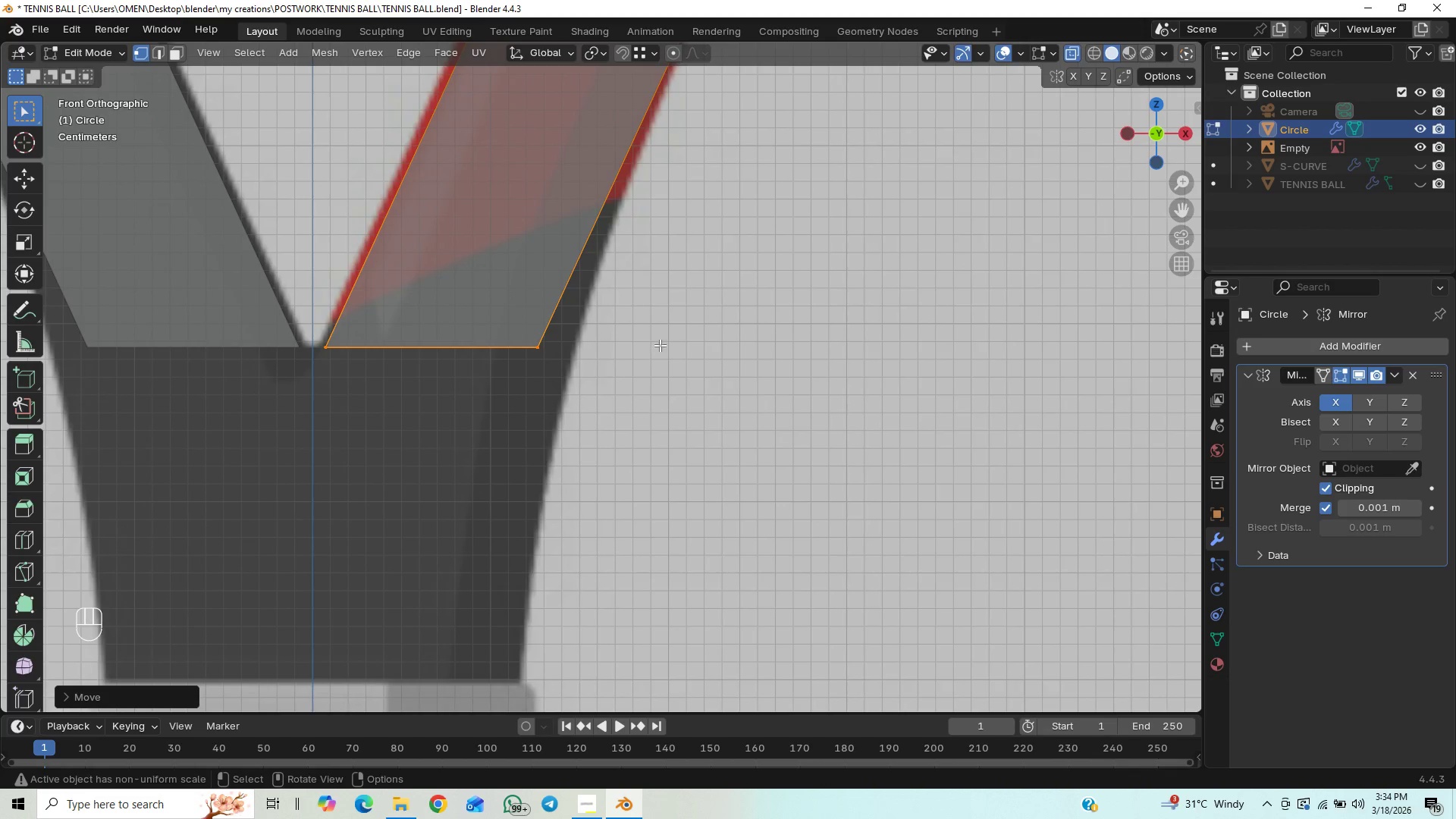 
hold_key(key=ShiftLeft, duration=0.62)
 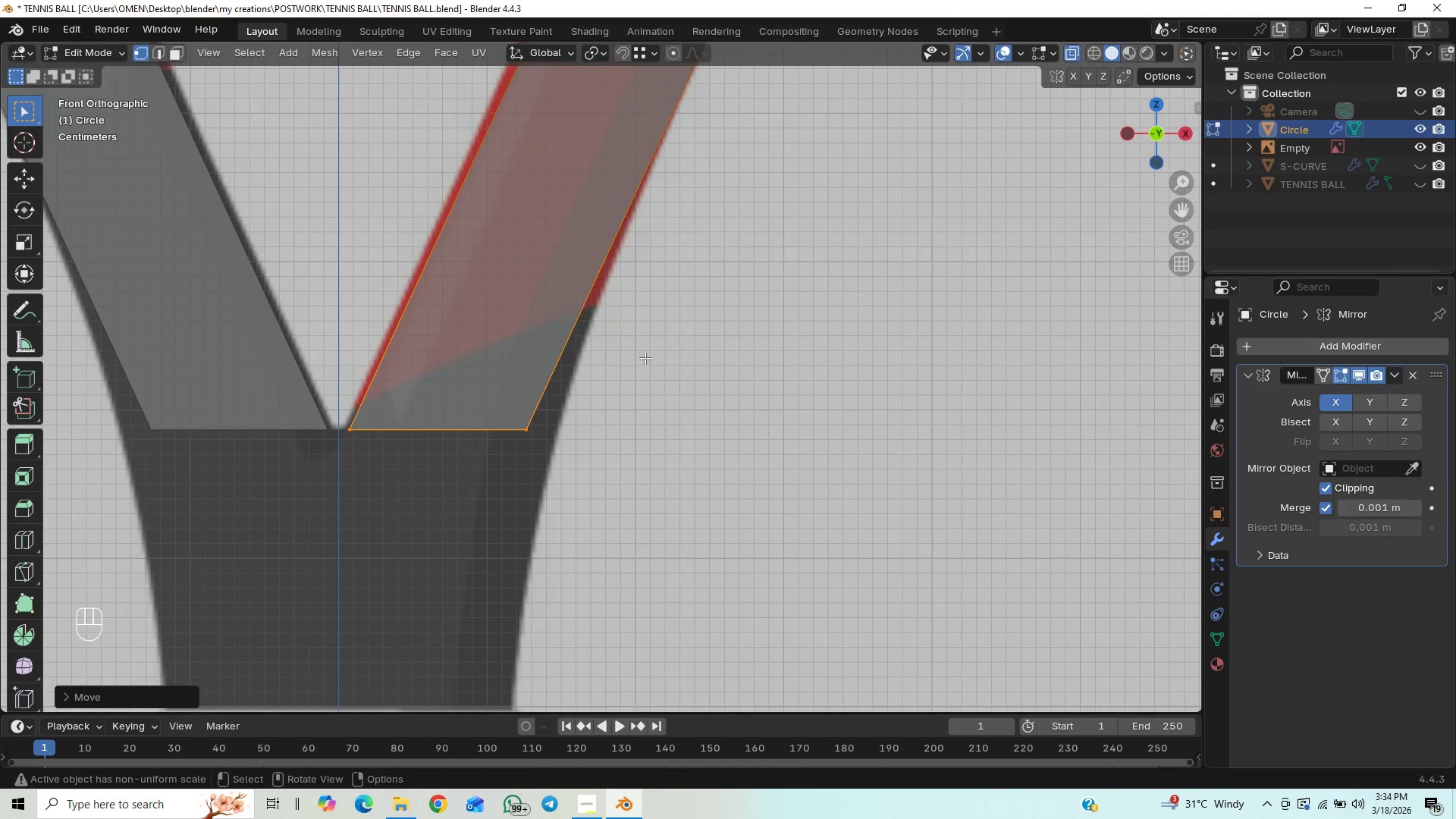 
scroll: coordinate [645, 358], scroll_direction: down, amount: 6.0
 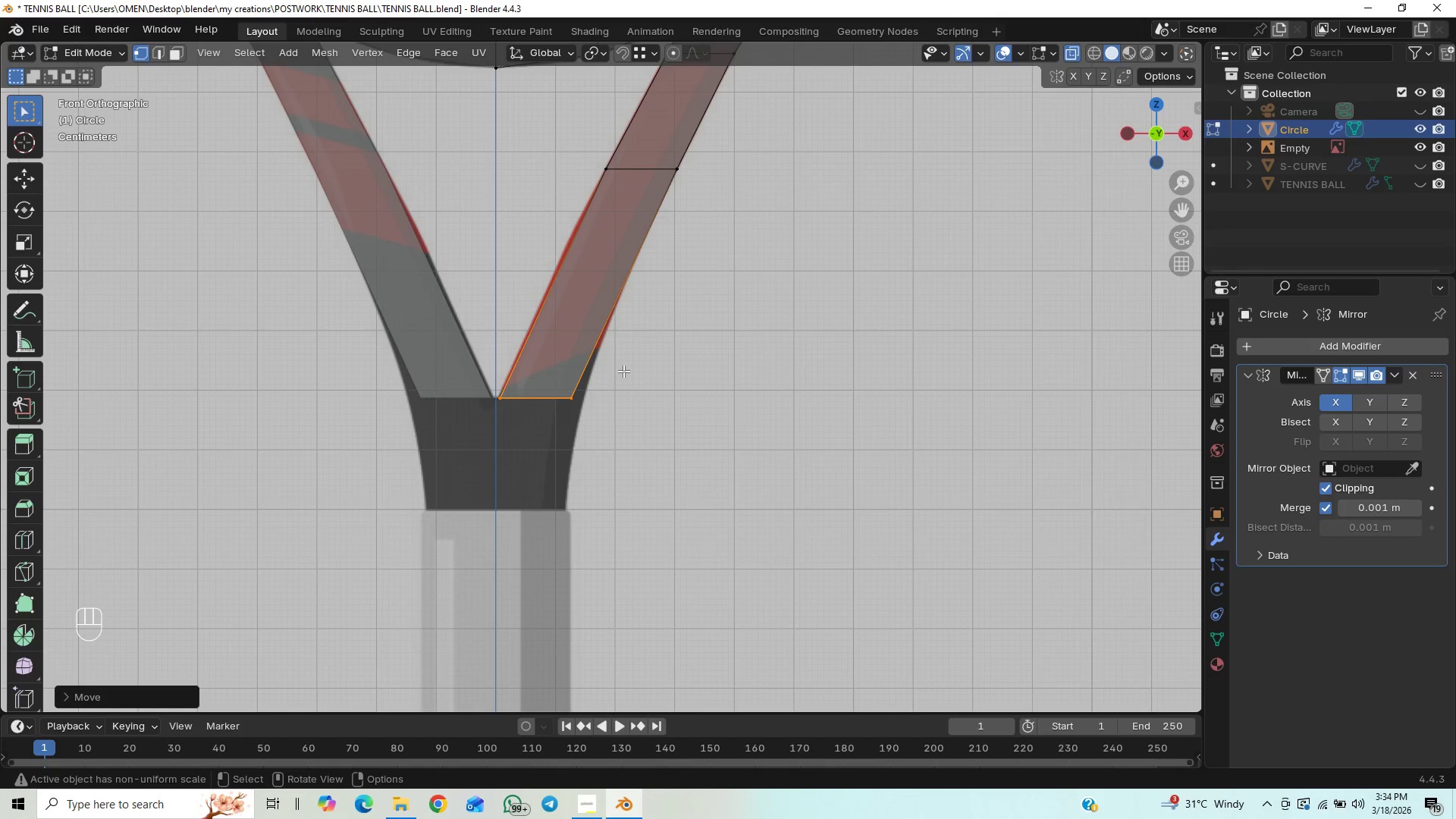 
scroll: coordinate [632, 356], scroll_direction: up, amount: 1.0
 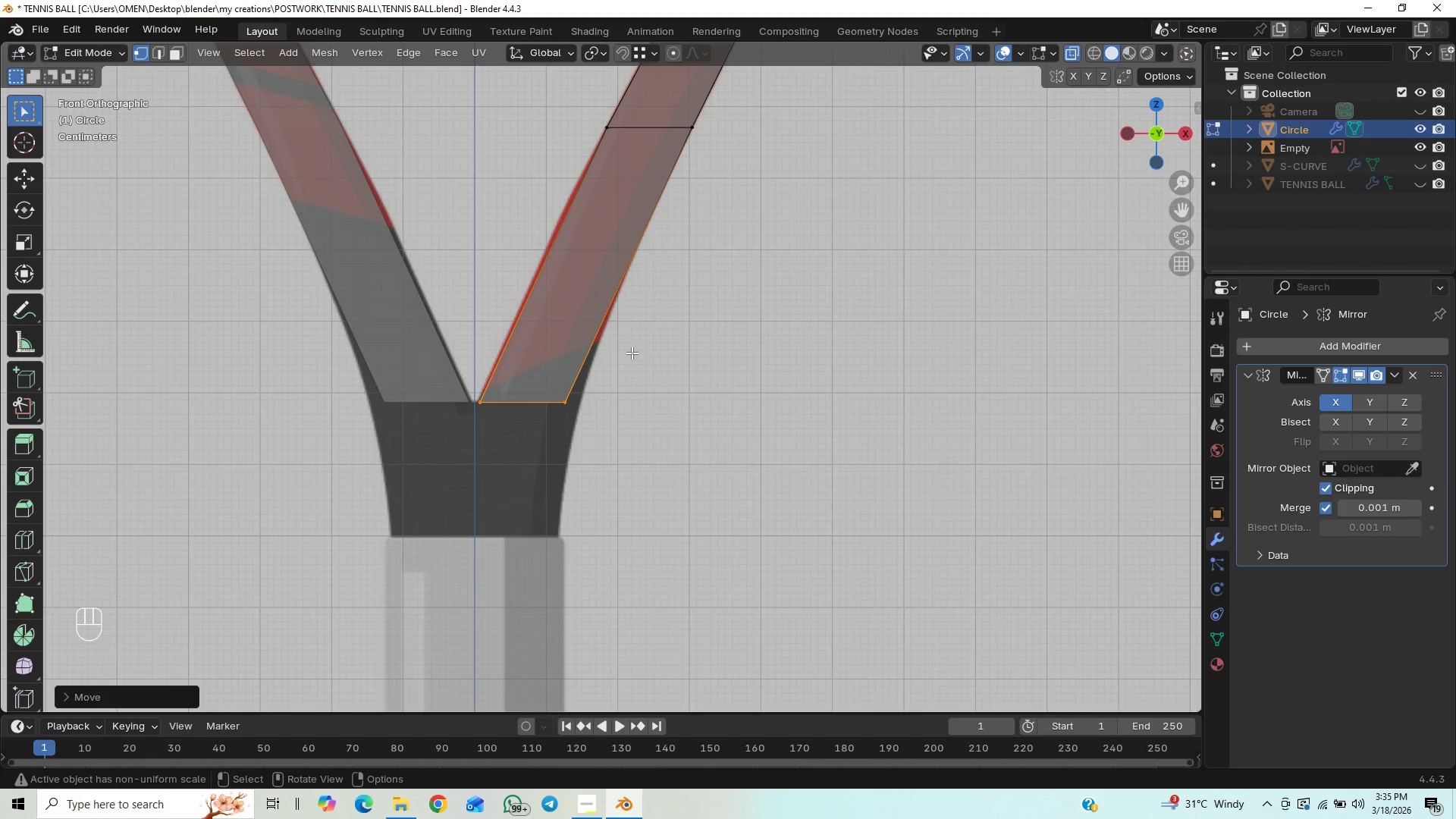 
key(Control+R)
 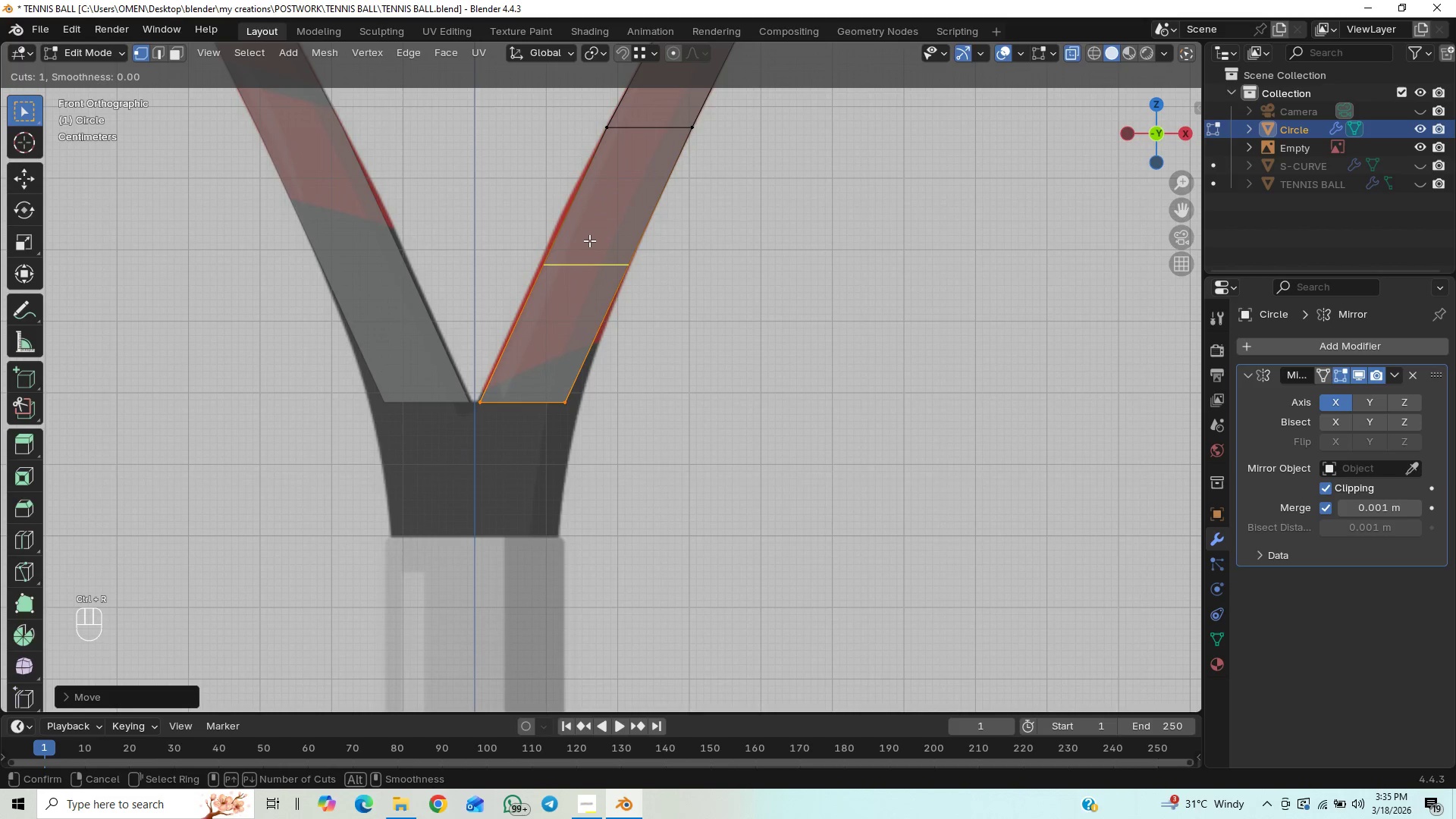 
left_click([589, 240])
 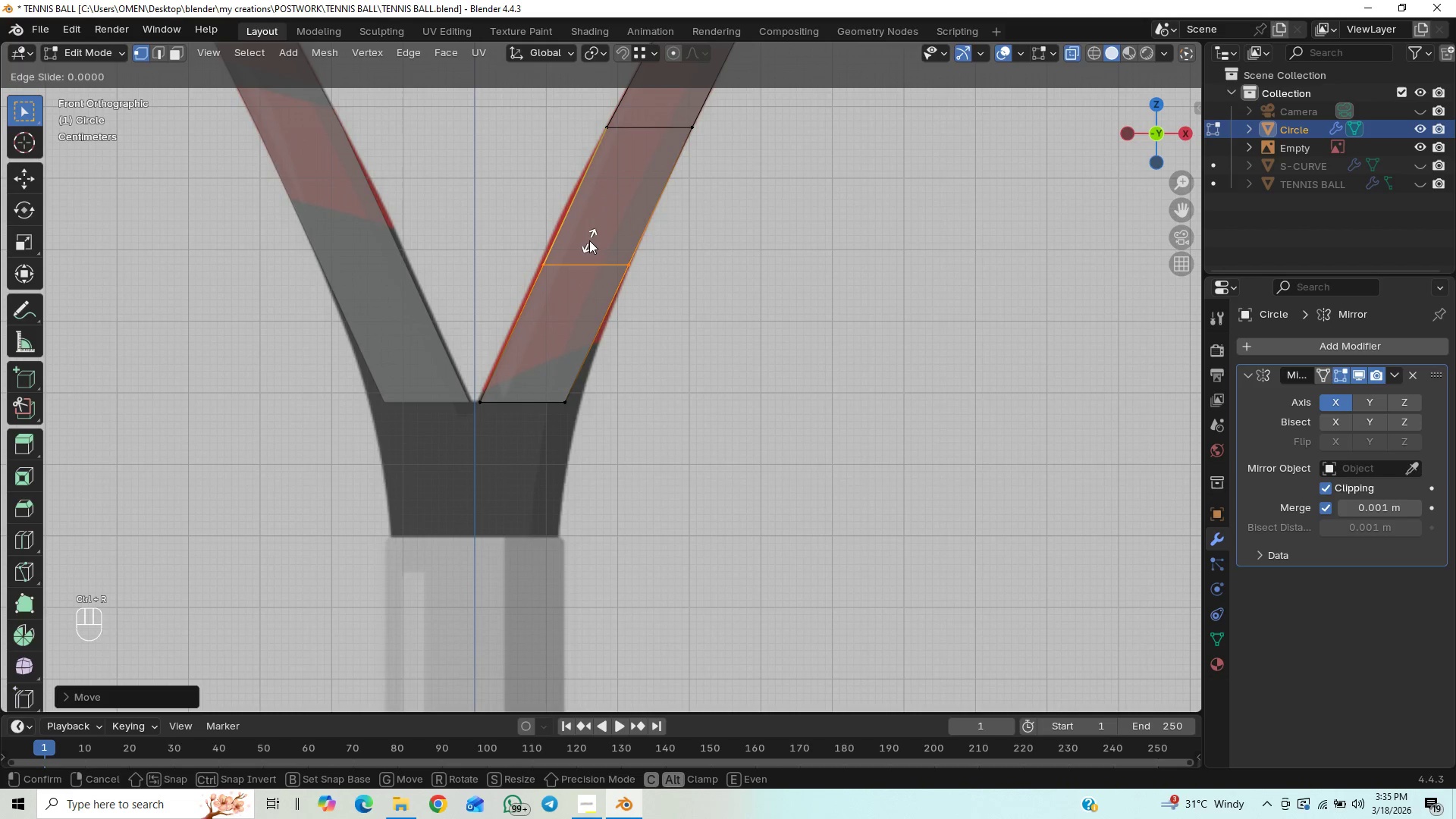 
right_click([589, 240])
 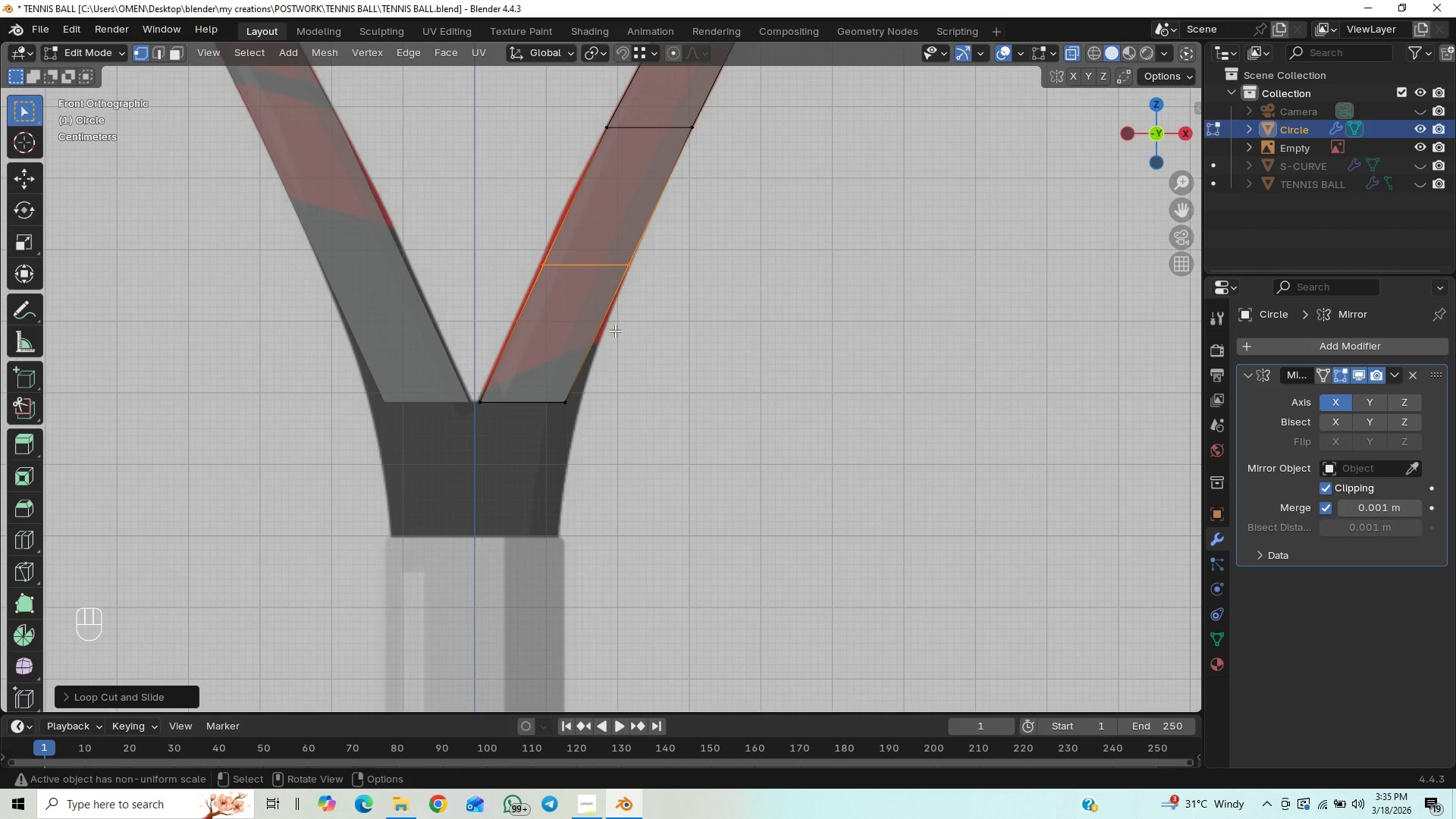 
left_click_drag(start_coordinate=[610, 345], to_coordinate=[551, 418])
 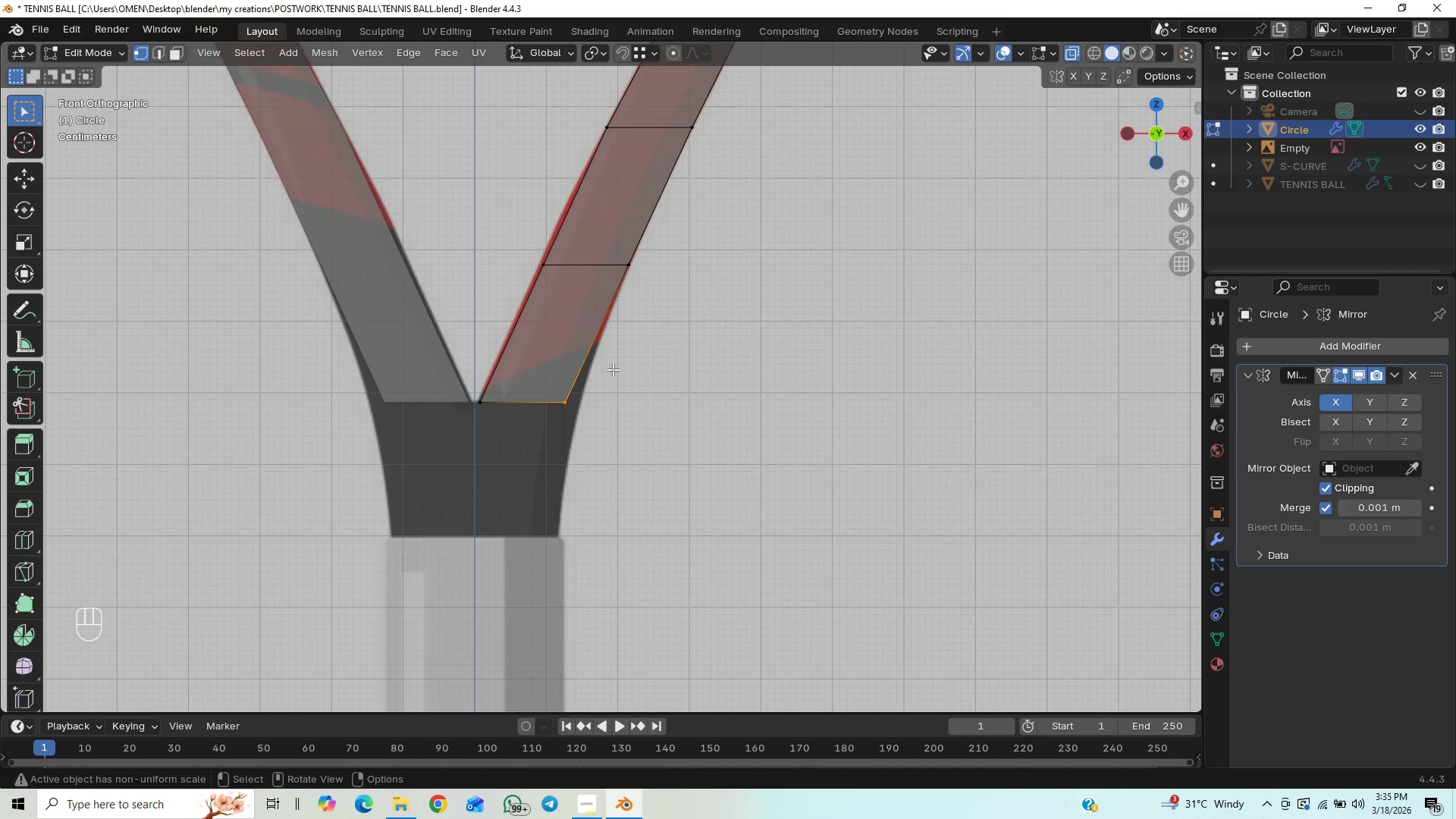 
type(GX)
 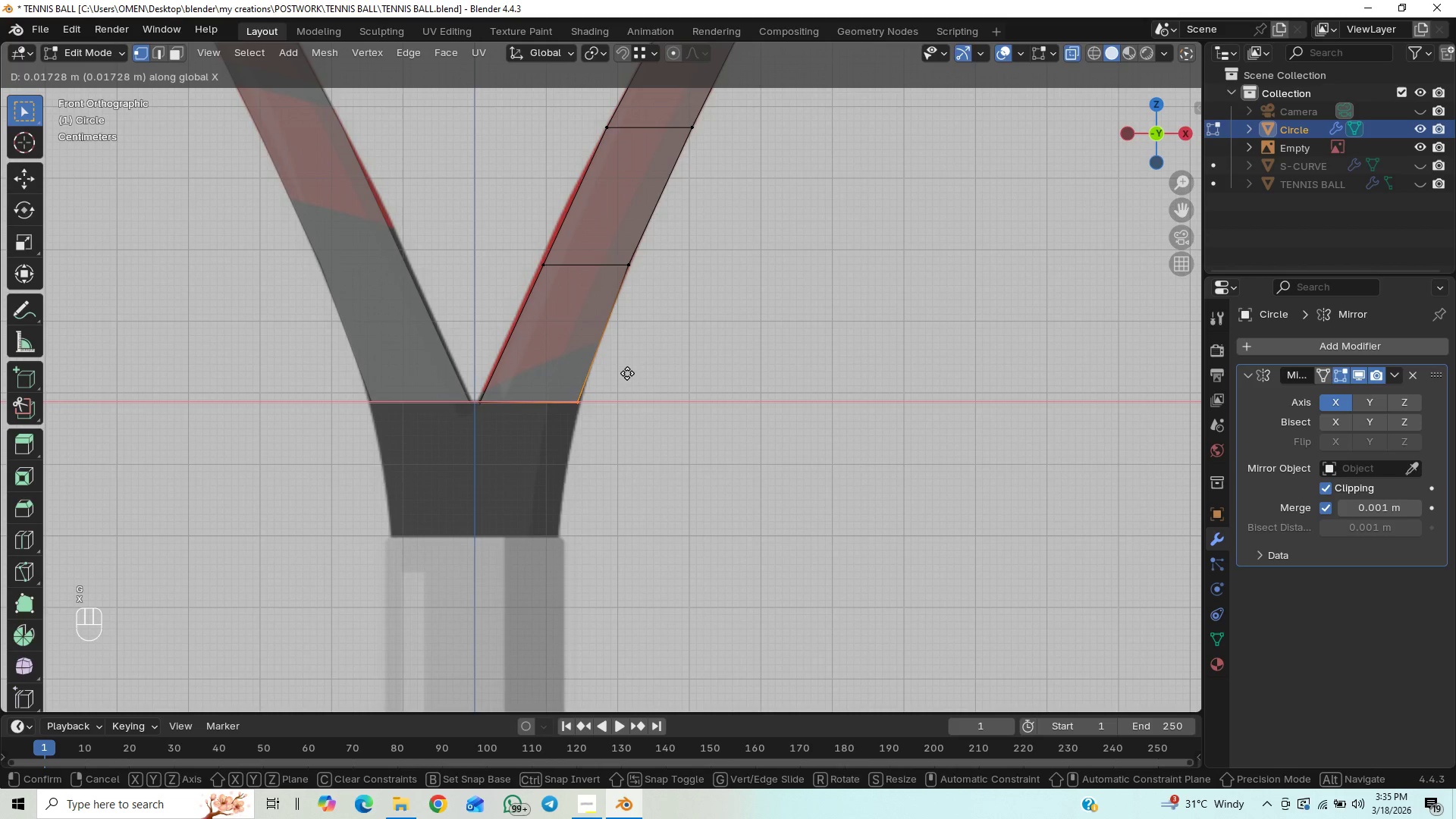 
hold_key(key=ShiftLeft, duration=1.5)
 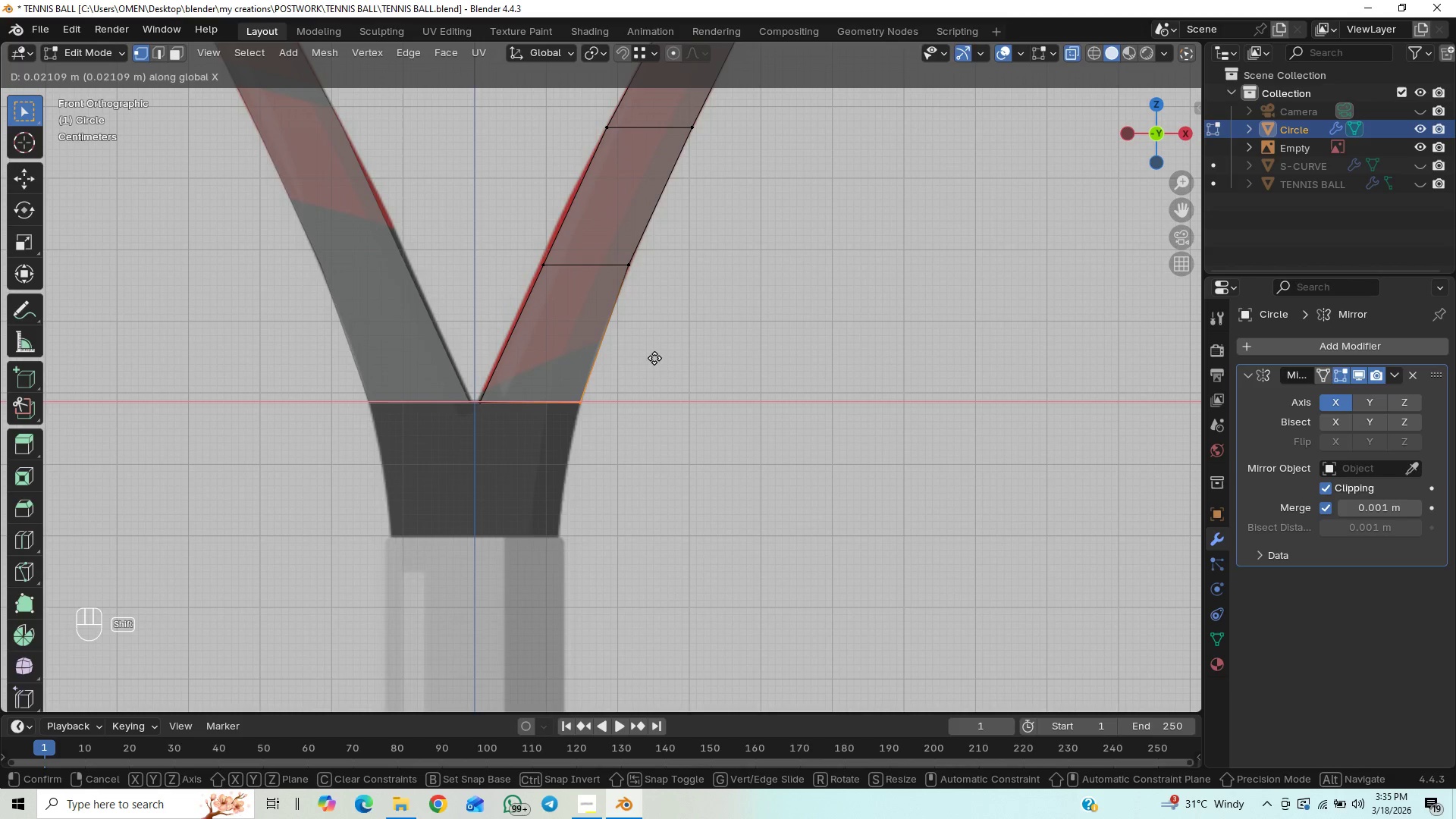 
hold_key(key=ShiftLeft, duration=1.5)
 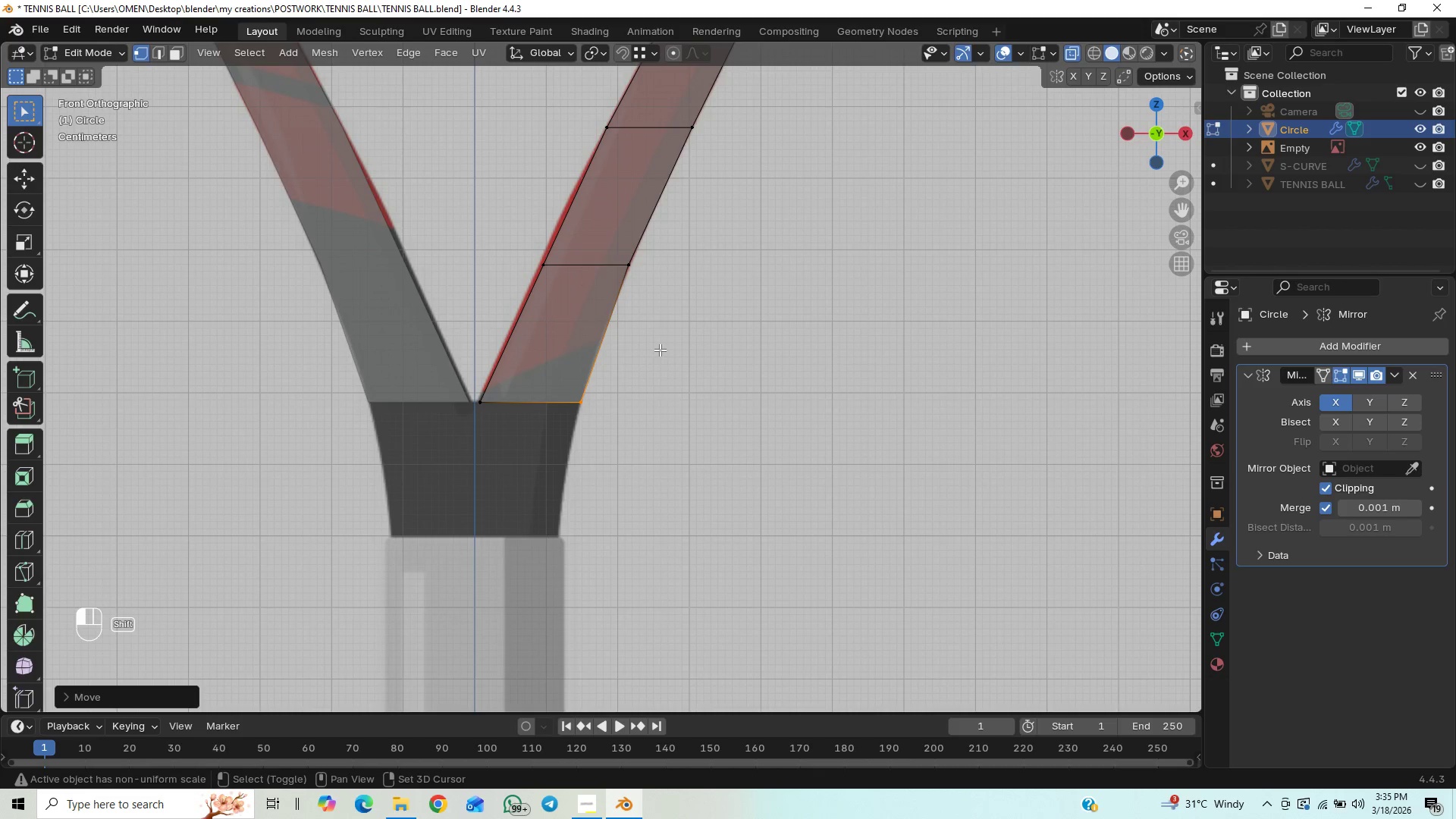 
hold_key(key=ShiftLeft, duration=0.67)
left_click([660, 350])
 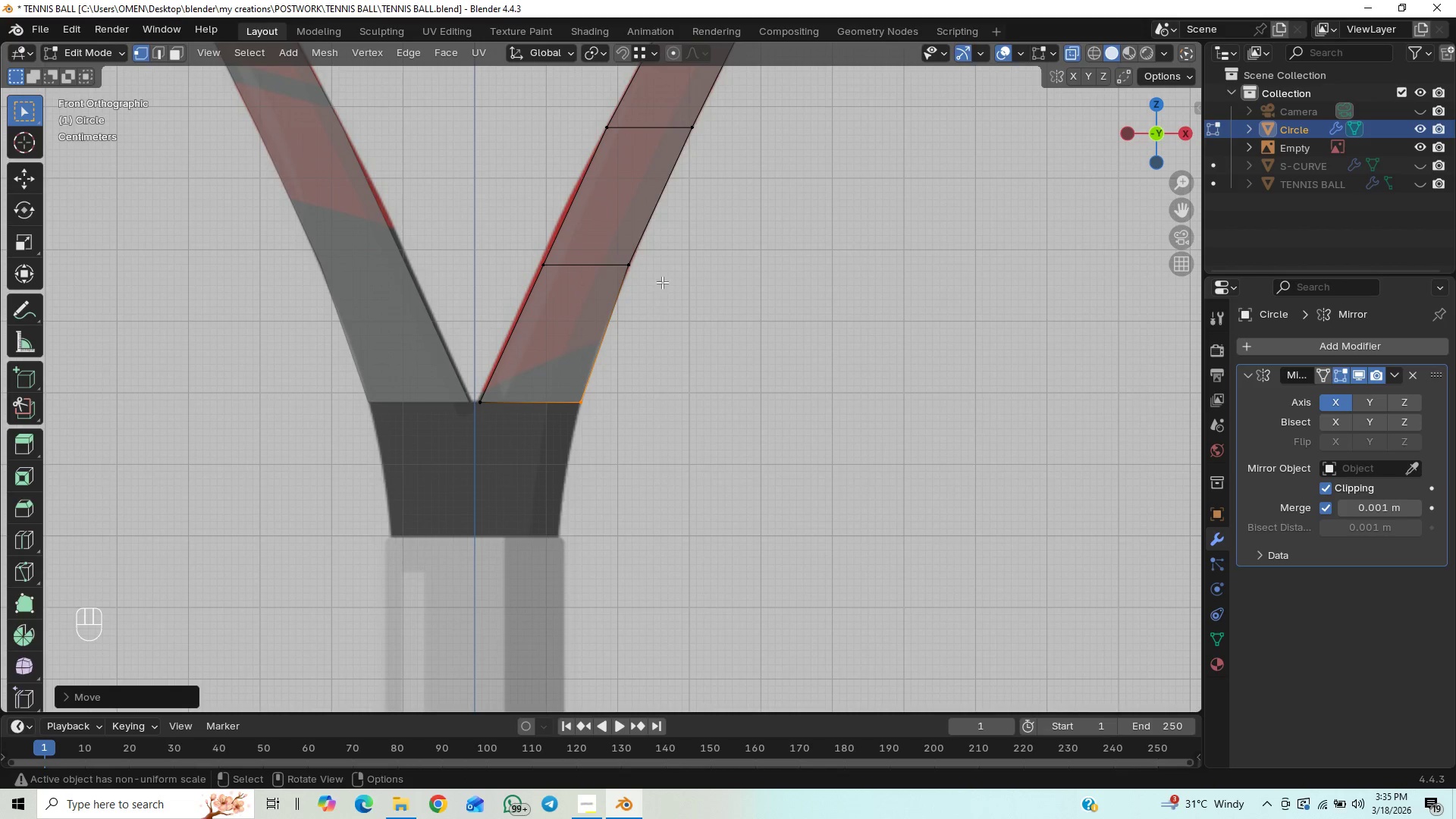 
left_click_drag(start_coordinate=[661, 251], to_coordinate=[616, 275])
 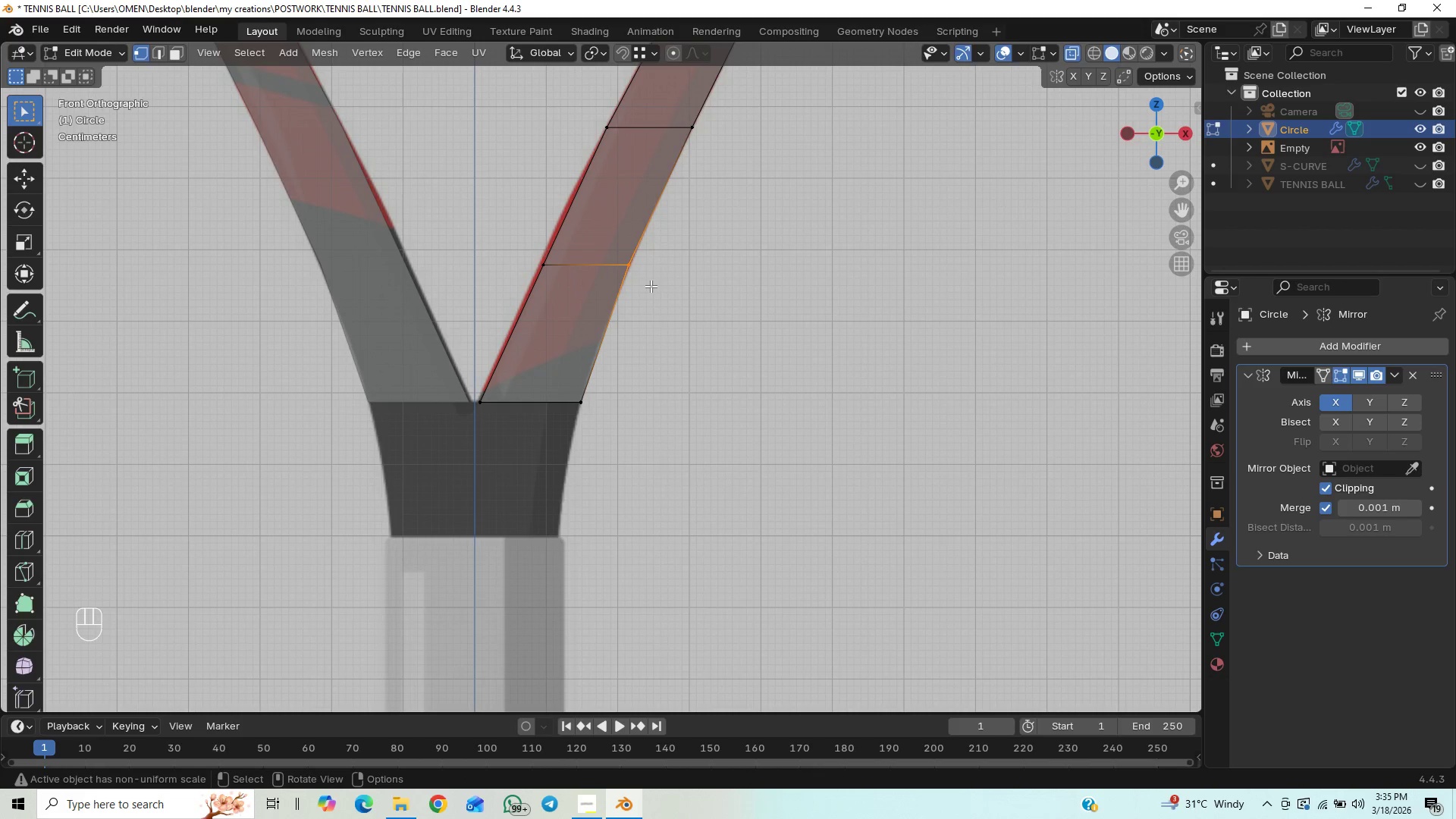 
type(GX)
 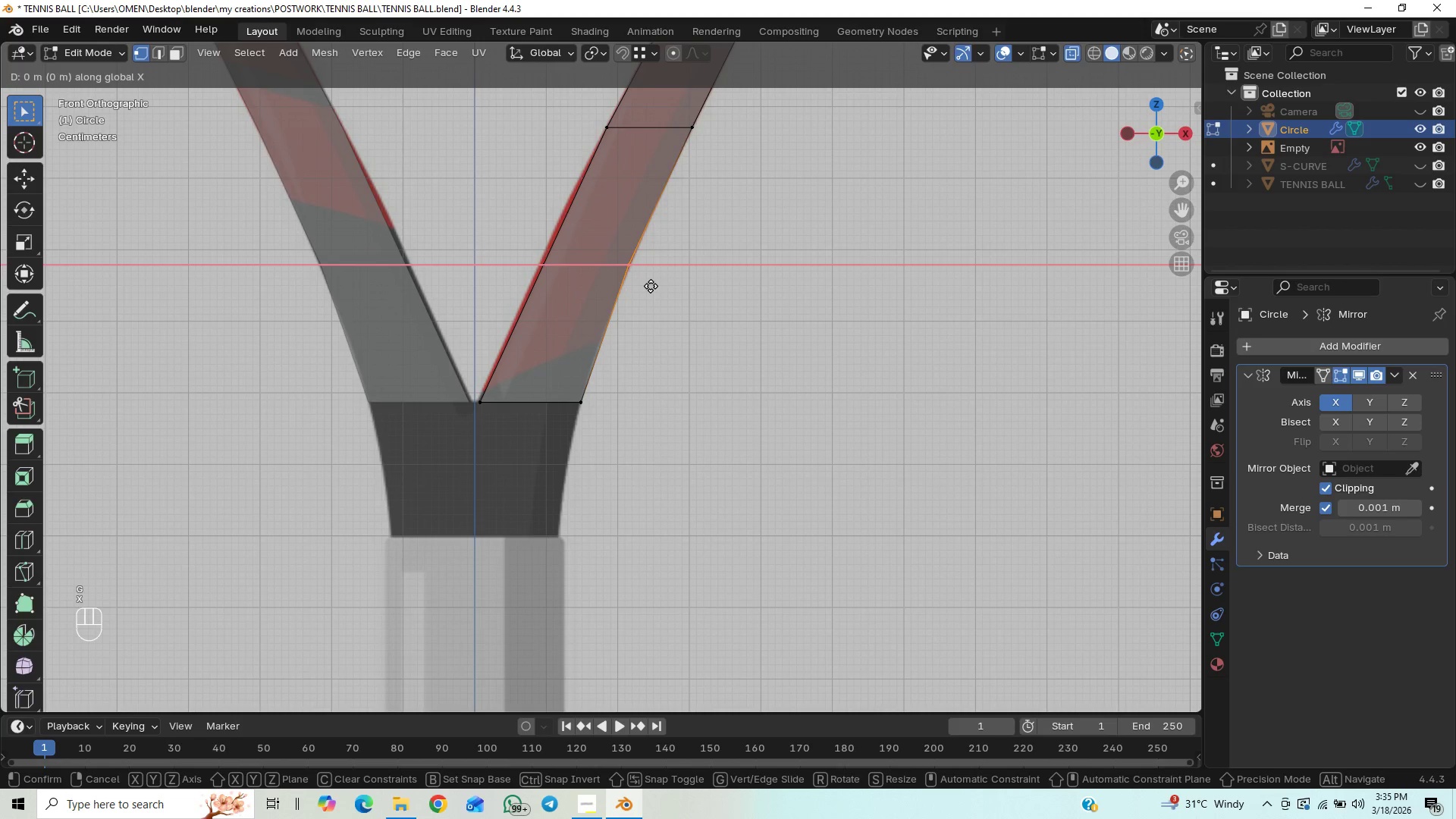 
hold_key(key=ShiftLeft, duration=1.19)
left_click([664, 287])
 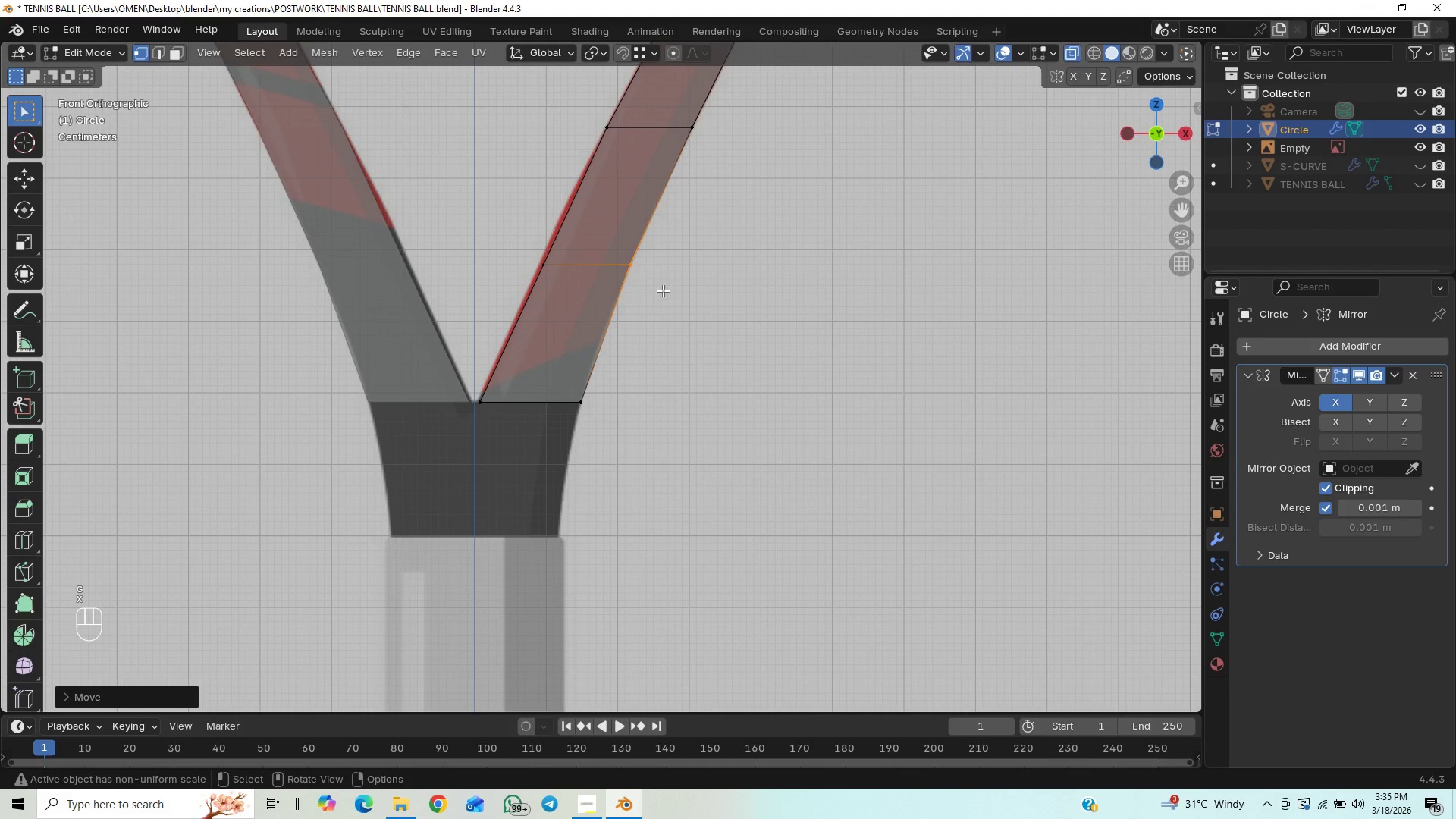 
key(Control+S)
 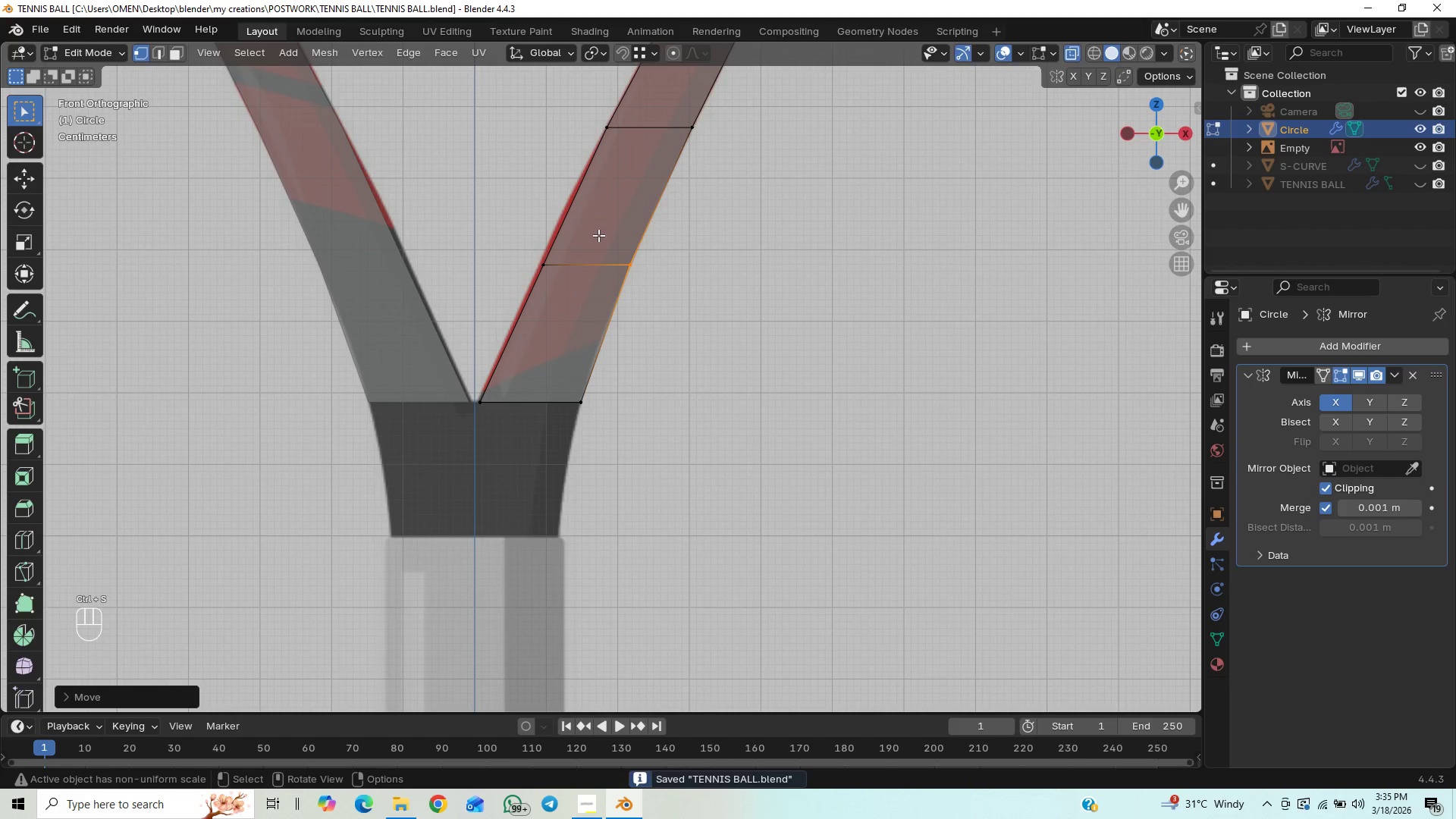 
left_click_drag(start_coordinate=[592, 238], to_coordinate=[534, 270])
 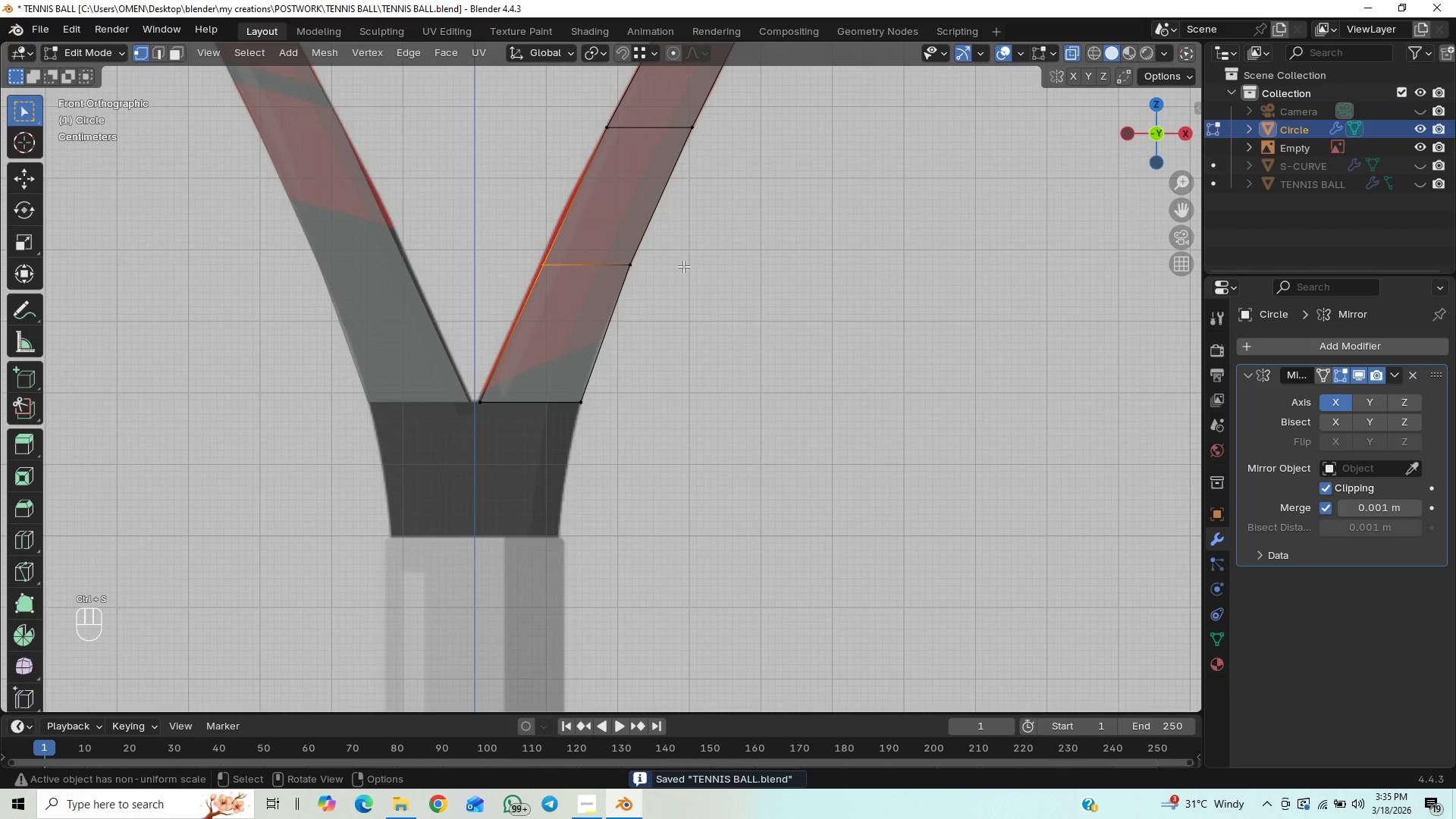 
type(GX)
 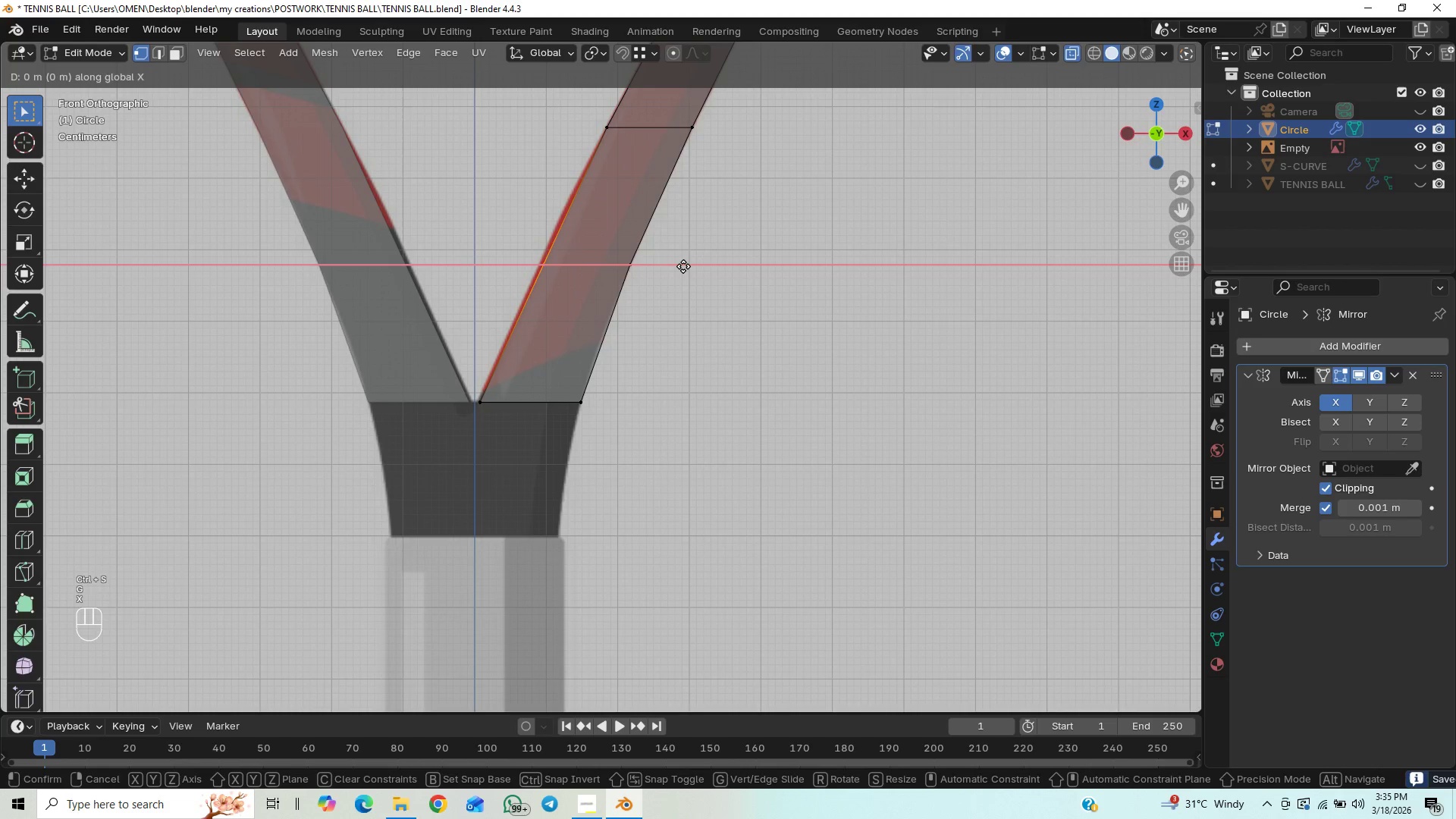 
hold_key(key=ShiftLeft, duration=1.5)
 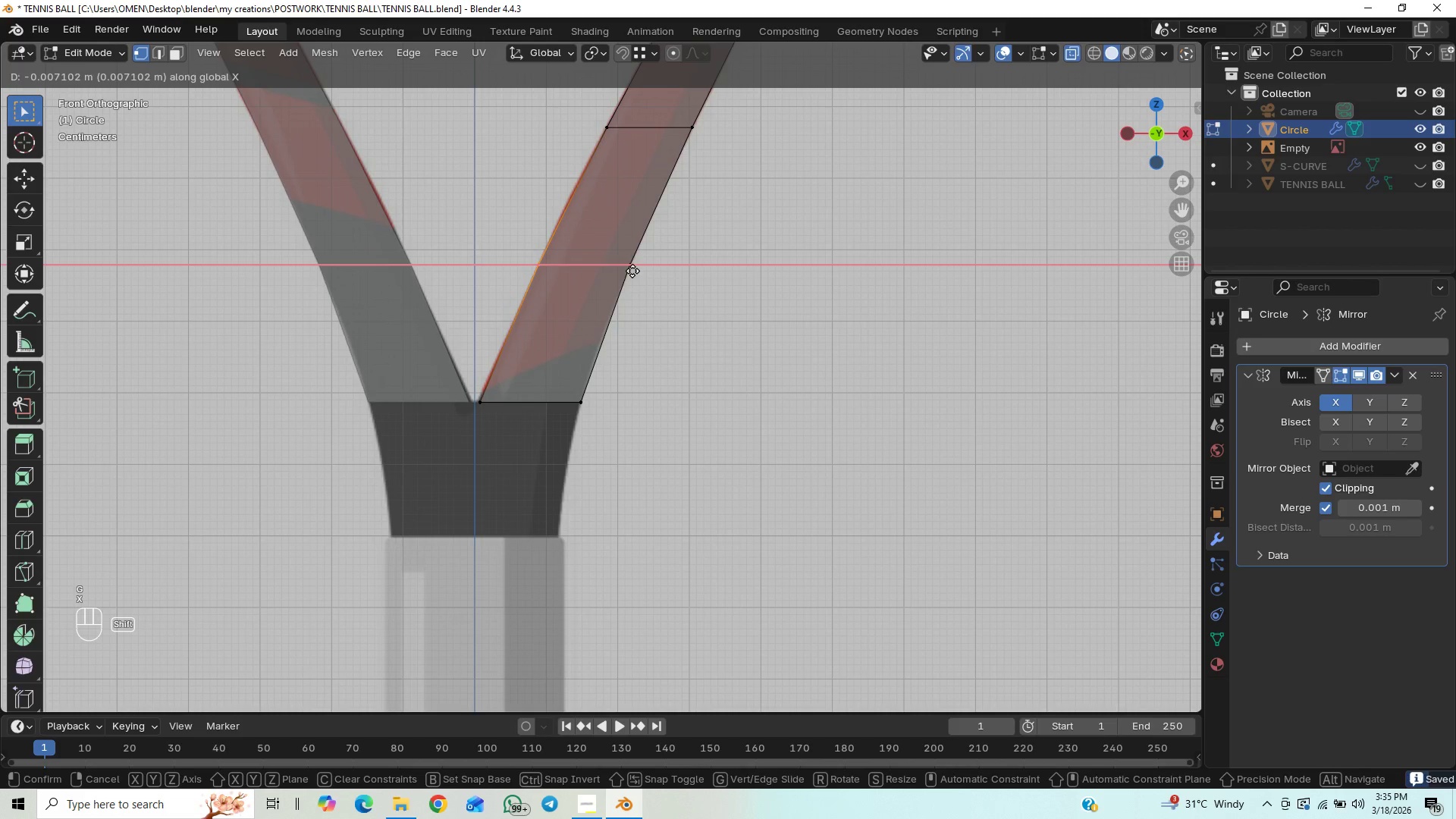 
hold_key(key=ShiftLeft, duration=1.51)
left_click([620, 274])
 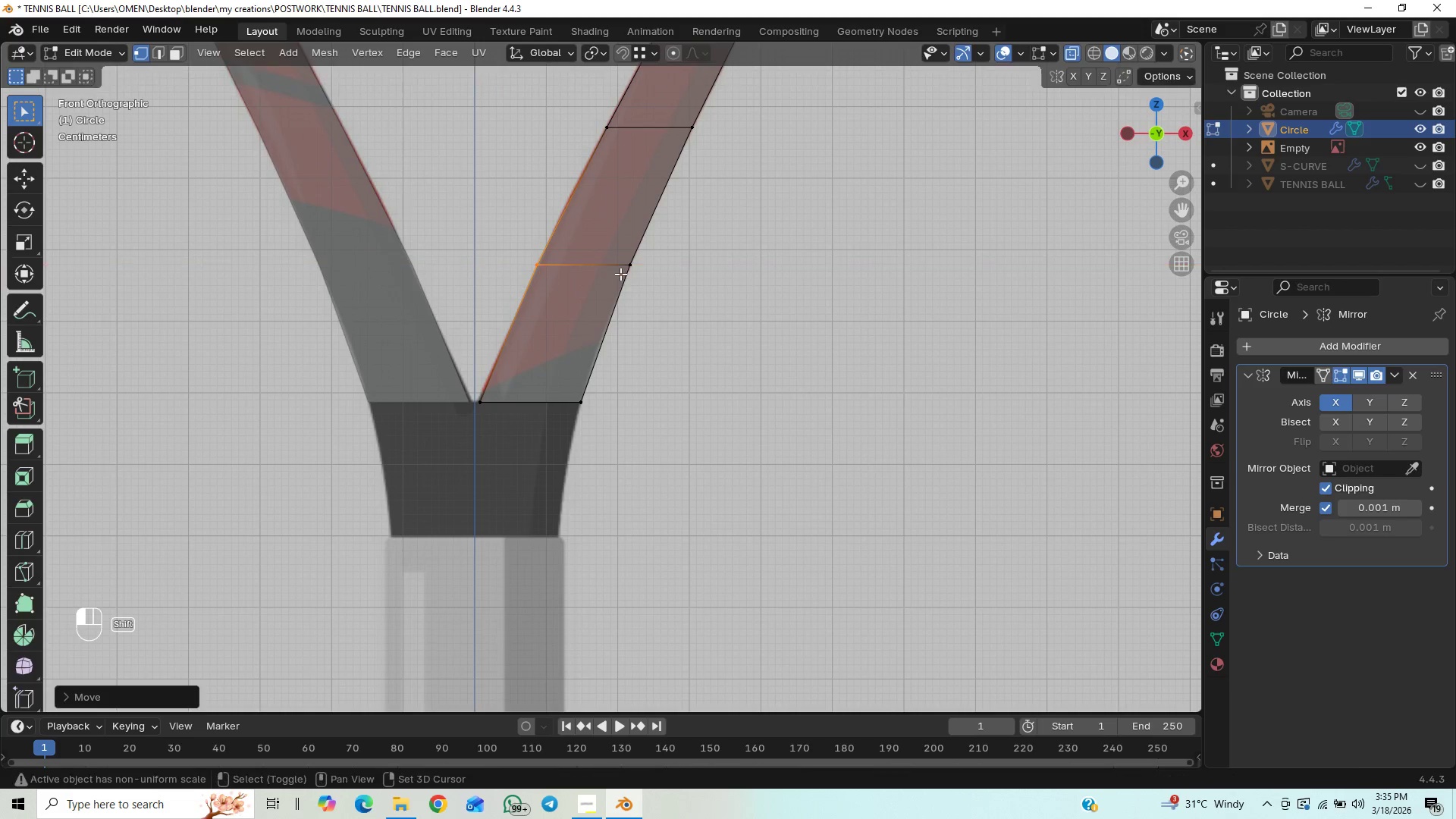 
key(Shift+ShiftLeft)
 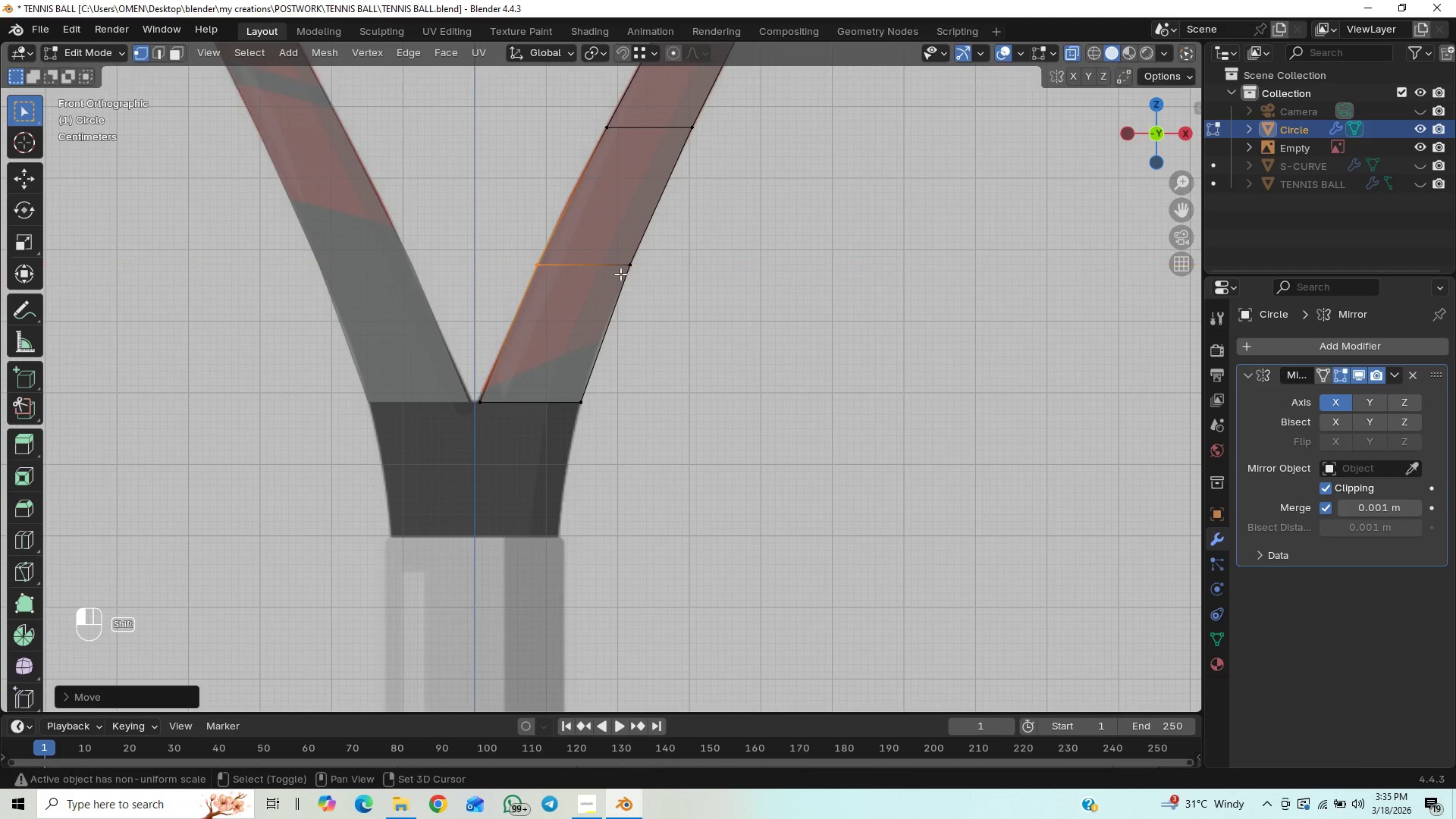 
key(Shift+ShiftLeft)
 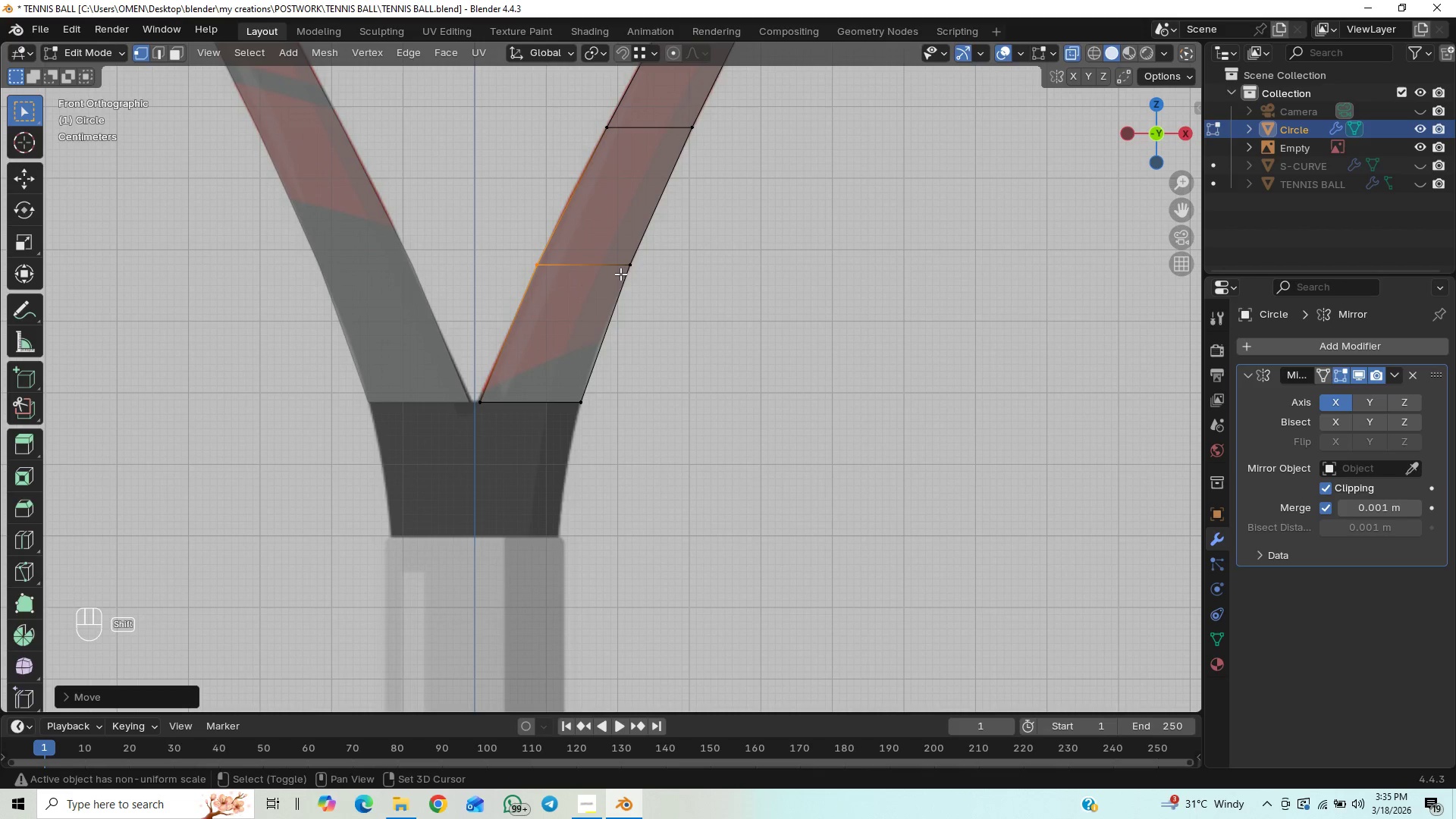 
key(Shift+ShiftLeft)
 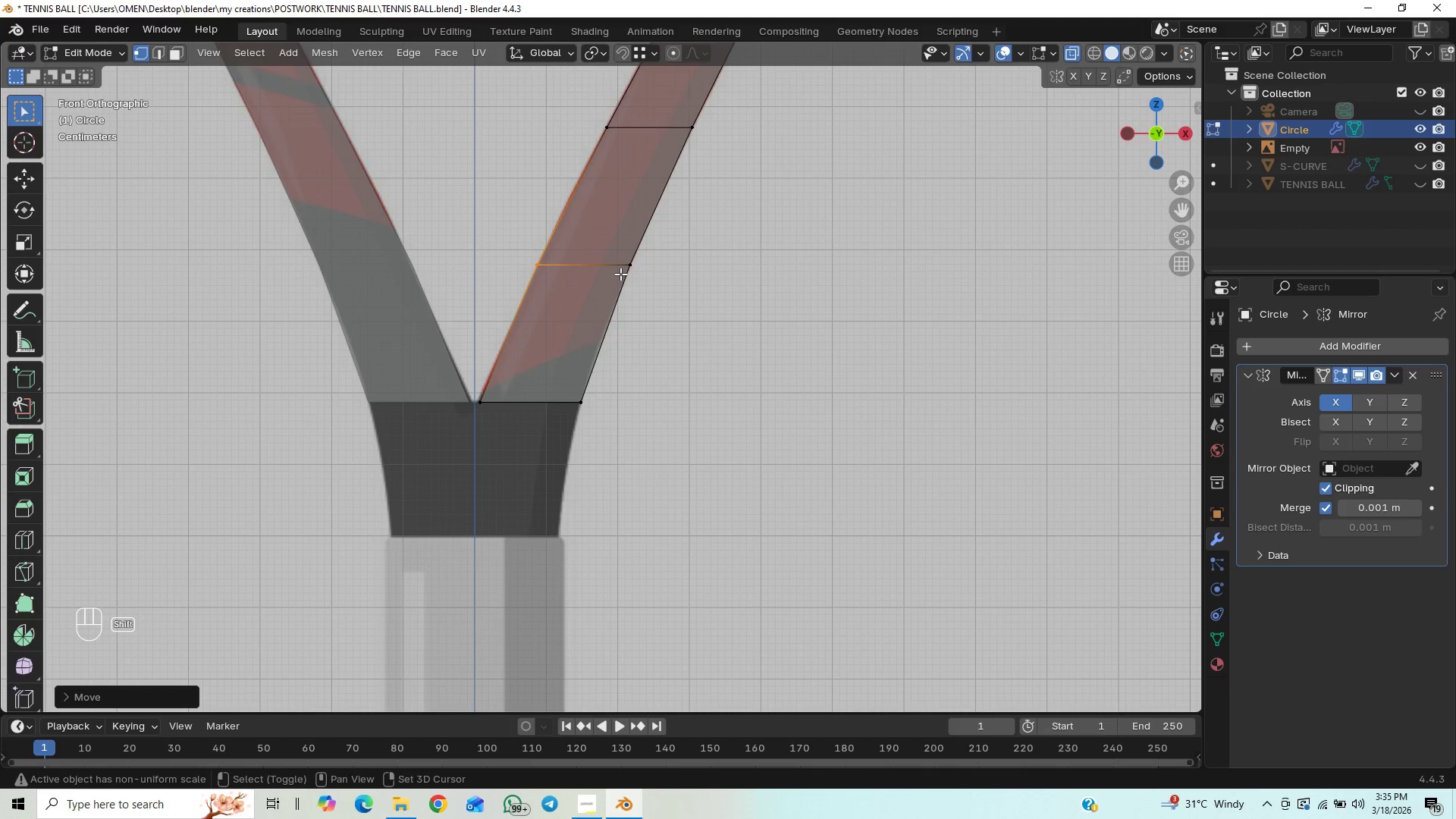 
key(Shift+ShiftLeft)
 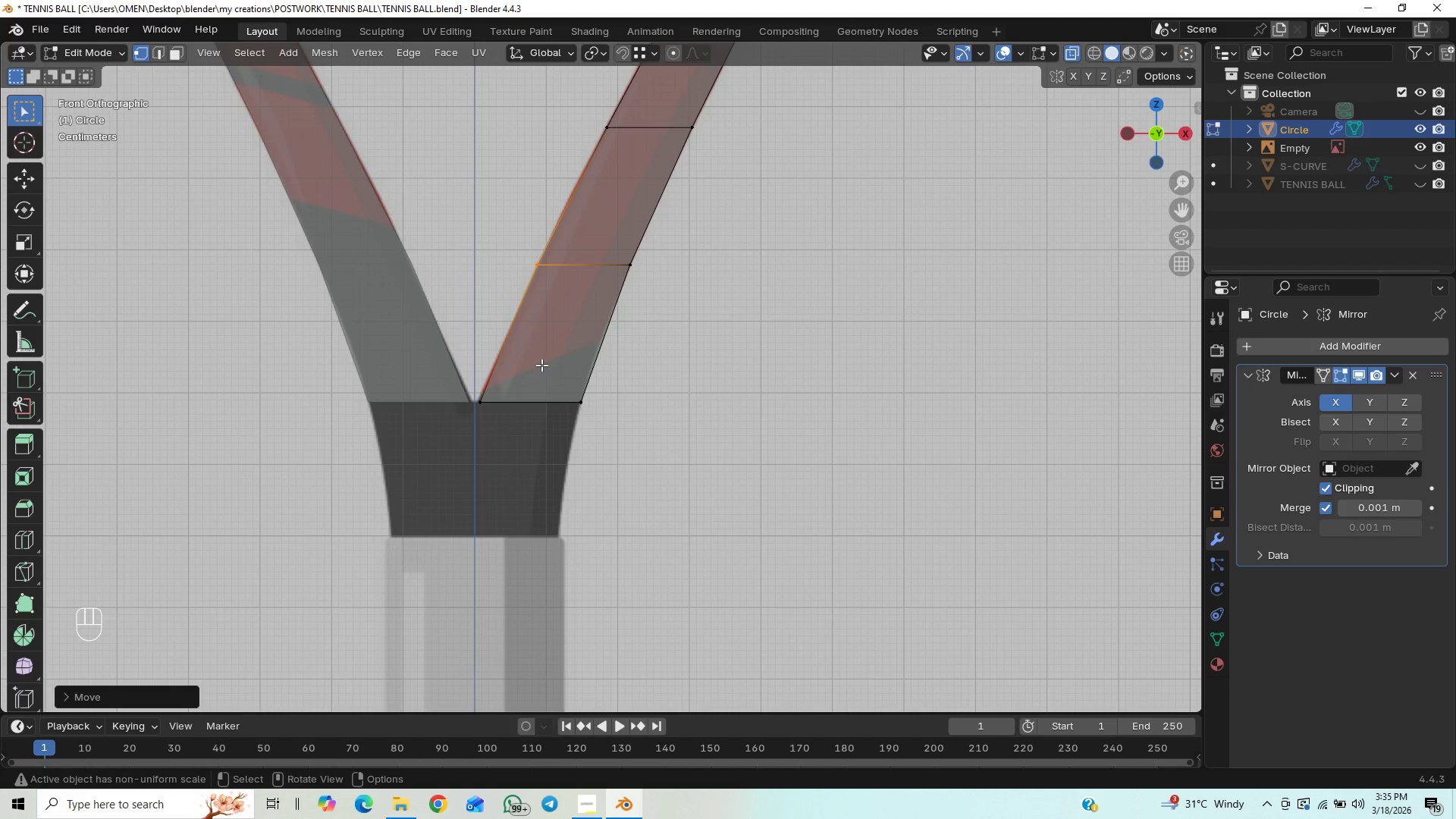 
scroll: coordinate [545, 365], scroll_direction: up, amount: 3.0
 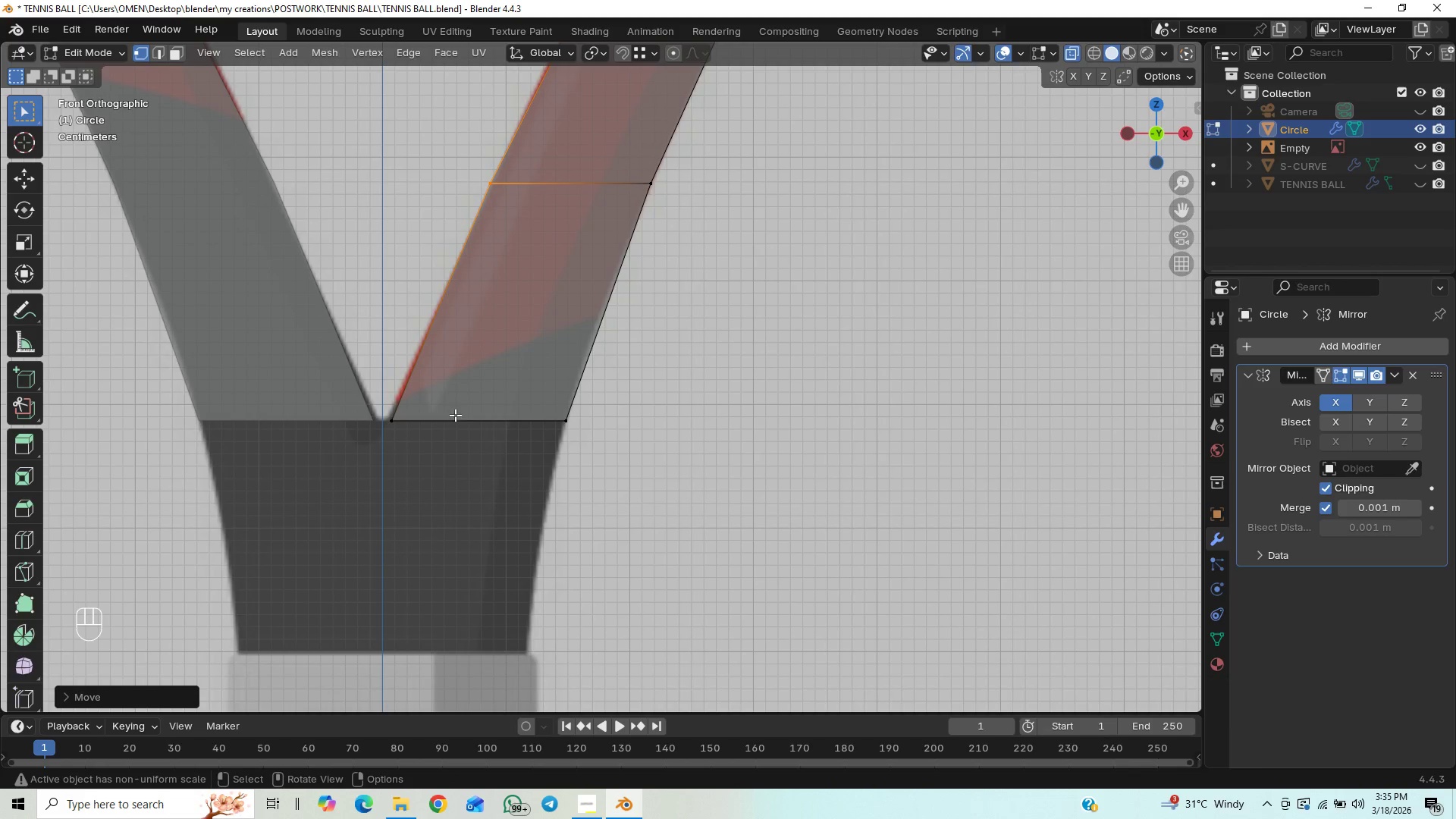 
left_click_drag(start_coordinate=[435, 414], to_coordinate=[384, 431])
 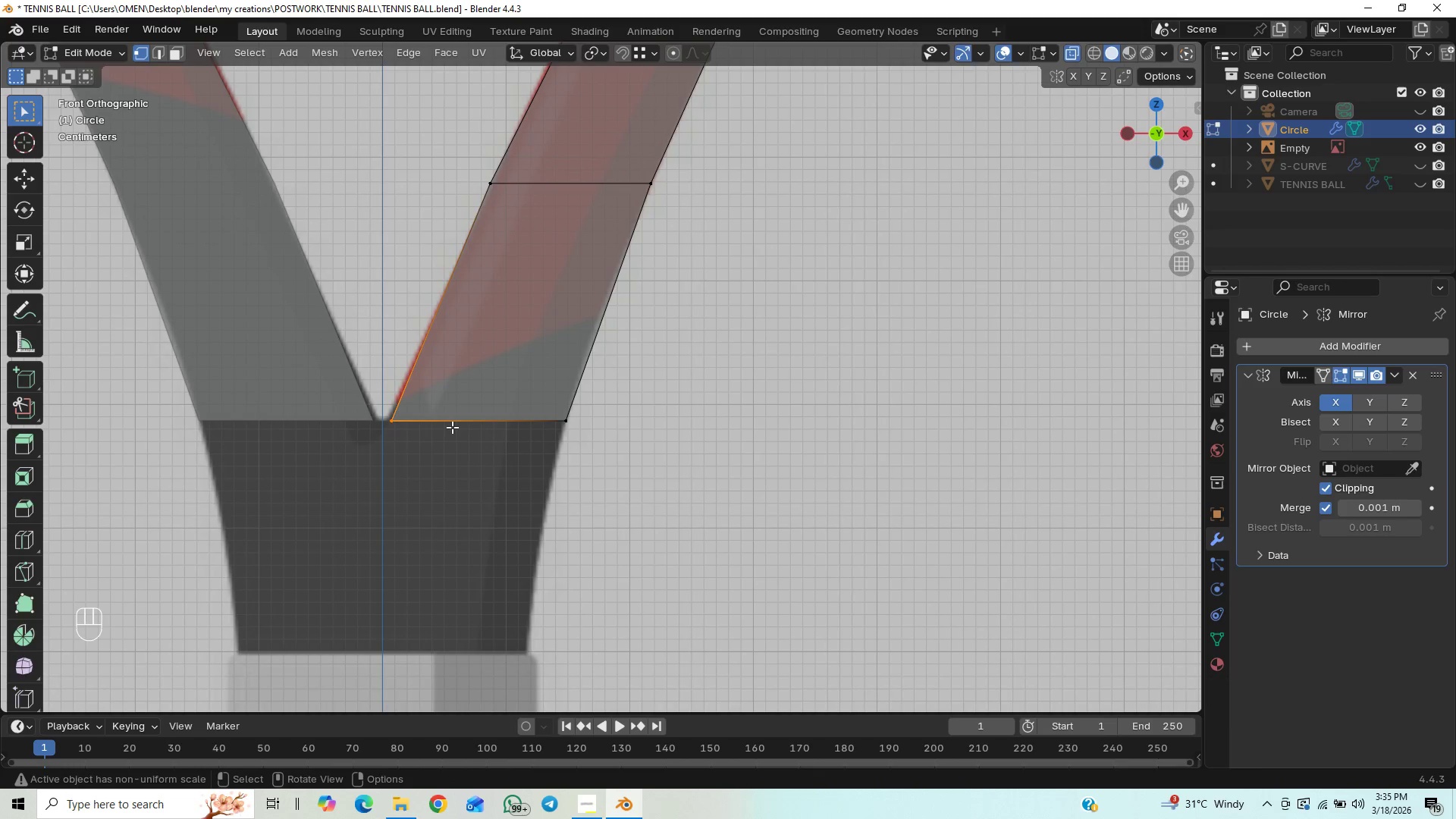 
type(GX)
 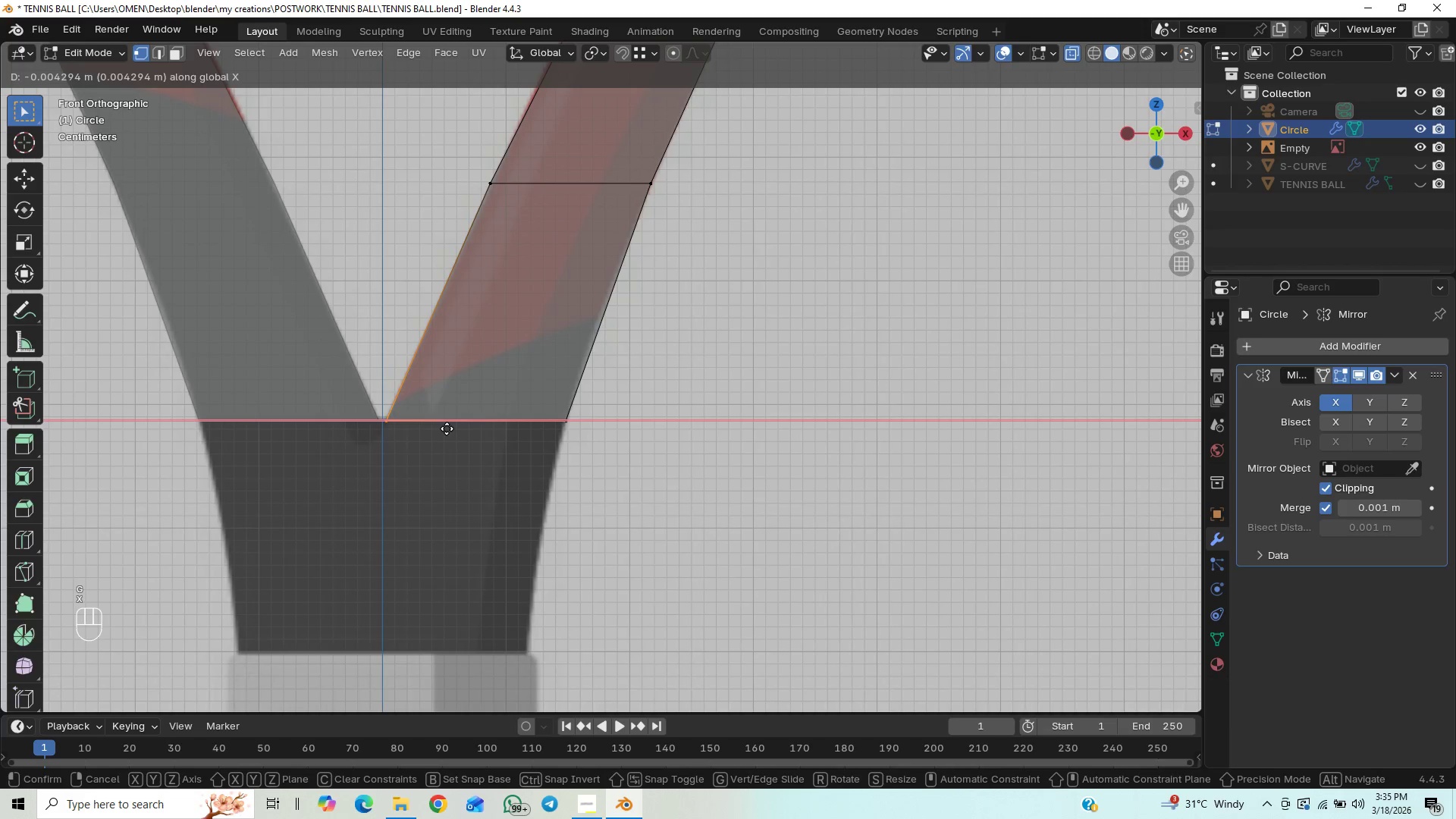 
left_click([447, 428])
 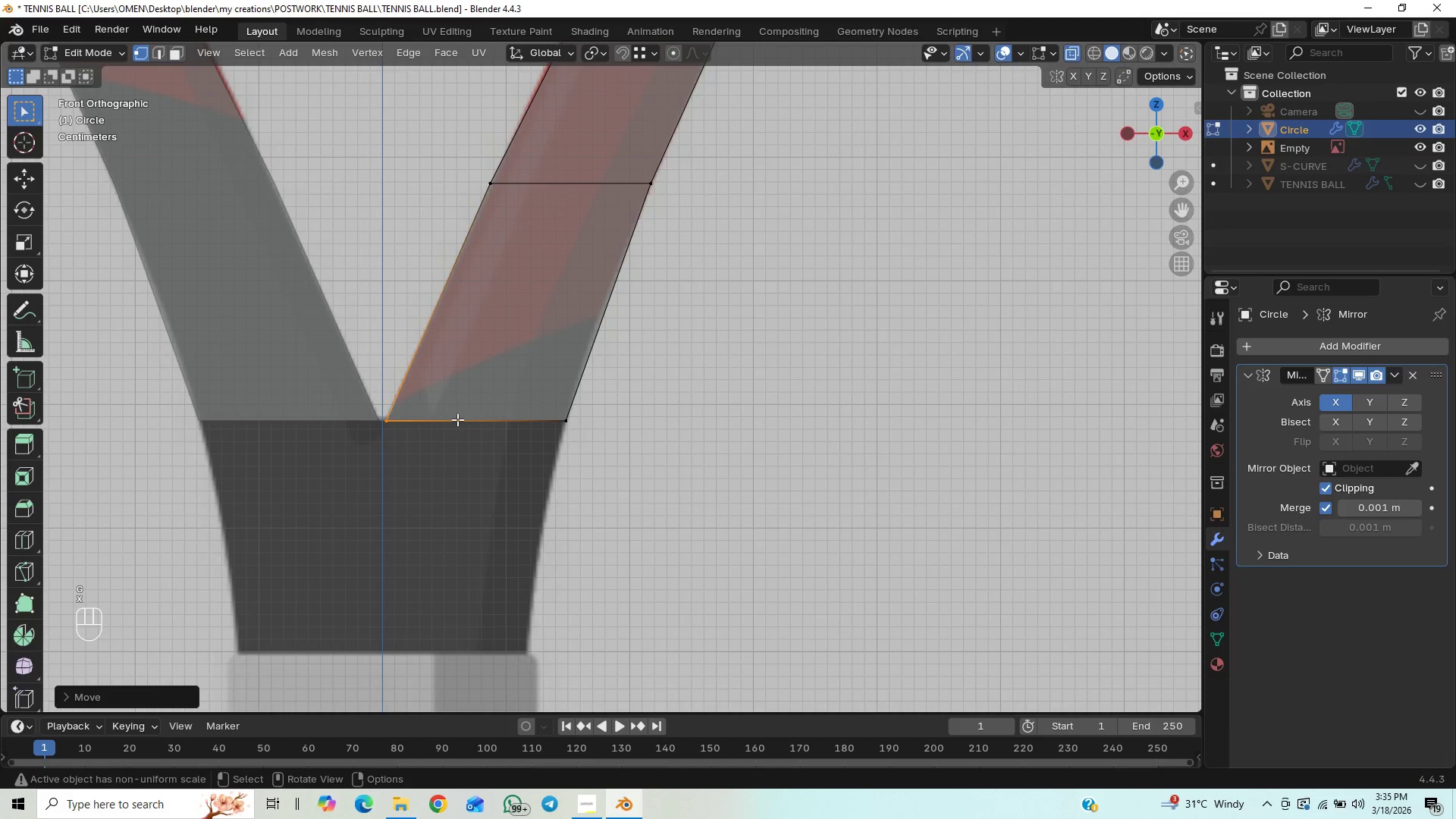 
middle_click([453, 442])
 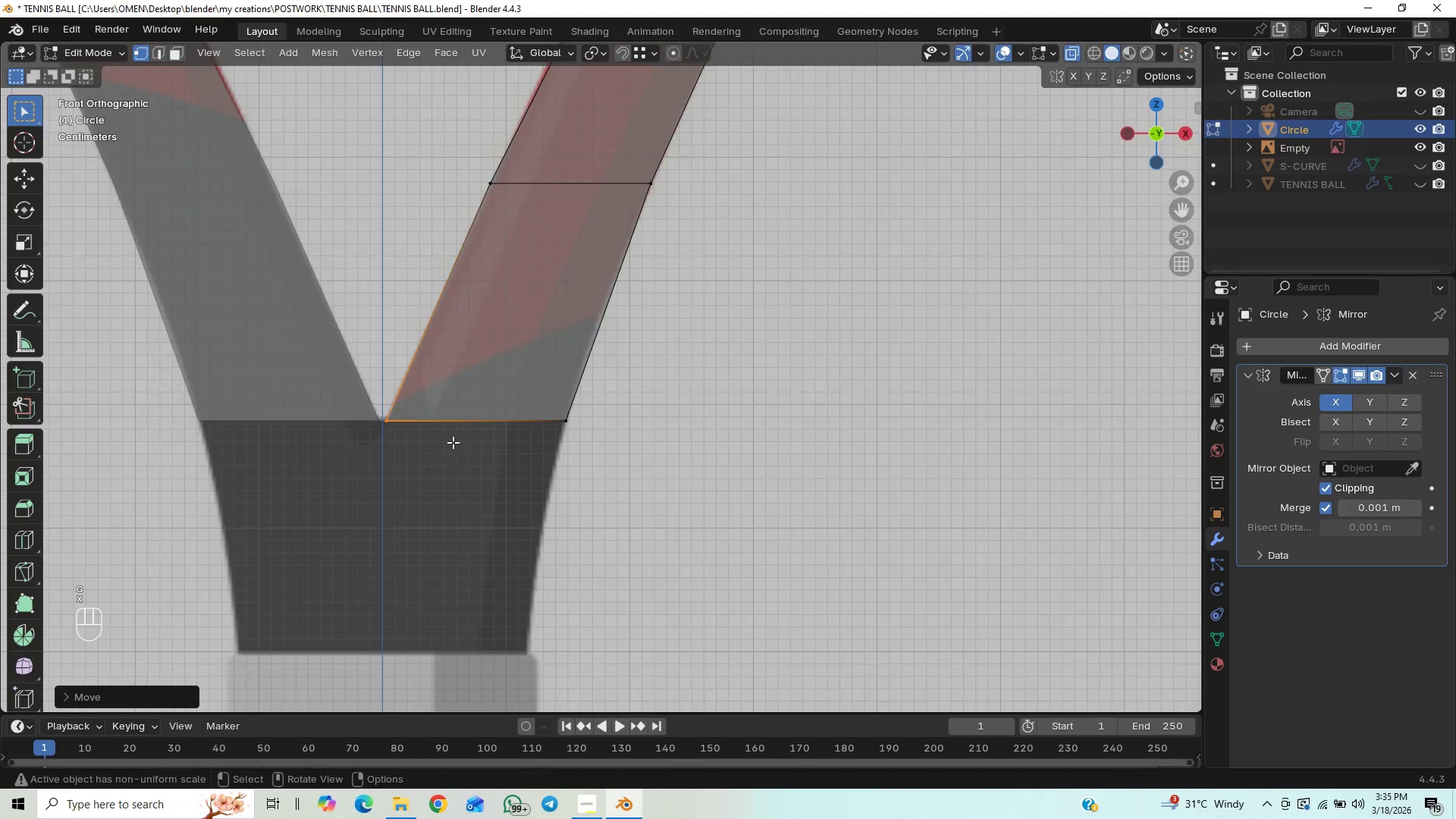 
scroll: coordinate [453, 442], scroll_direction: up, amount: 1.0
 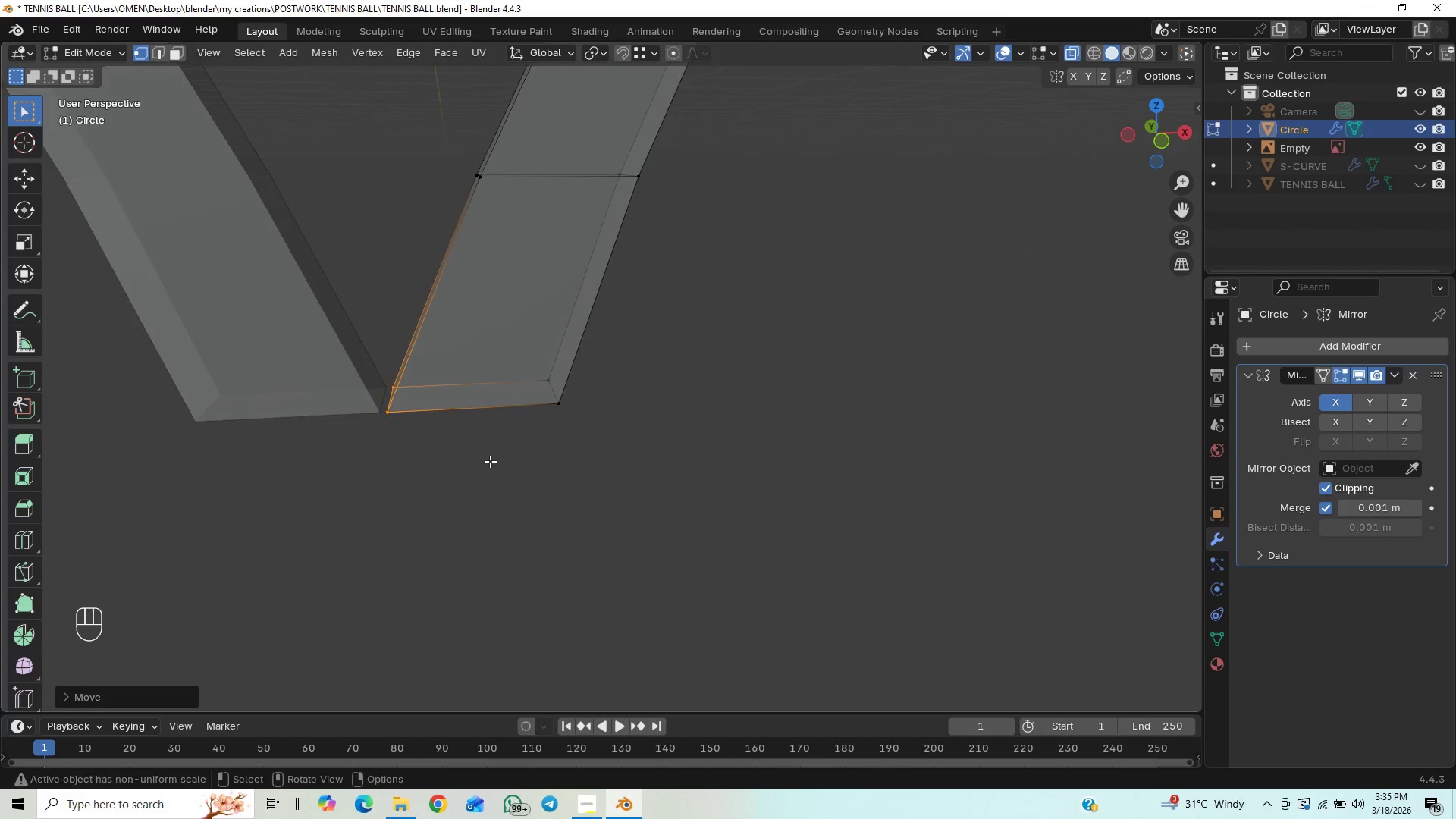 
key(Control+S)
 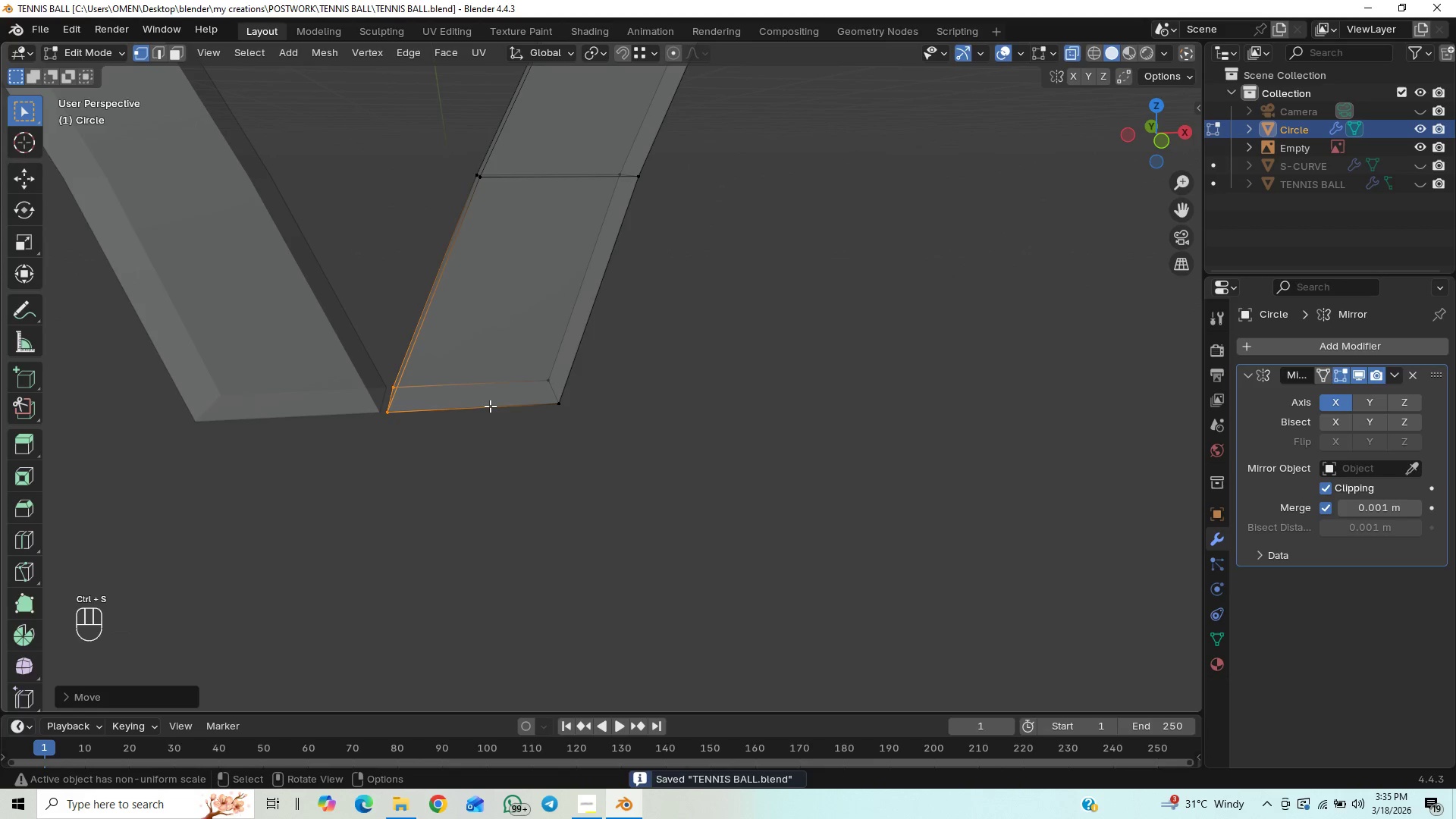 
key(Numpad1)
 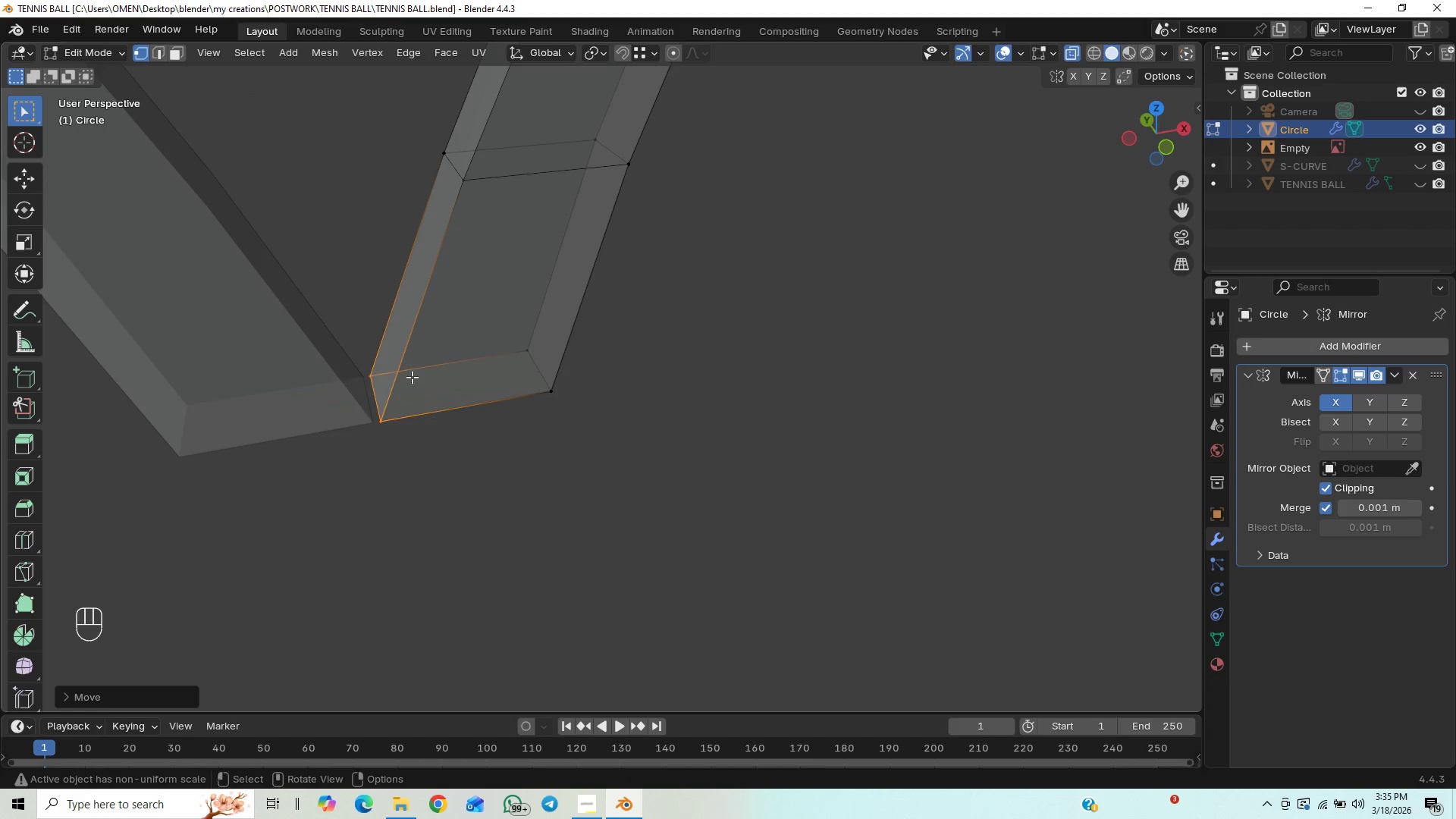 
wait(7.38)
 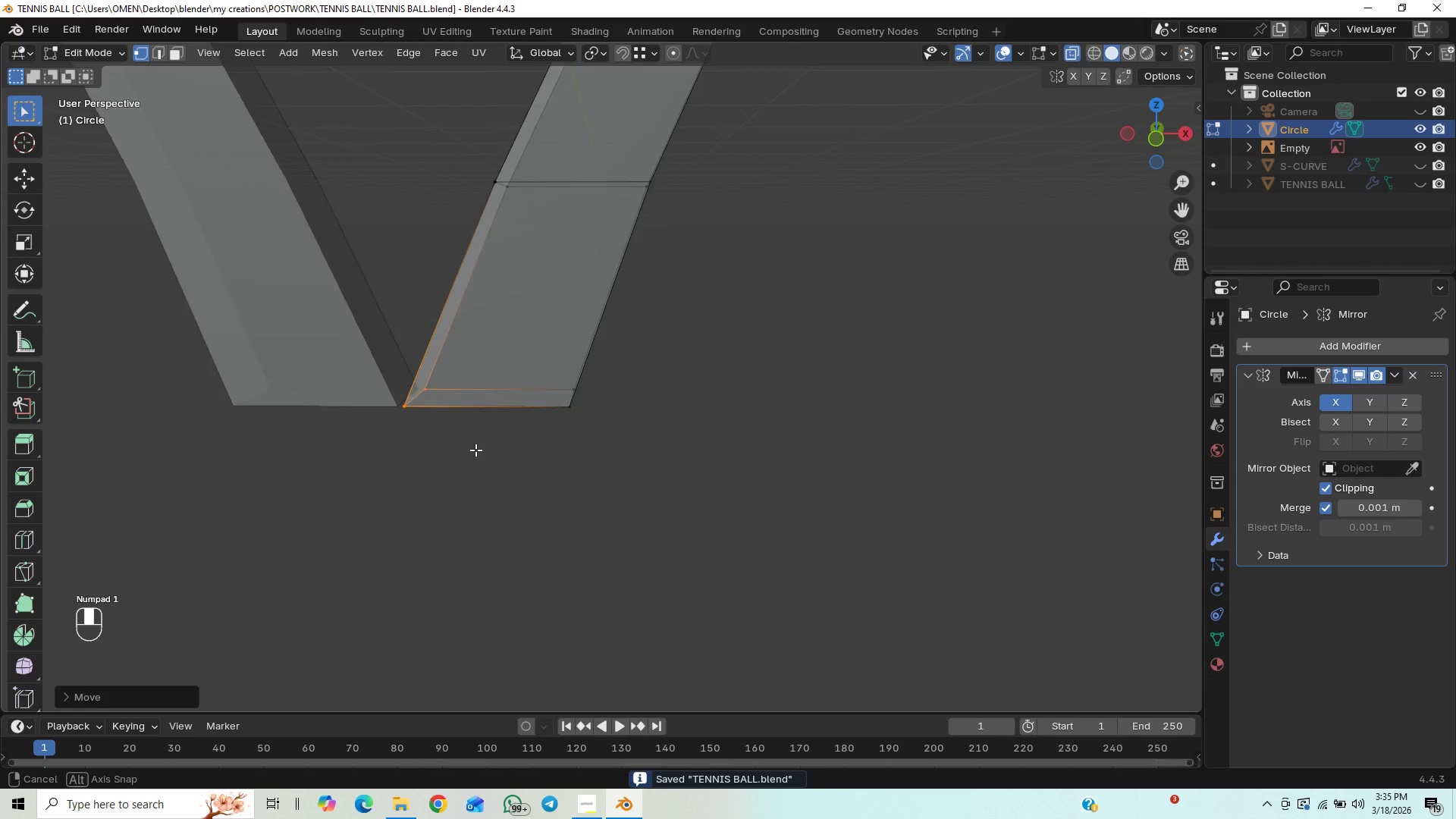 
left_click([360, 378])
 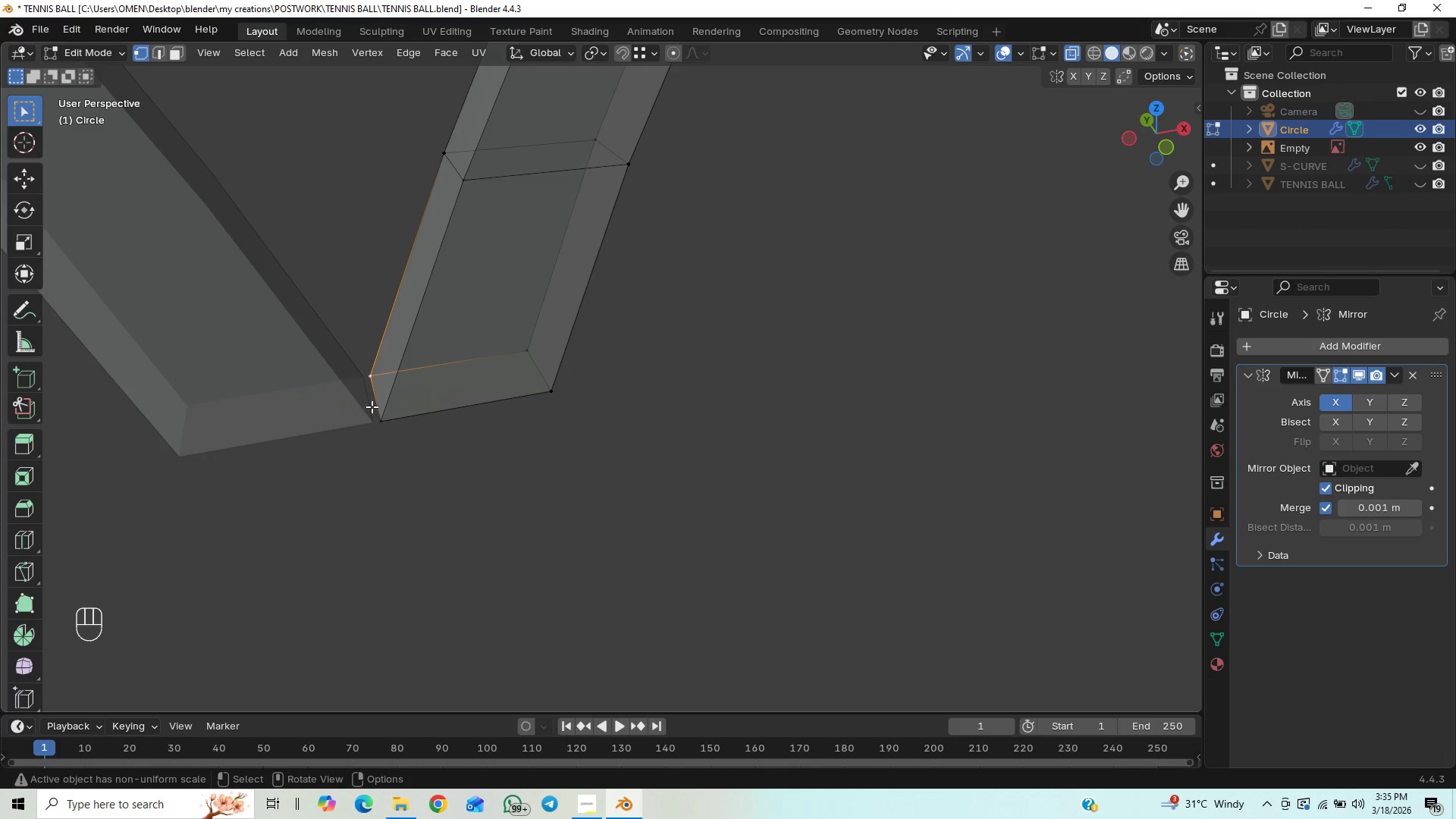 
key(2)
 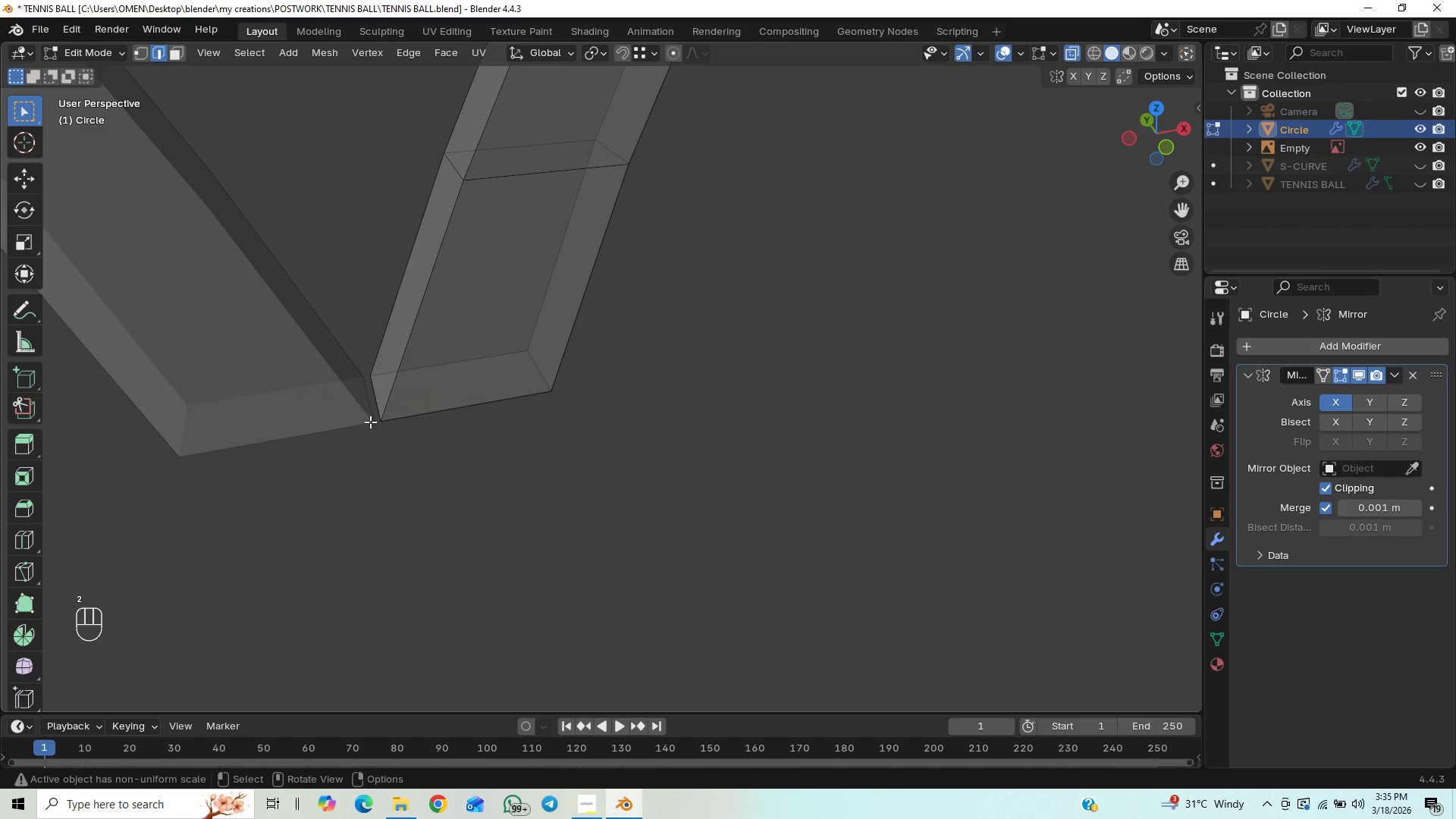 
left_click([370, 422])
 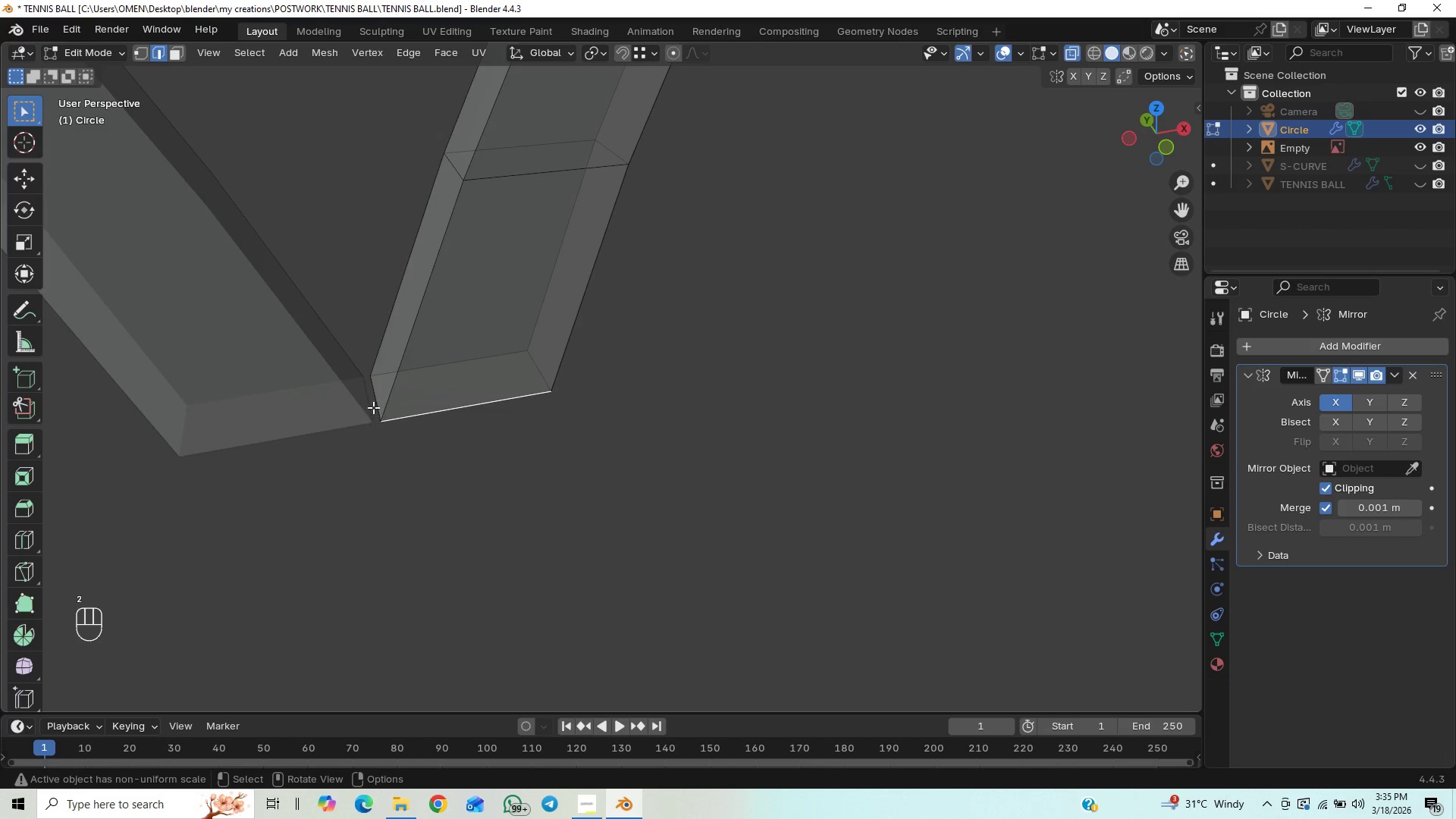 
left_click([372, 399])
 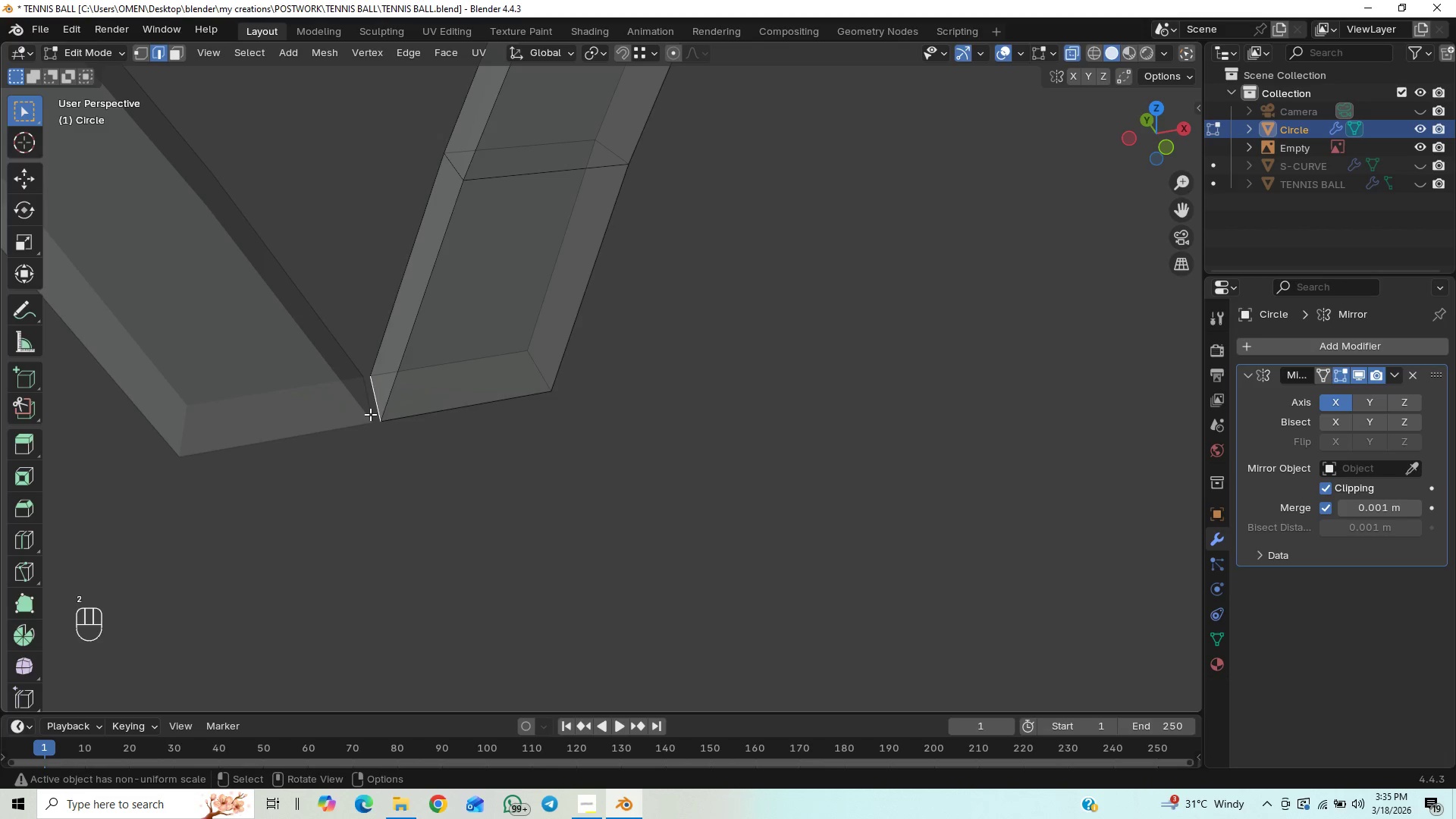 
left_click([369, 402])
 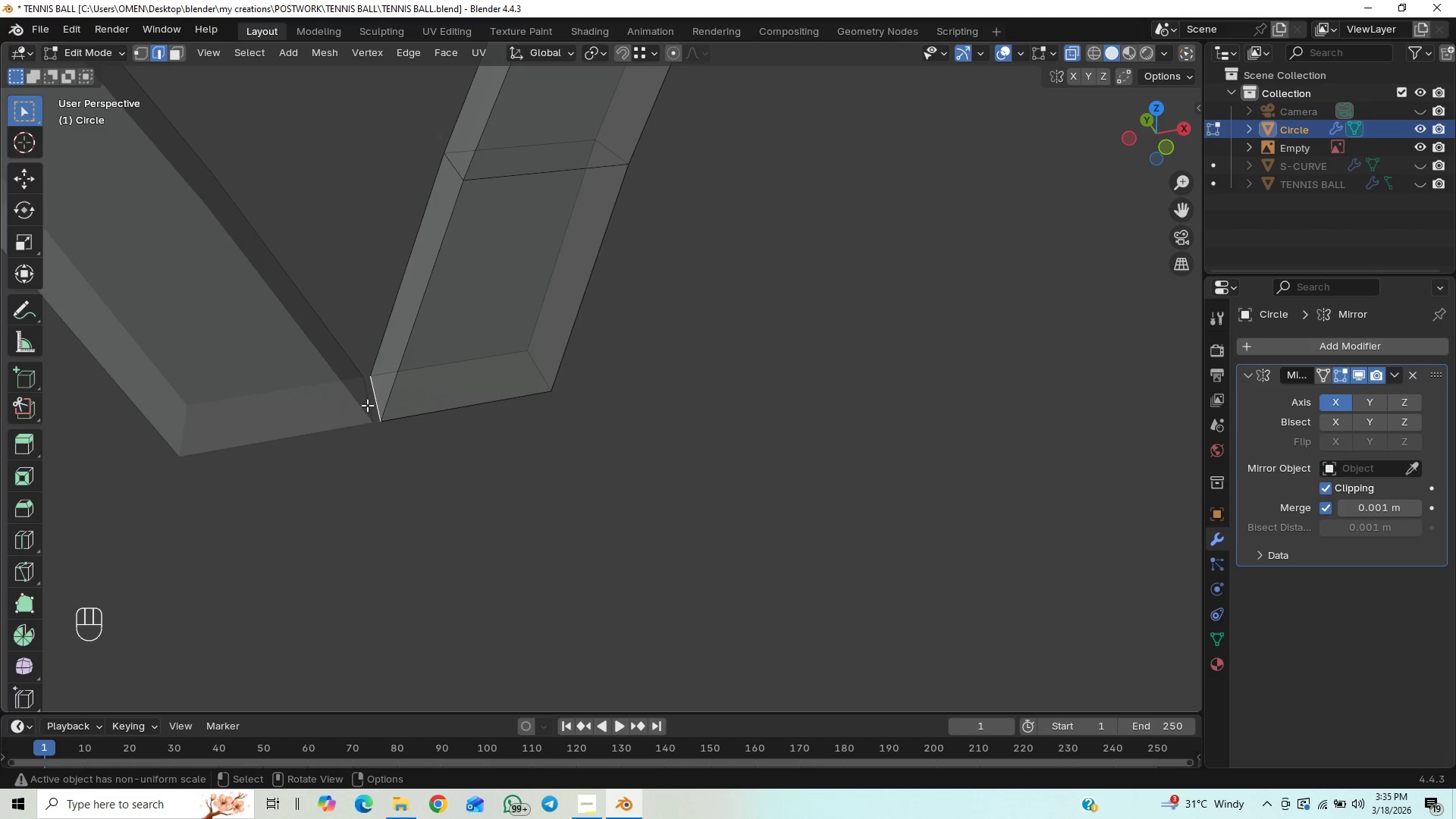 
hold_key(key=ShiftLeft, duration=0.72)
left_click([367, 405])
 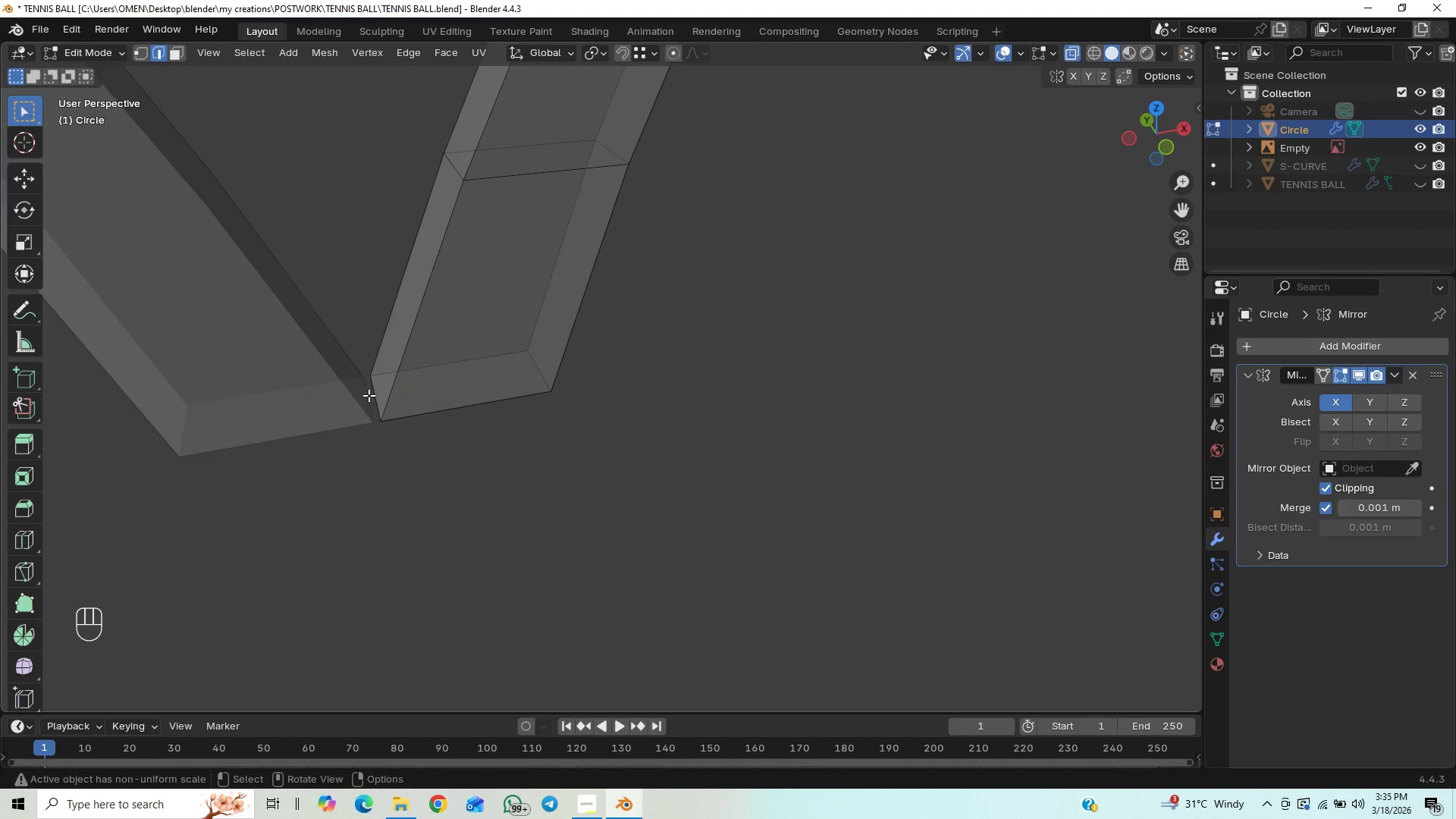 
hold_key(key=ShiftLeft, duration=0.84)
left_click([372, 394])
 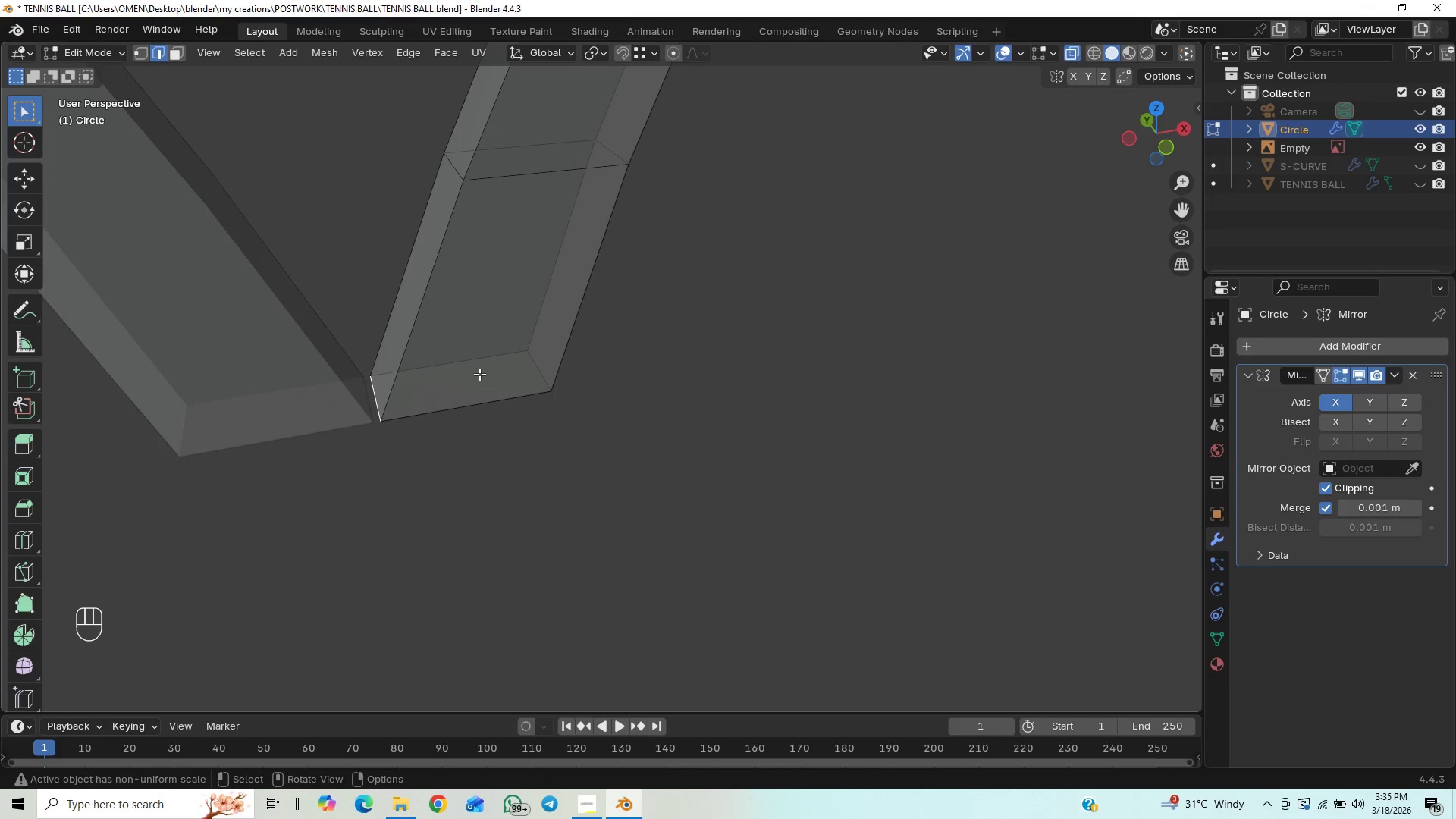 
key(E)
 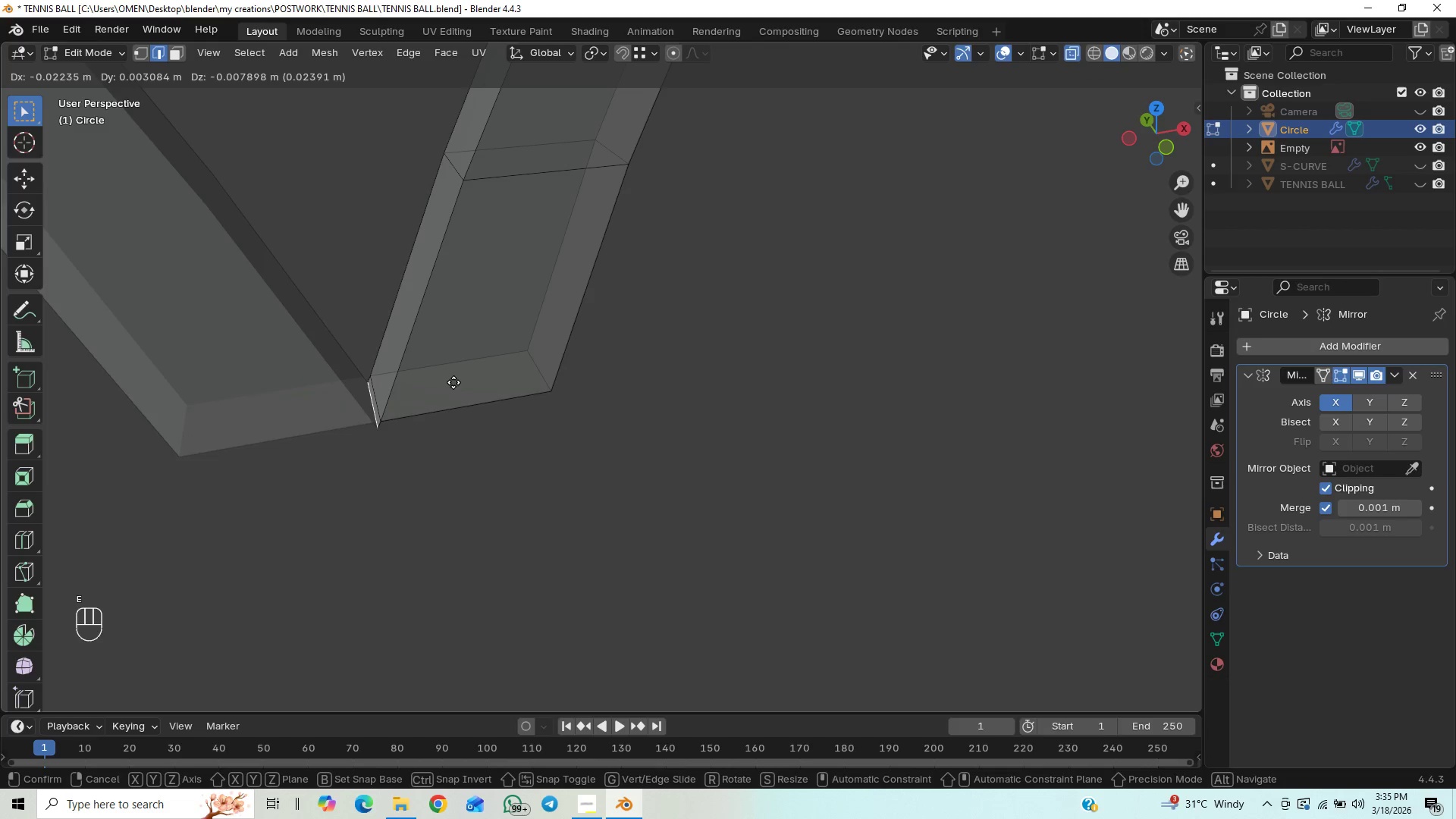 
key(X)
 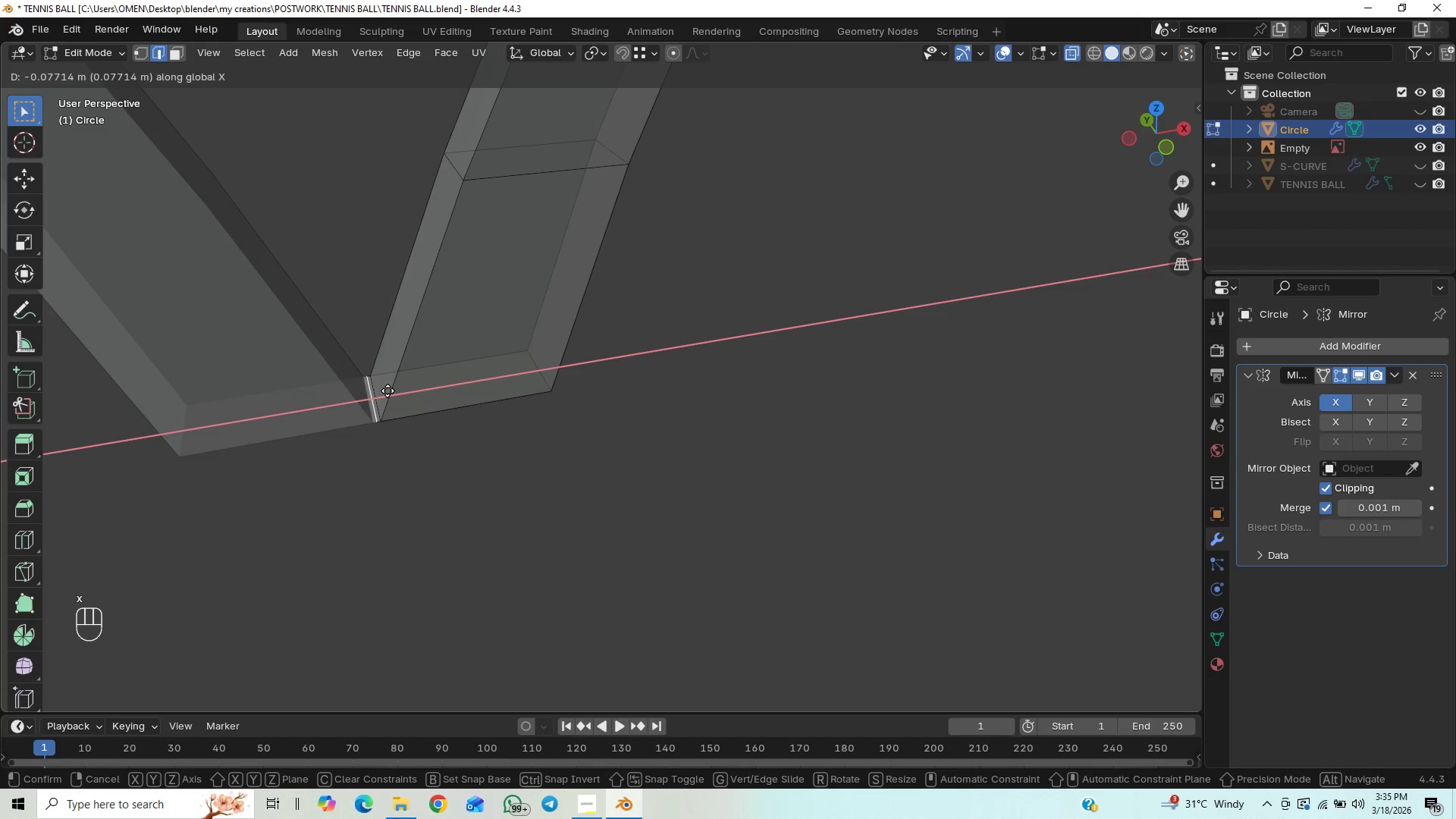 
left_click([388, 391])
 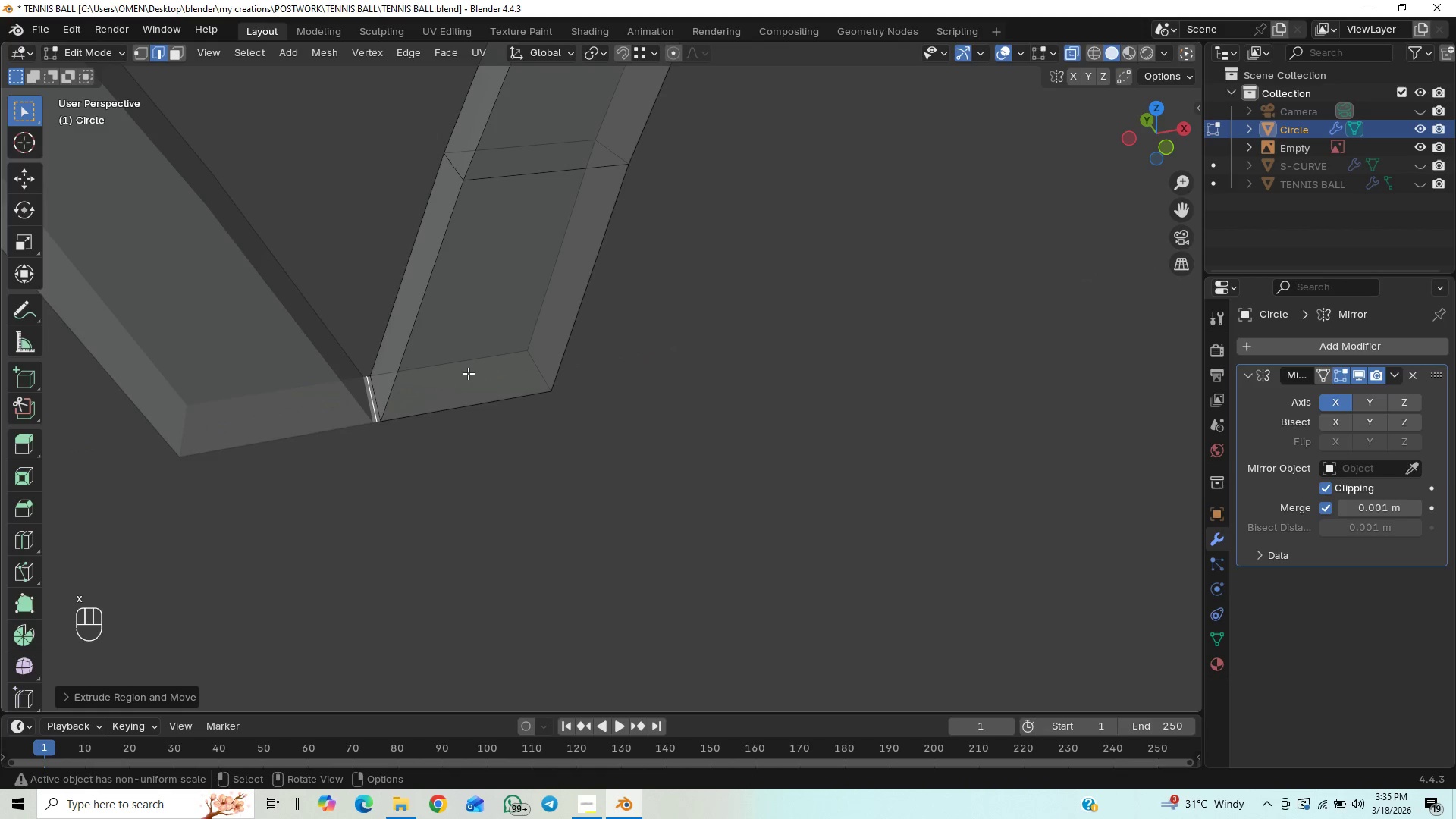 
key(Numpad1)
 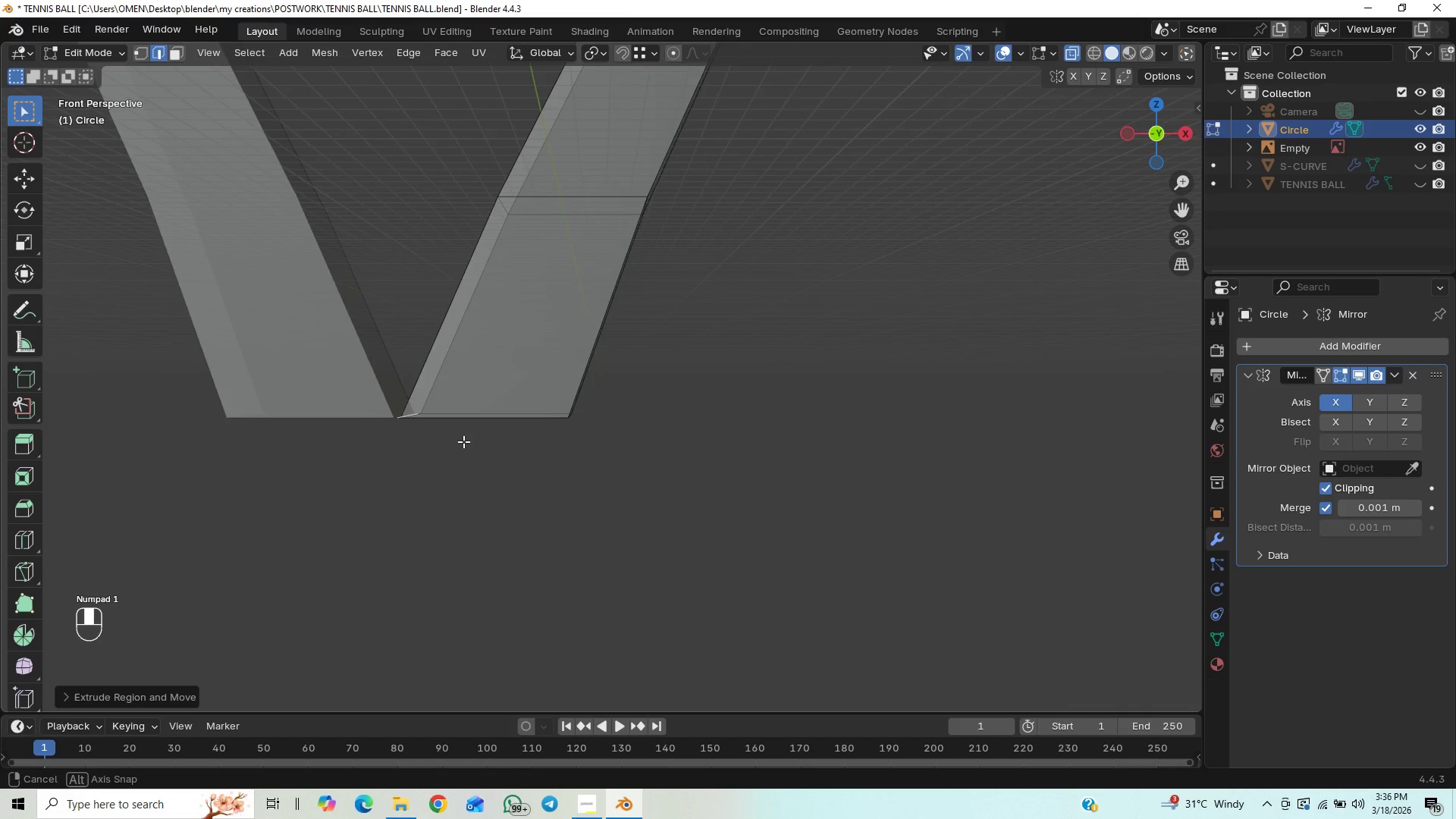 
scroll: coordinate [482, 520], scroll_direction: up, amount: 3.0
 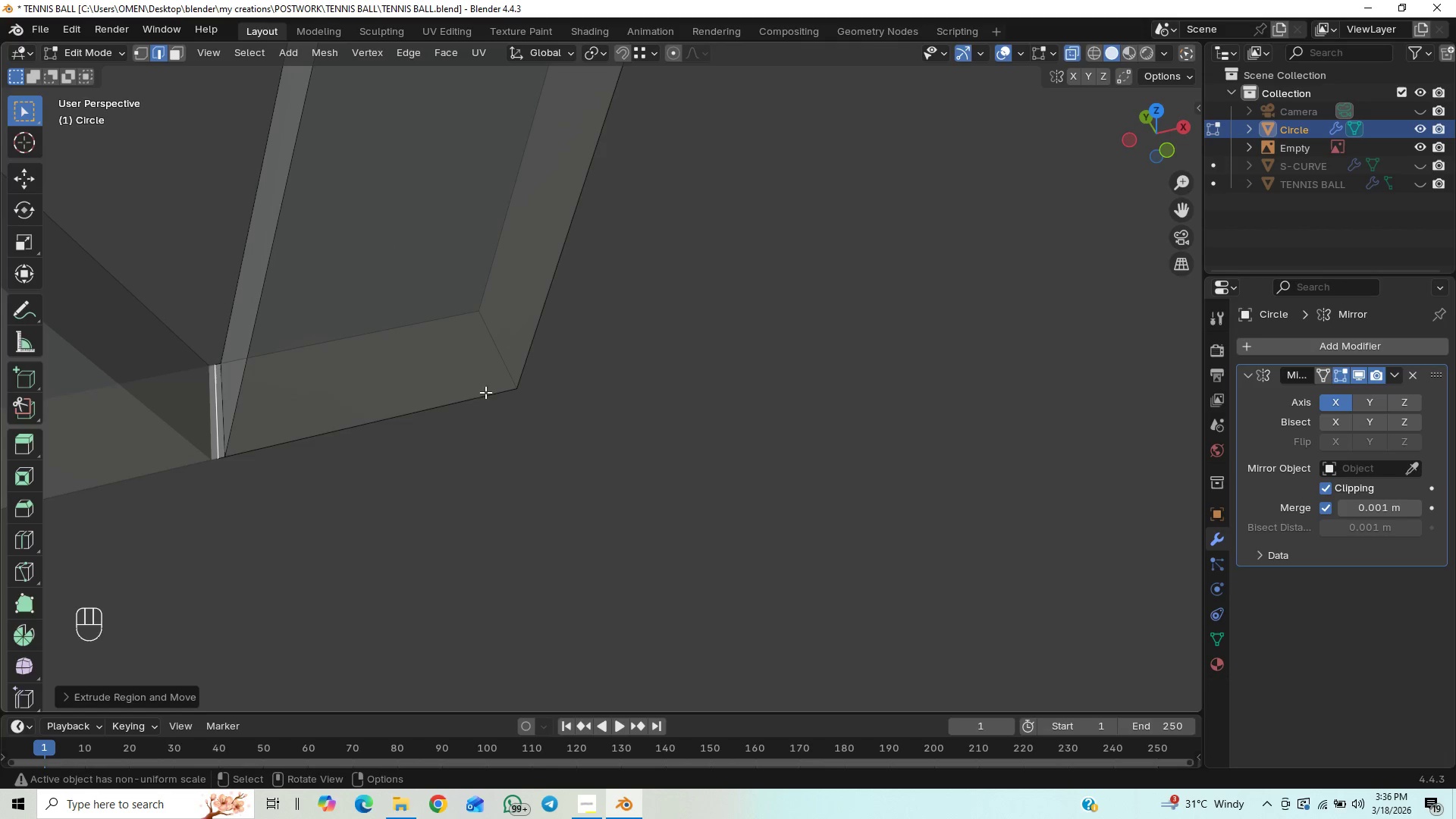 
hold_key(key=ShiftLeft, duration=0.39)
 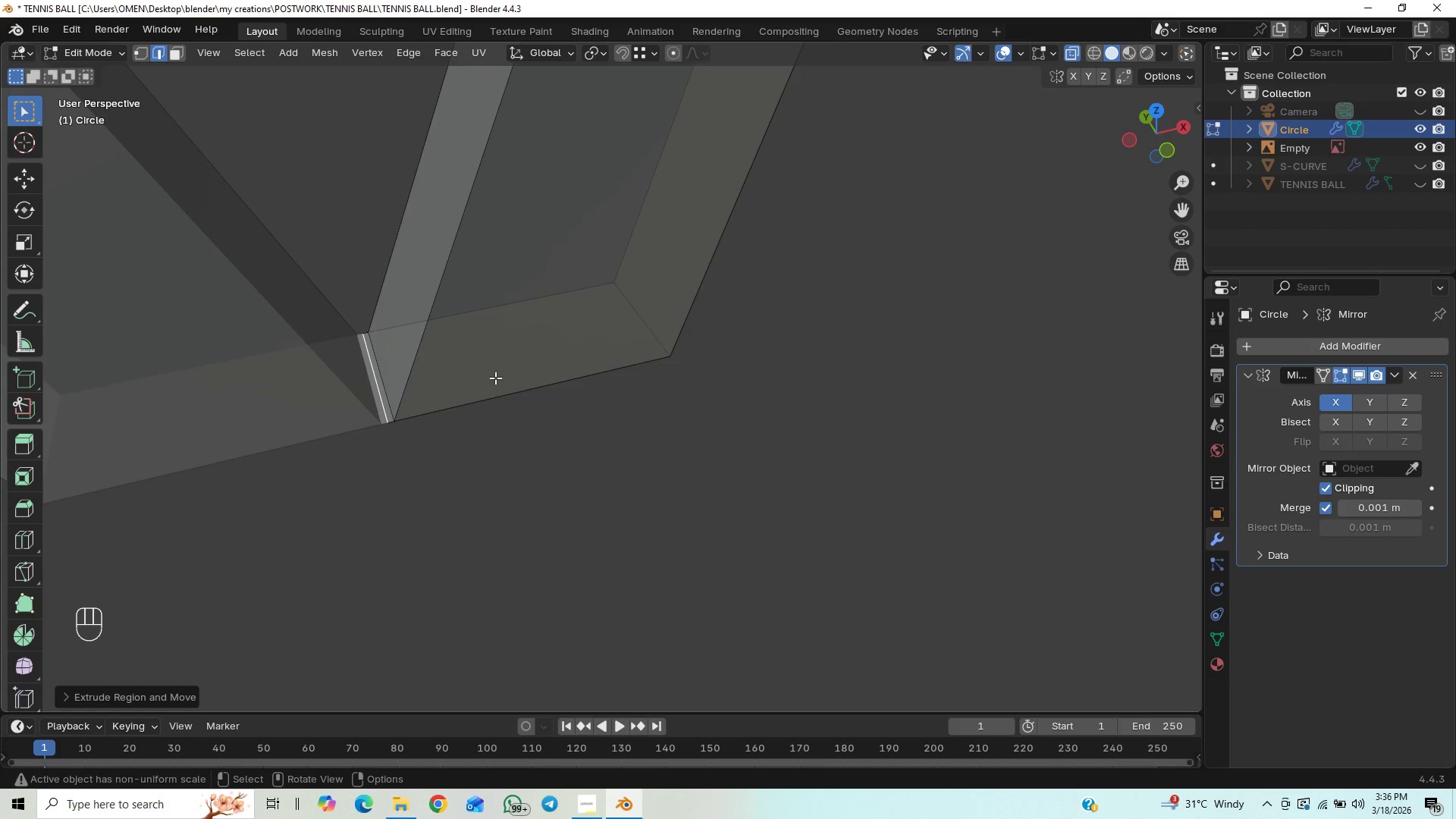 
hold_key(key=ShiftLeft, duration=0.42)
 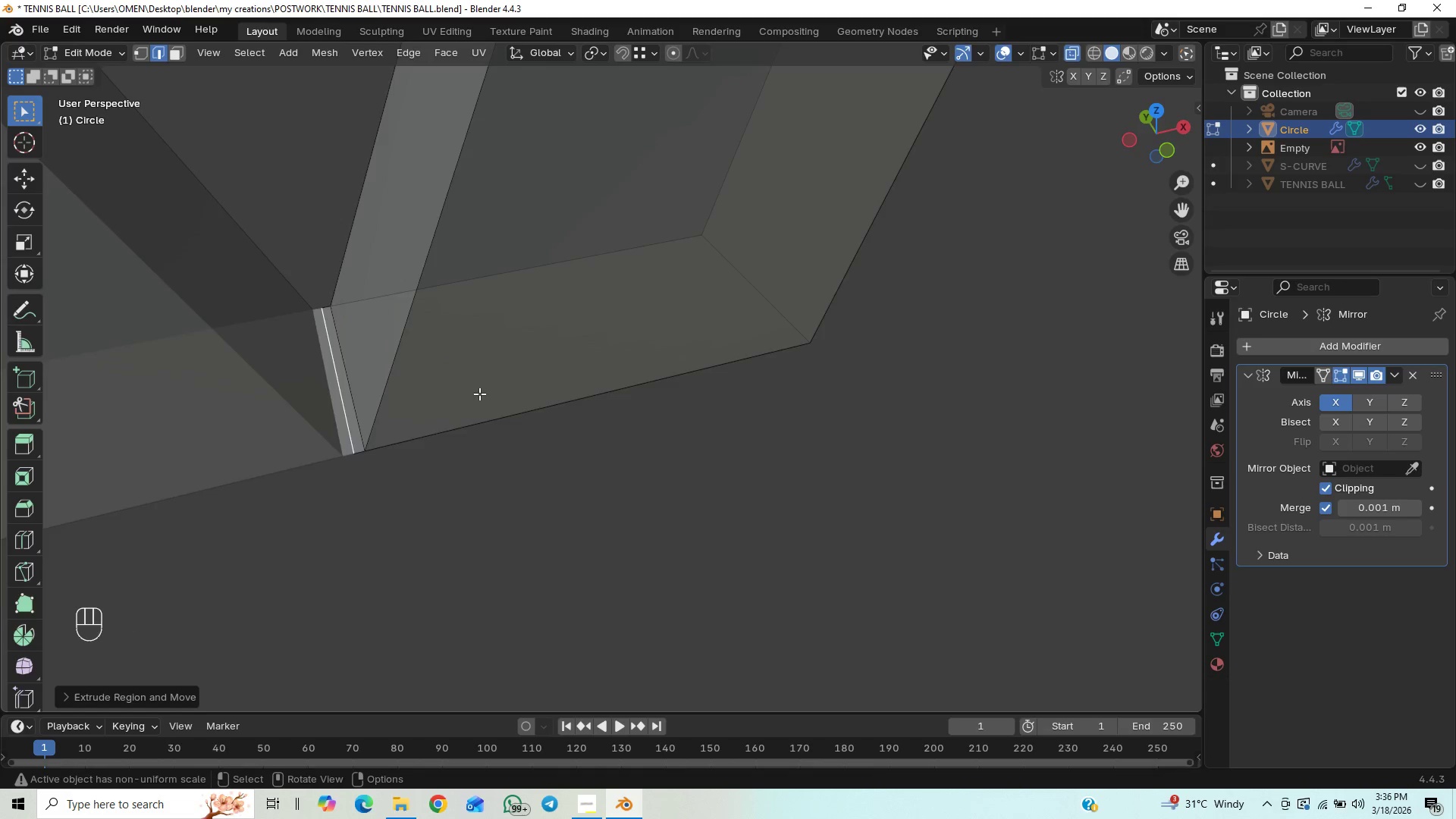 
scroll: coordinate [475, 381], scroll_direction: up, amount: 3.0
 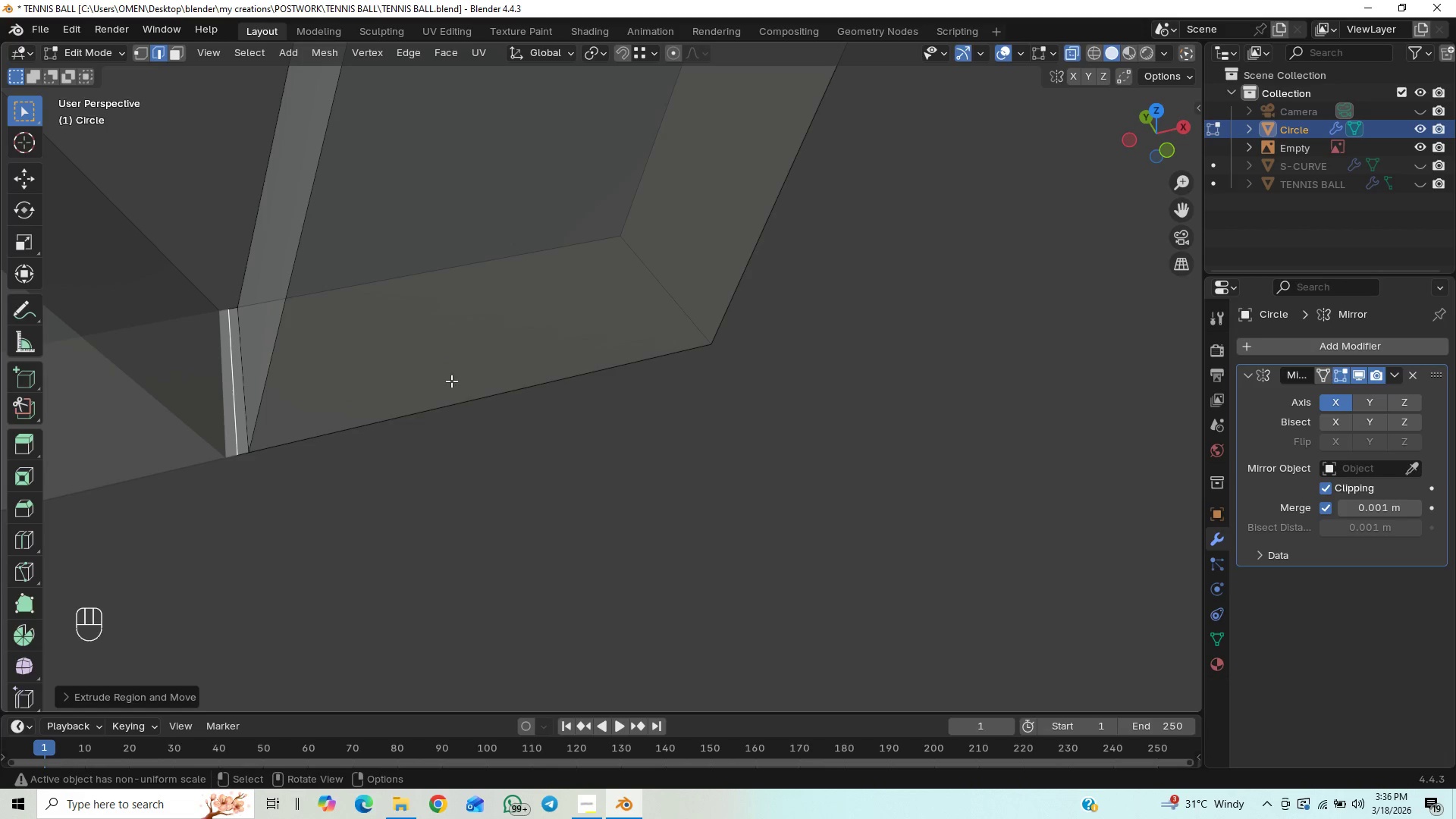 
scroll: coordinate [465, 387], scroll_direction: down, amount: 15.0
 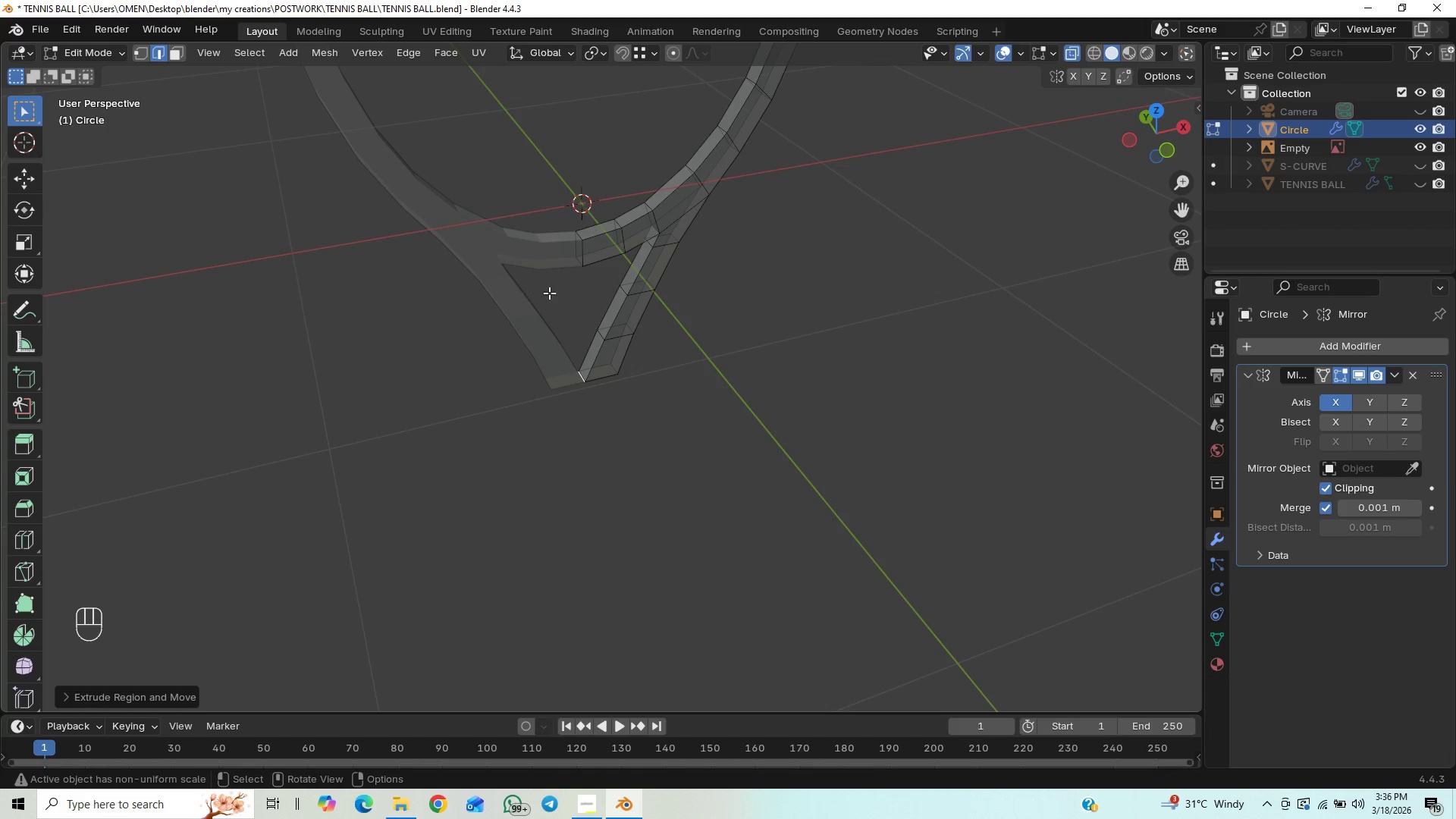 
key(Numpad1)
 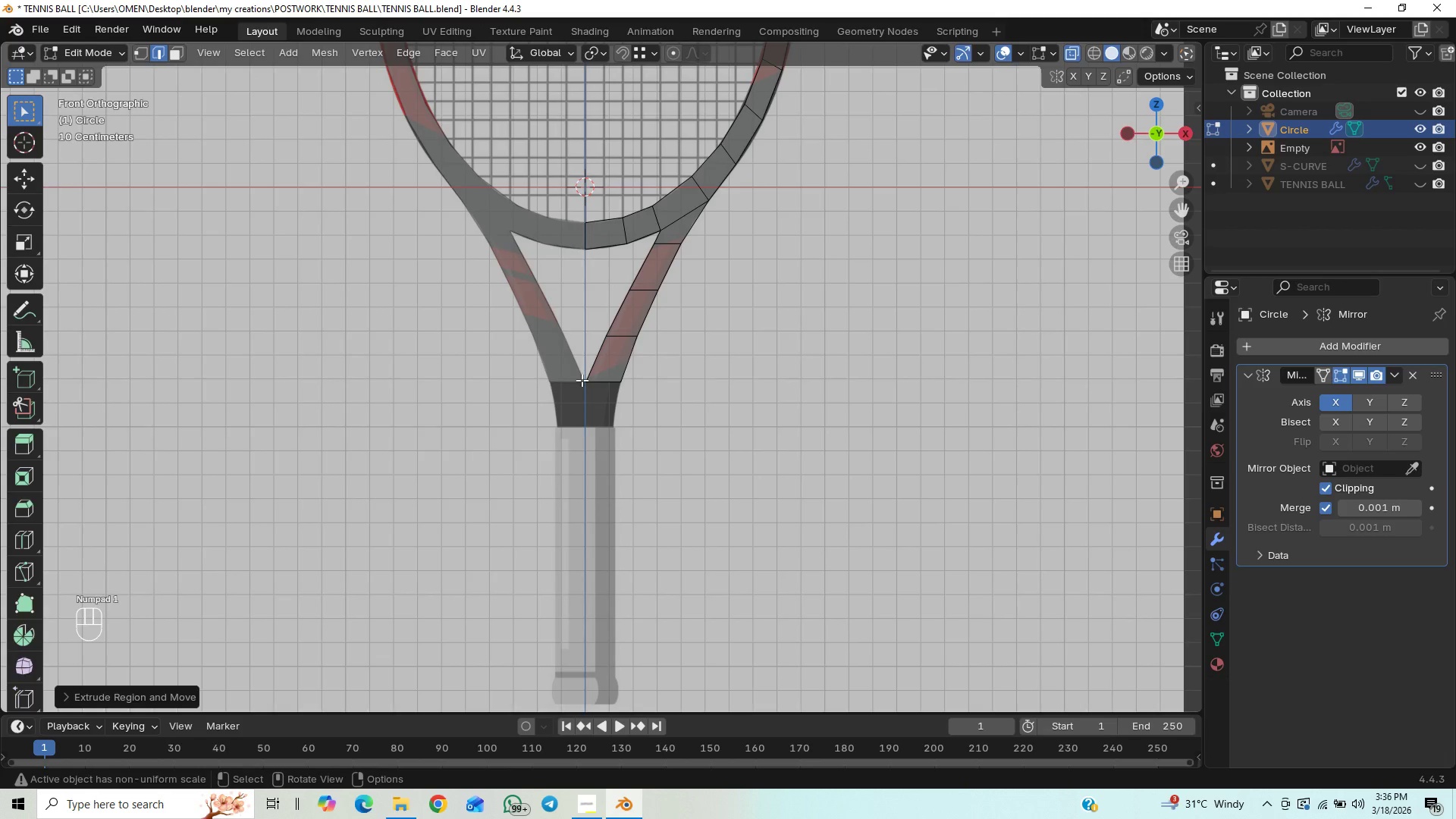 
key(Control+S)
 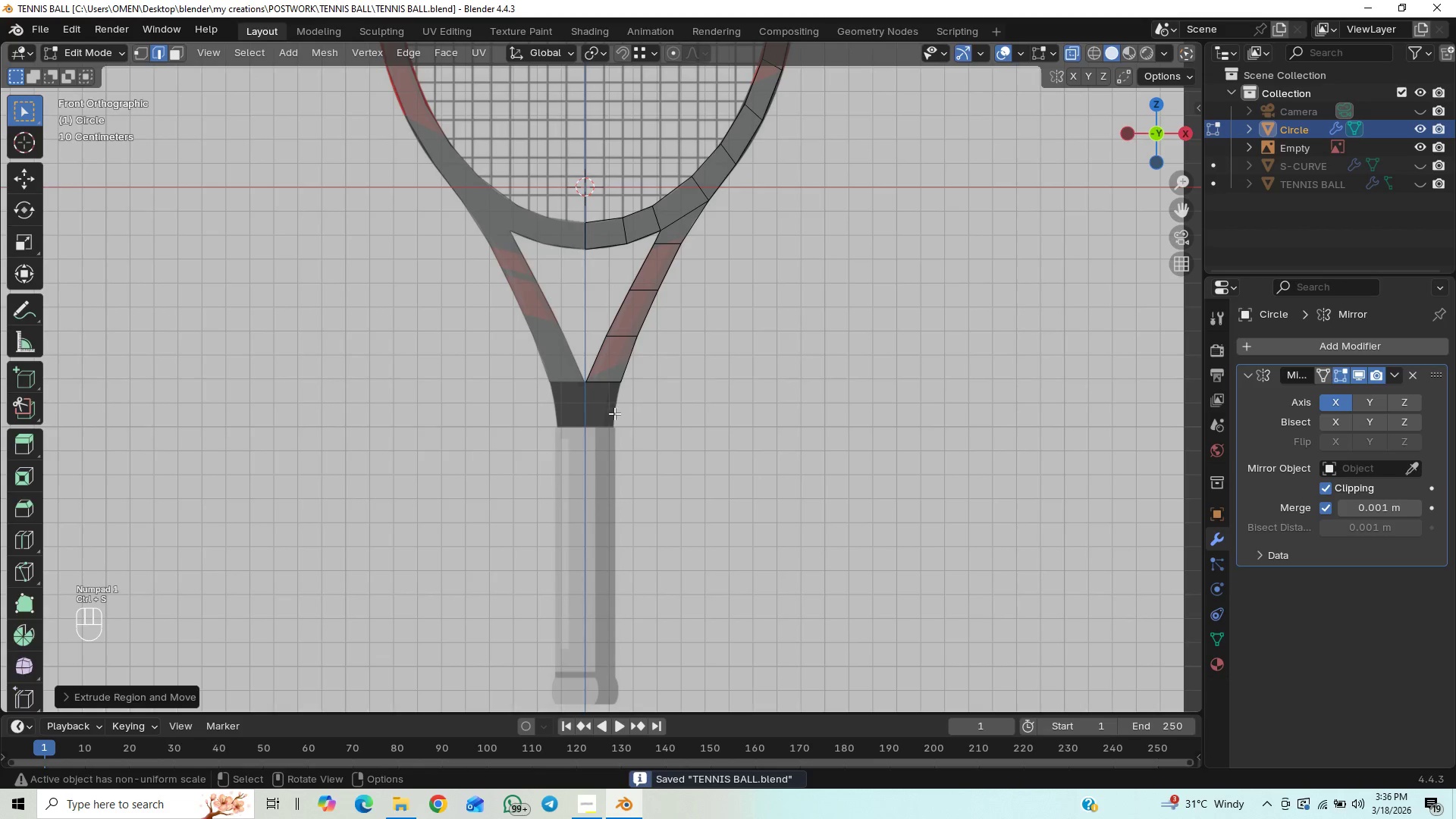 
scroll: coordinate [622, 414], scroll_direction: up, amount: 4.0
 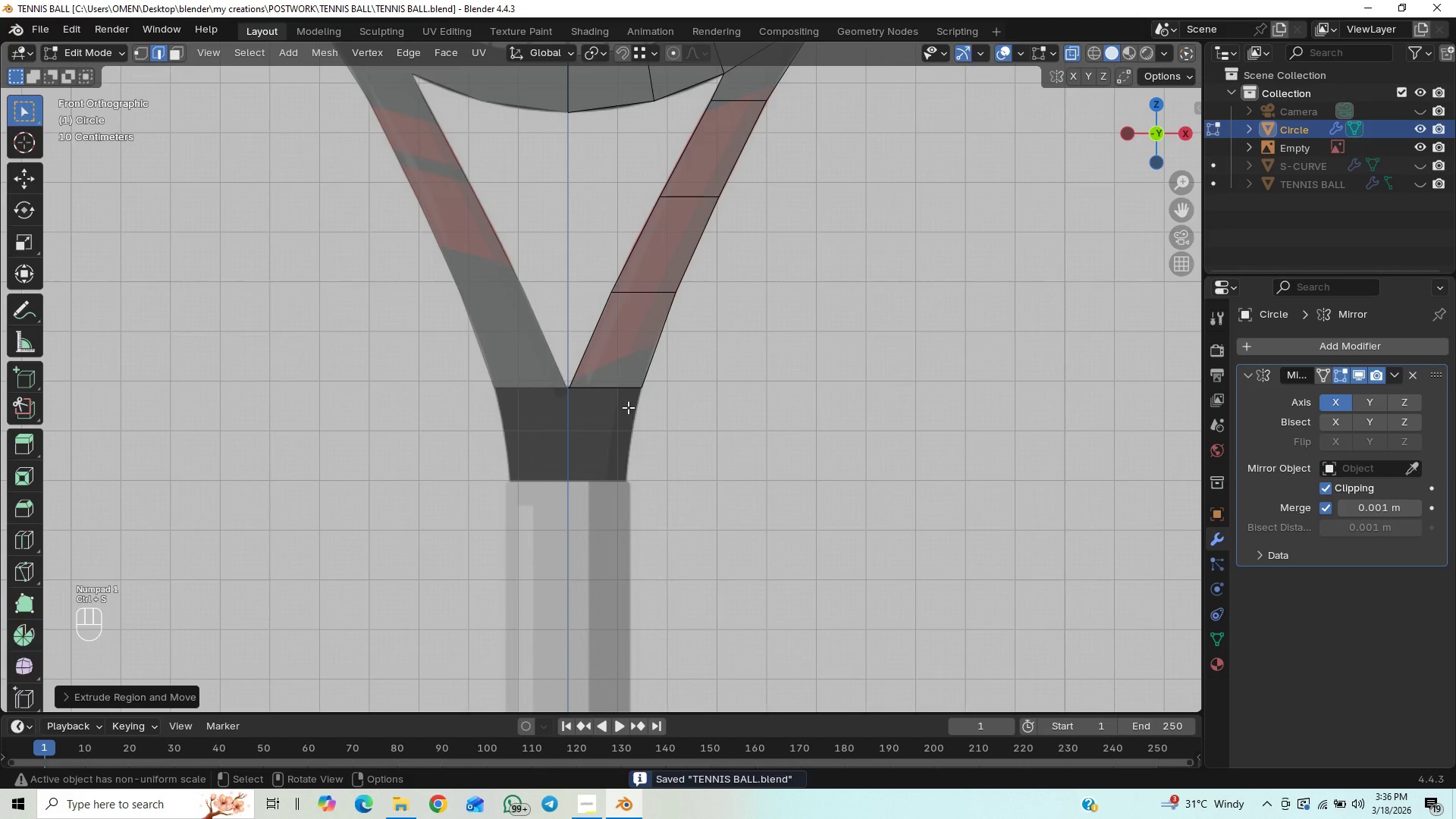 
scroll: coordinate [673, 438], scroll_direction: down, amount: 8.0
 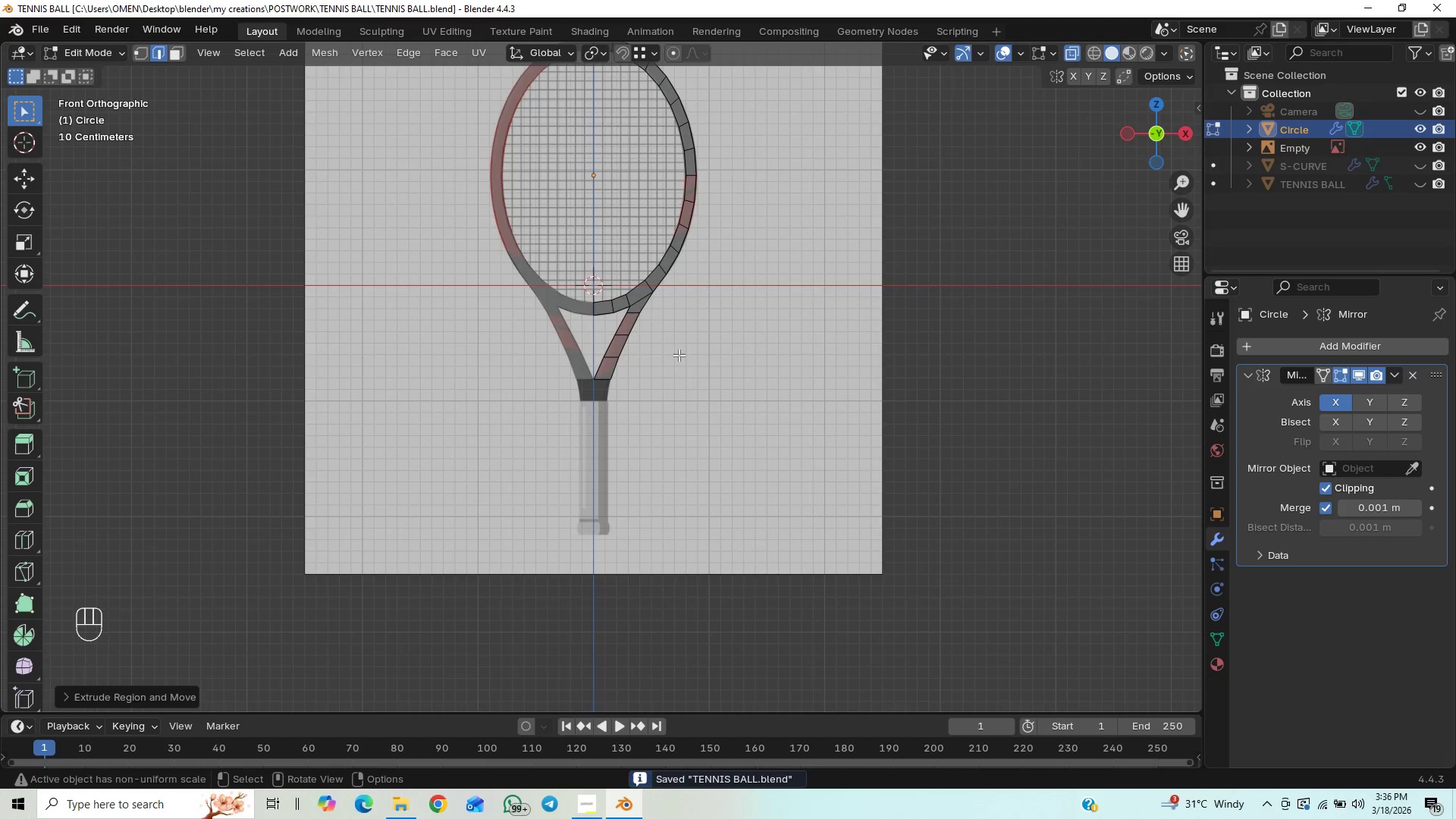 
key(1)
 